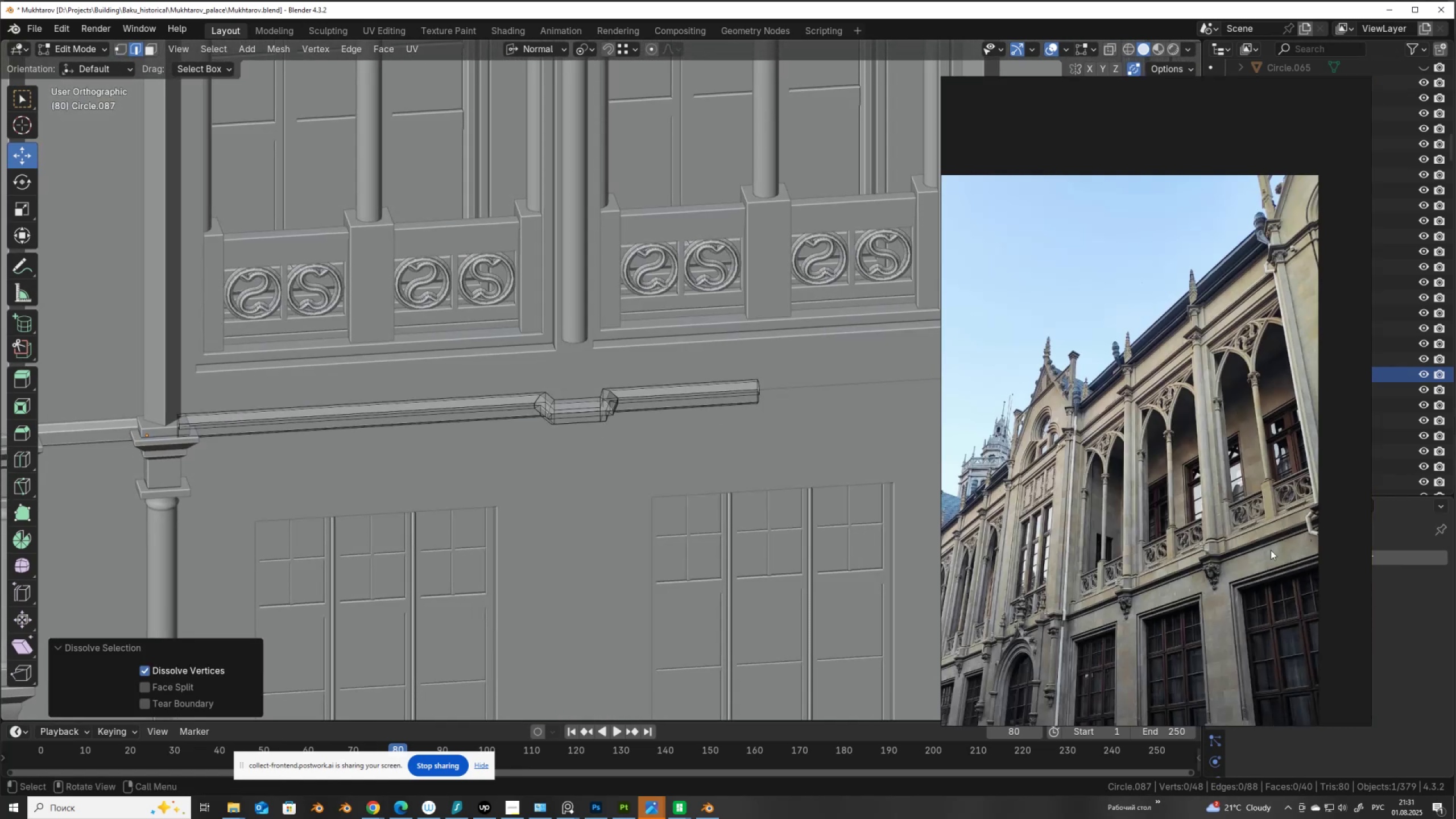 
scroll: coordinate [1014, 634], scroll_direction: up, amount: 2.0
 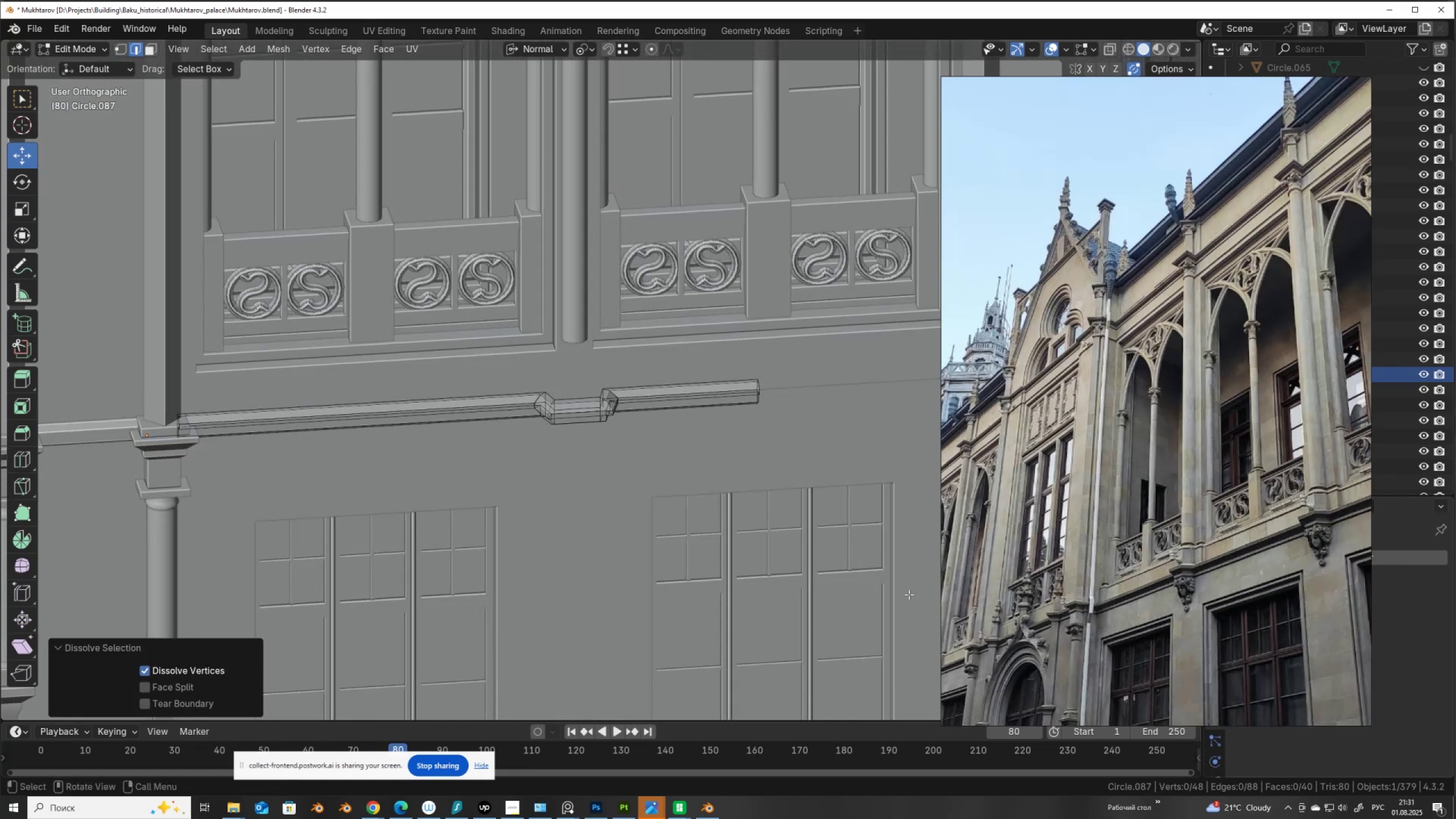 
scroll: coordinate [664, 525], scroll_direction: down, amount: 2.0
 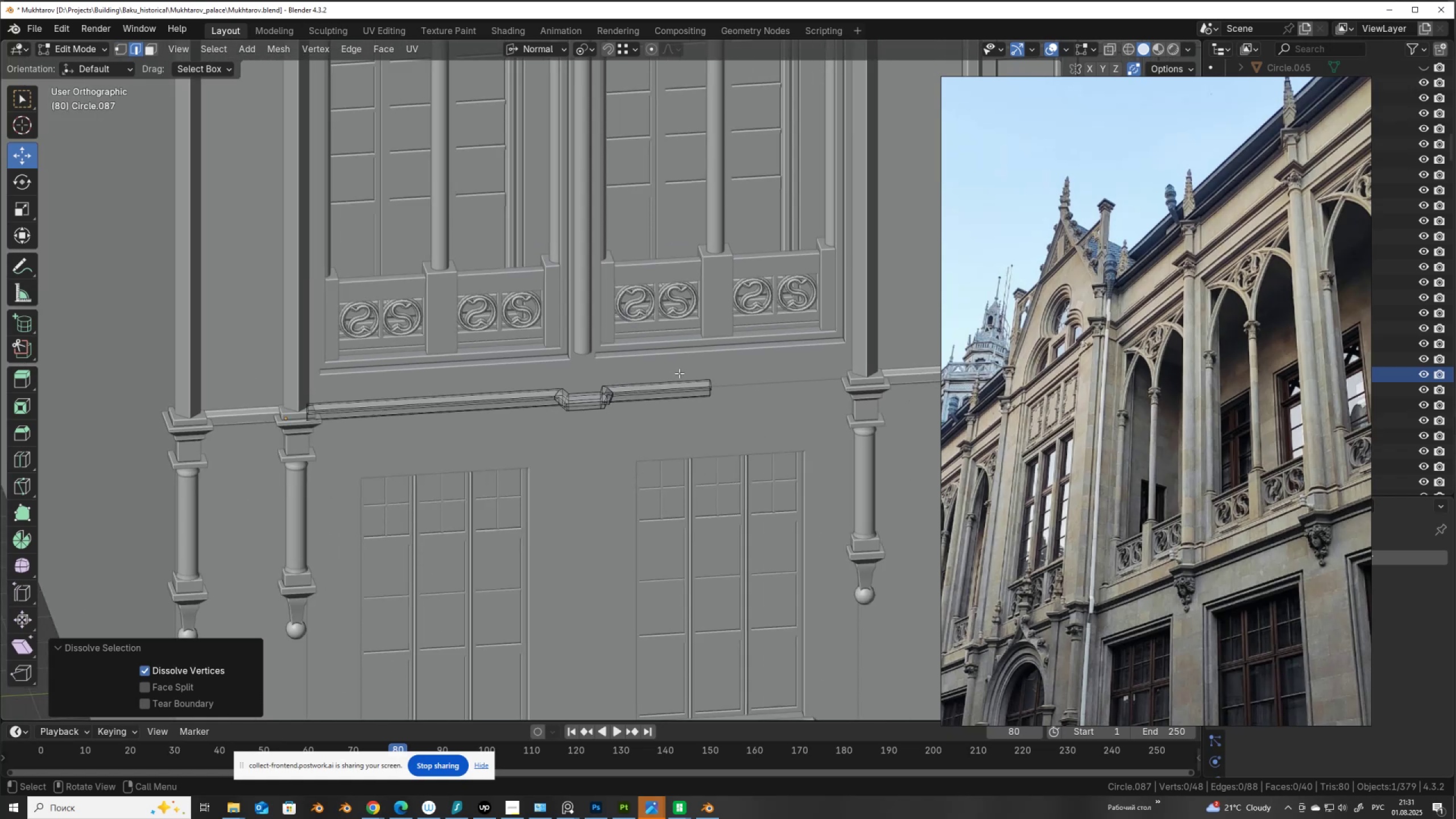 
key(Alt+Z)
 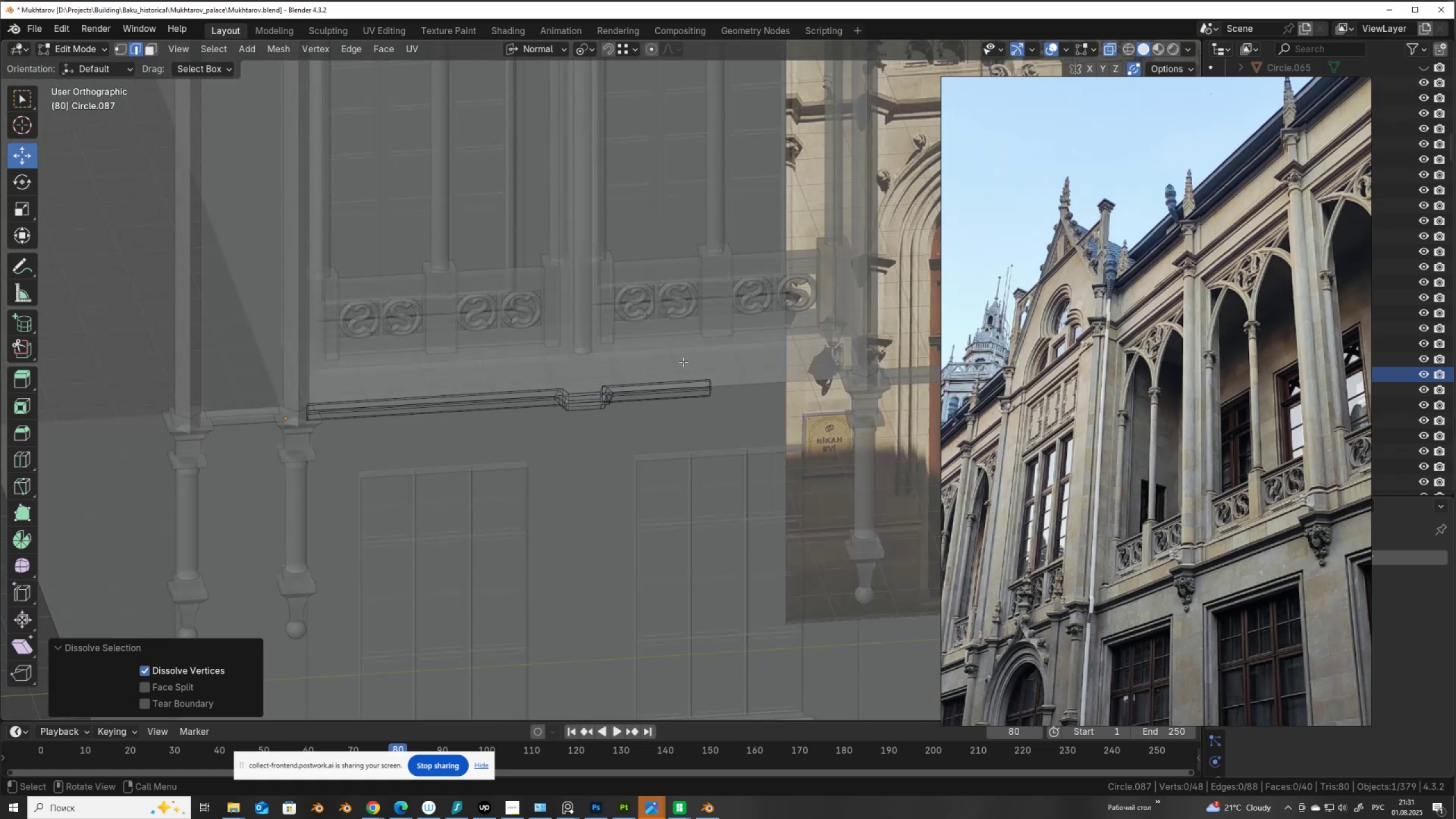 
left_click_drag(start_coordinate=[693, 378], to_coordinate=[731, 434])
 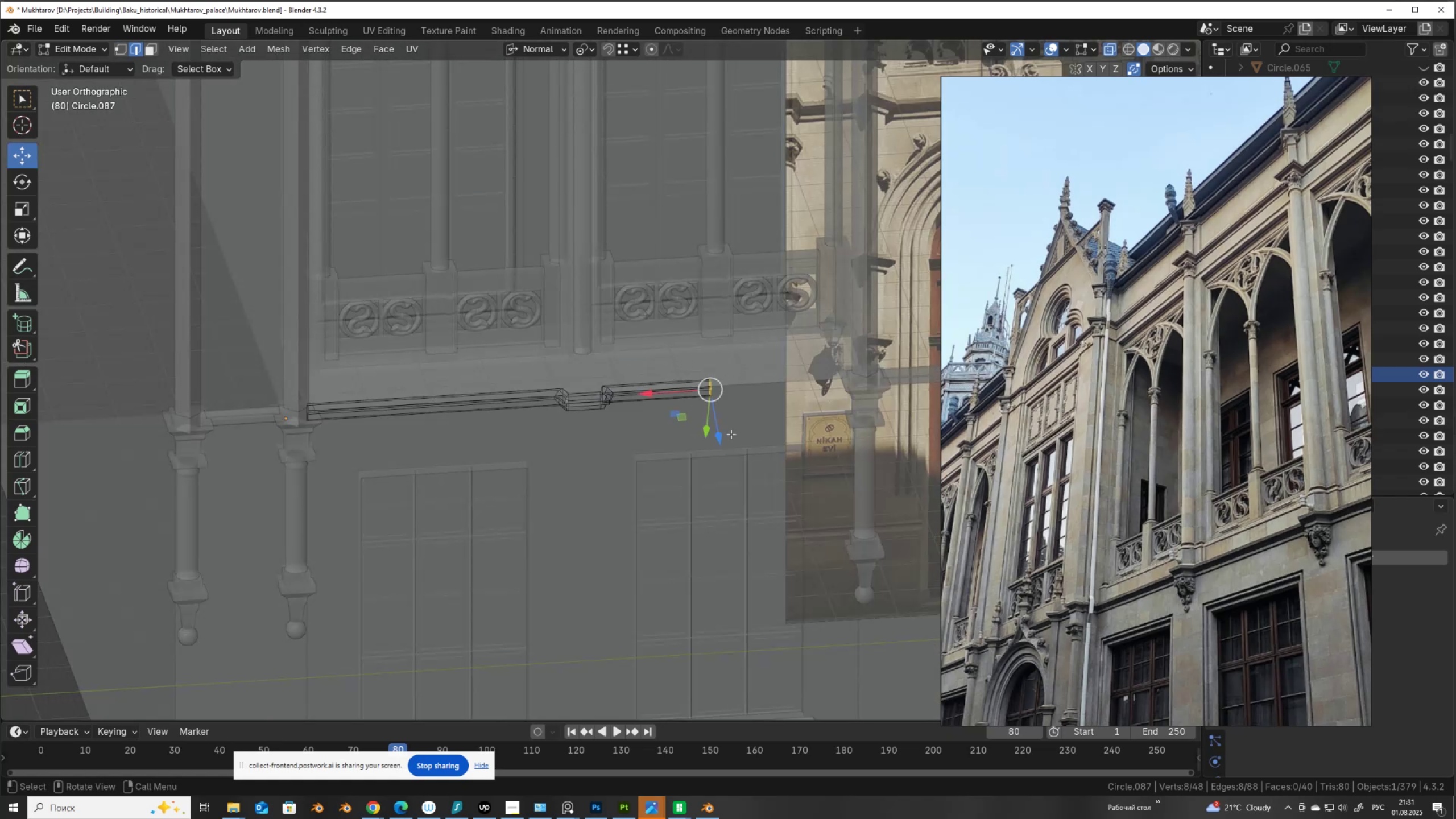 
key(Alt+AltLeft)
 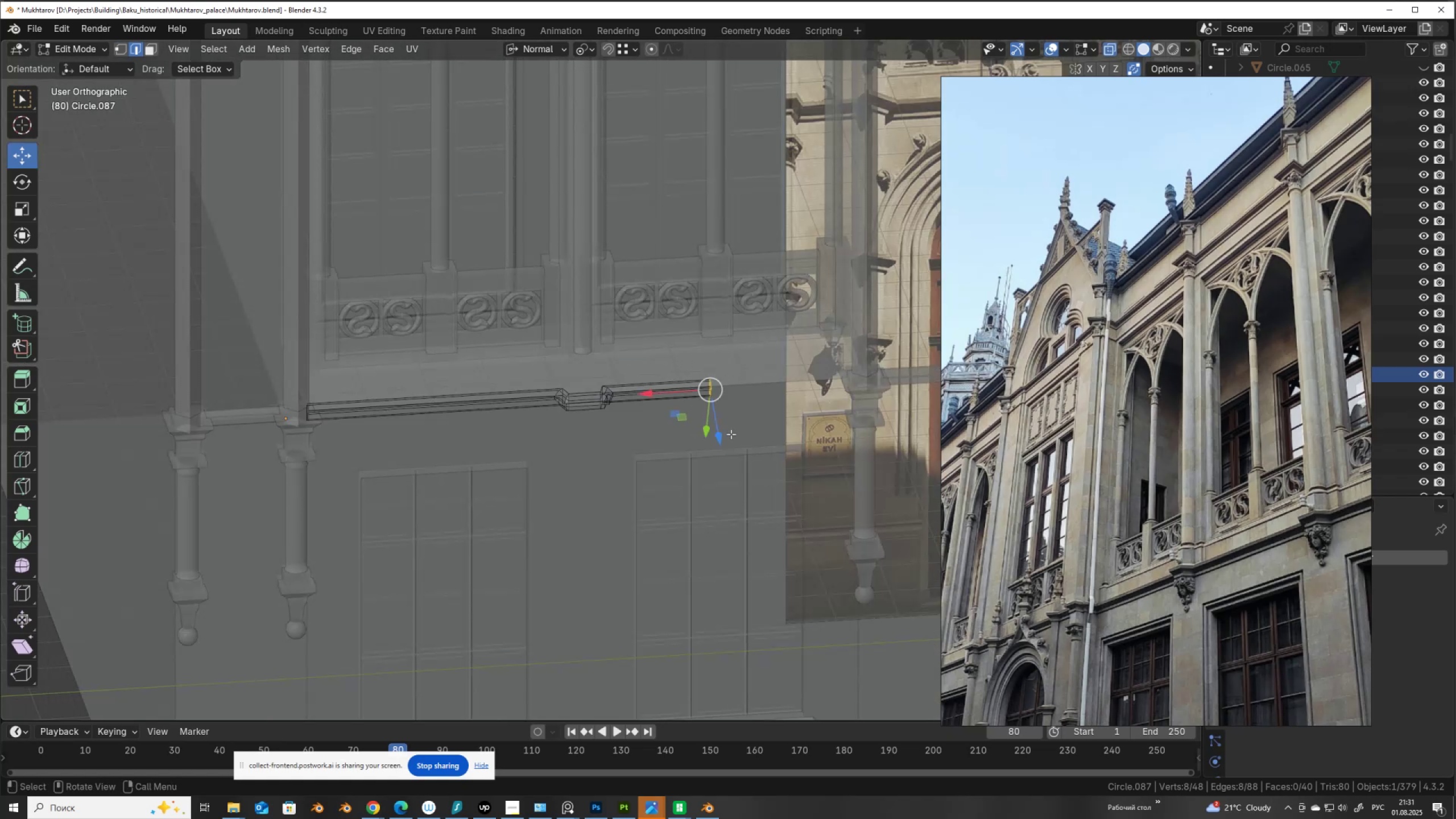 
key(Alt+Z)
 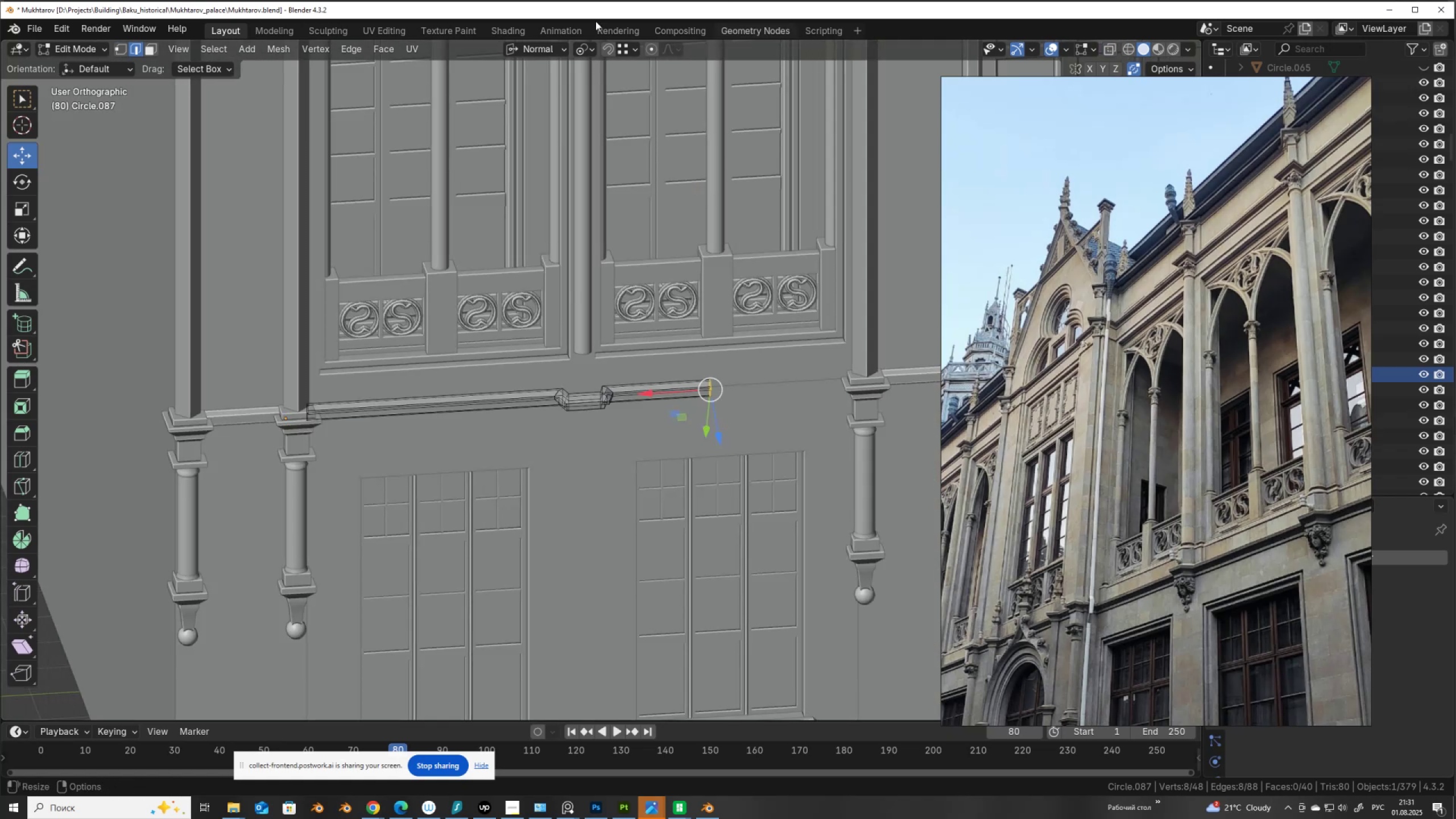 
left_click([555, 46])
 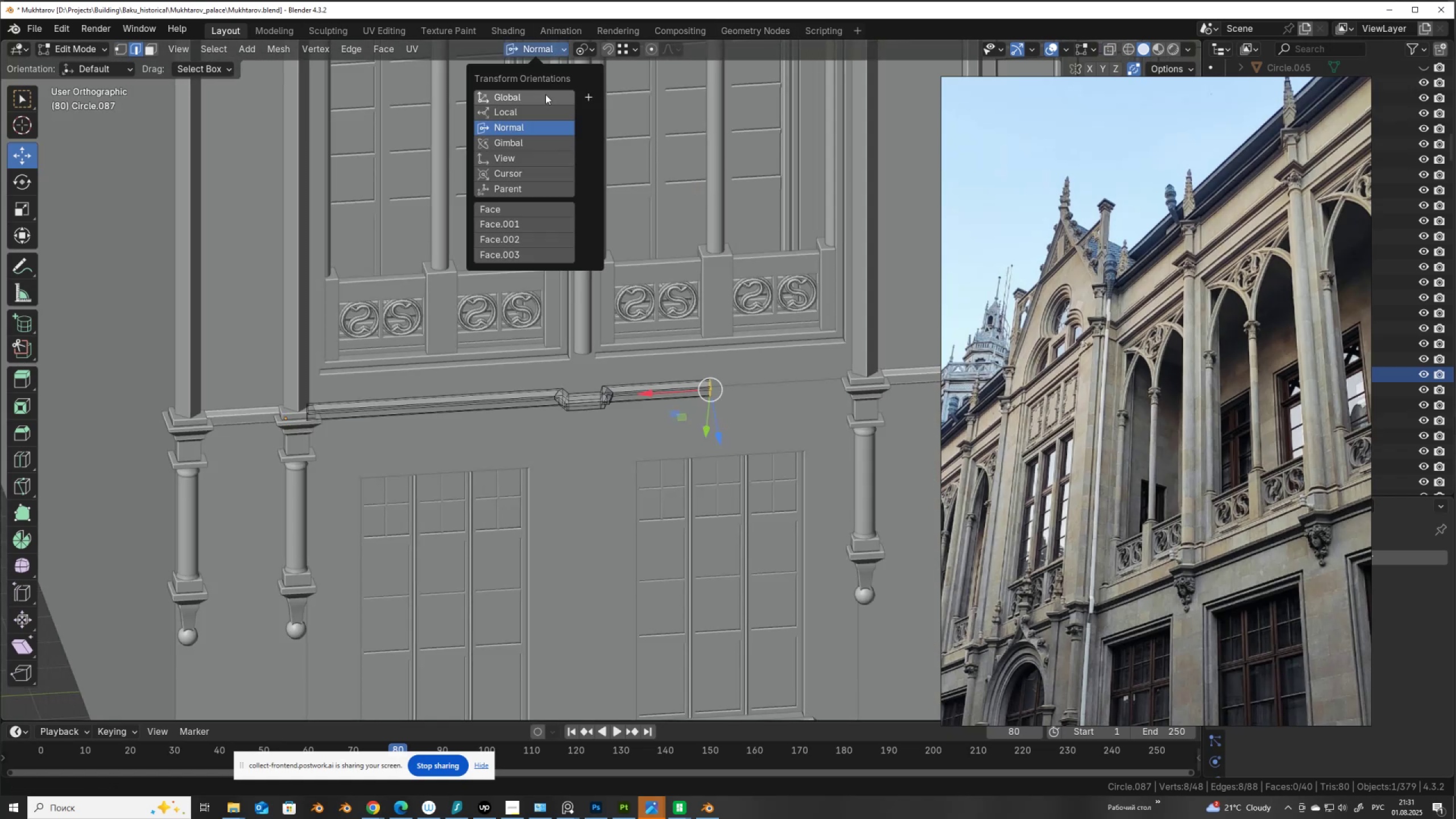 
left_click([545, 94])
 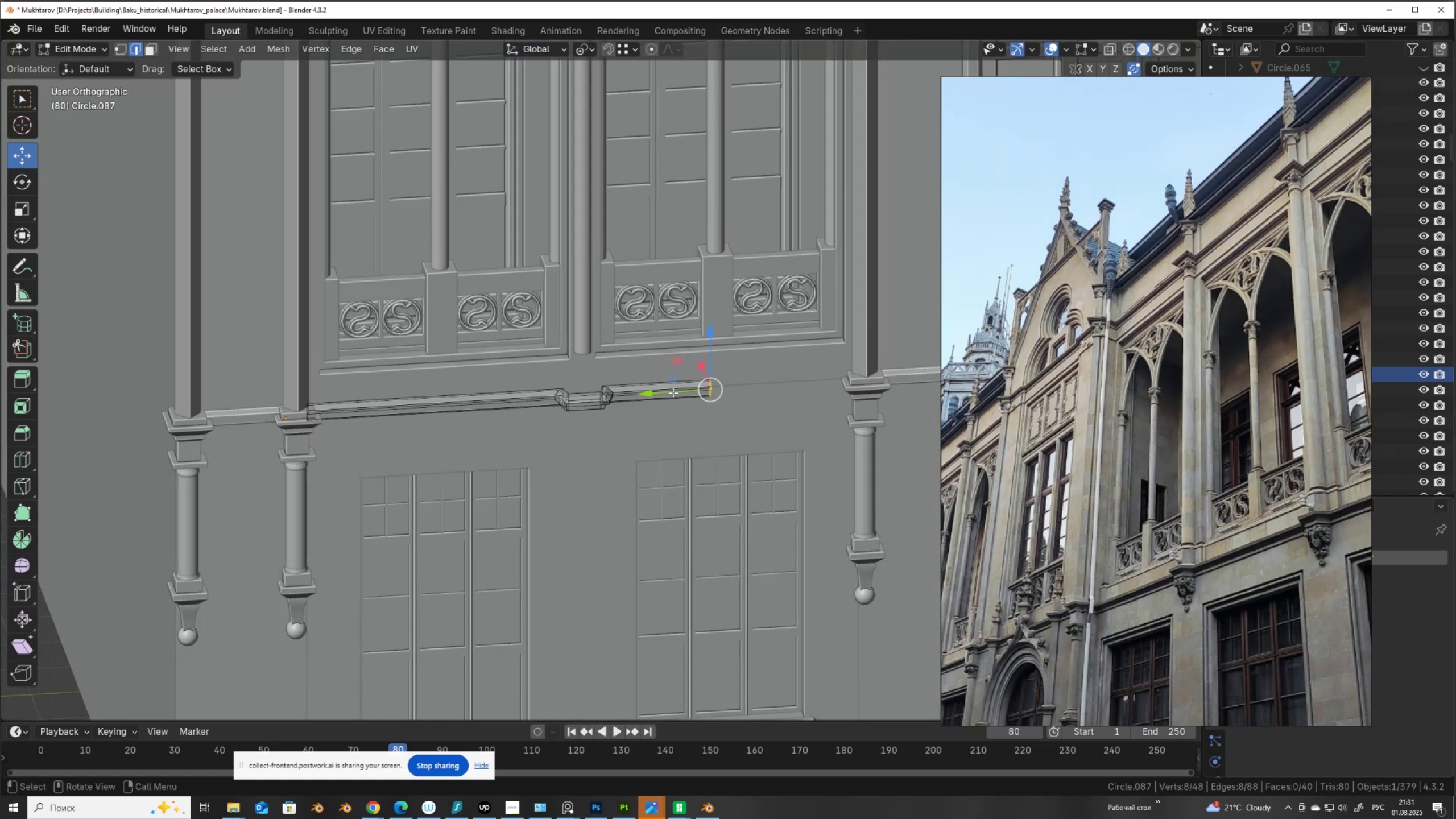 
left_click_drag(start_coordinate=[674, 393], to_coordinate=[822, 374])
 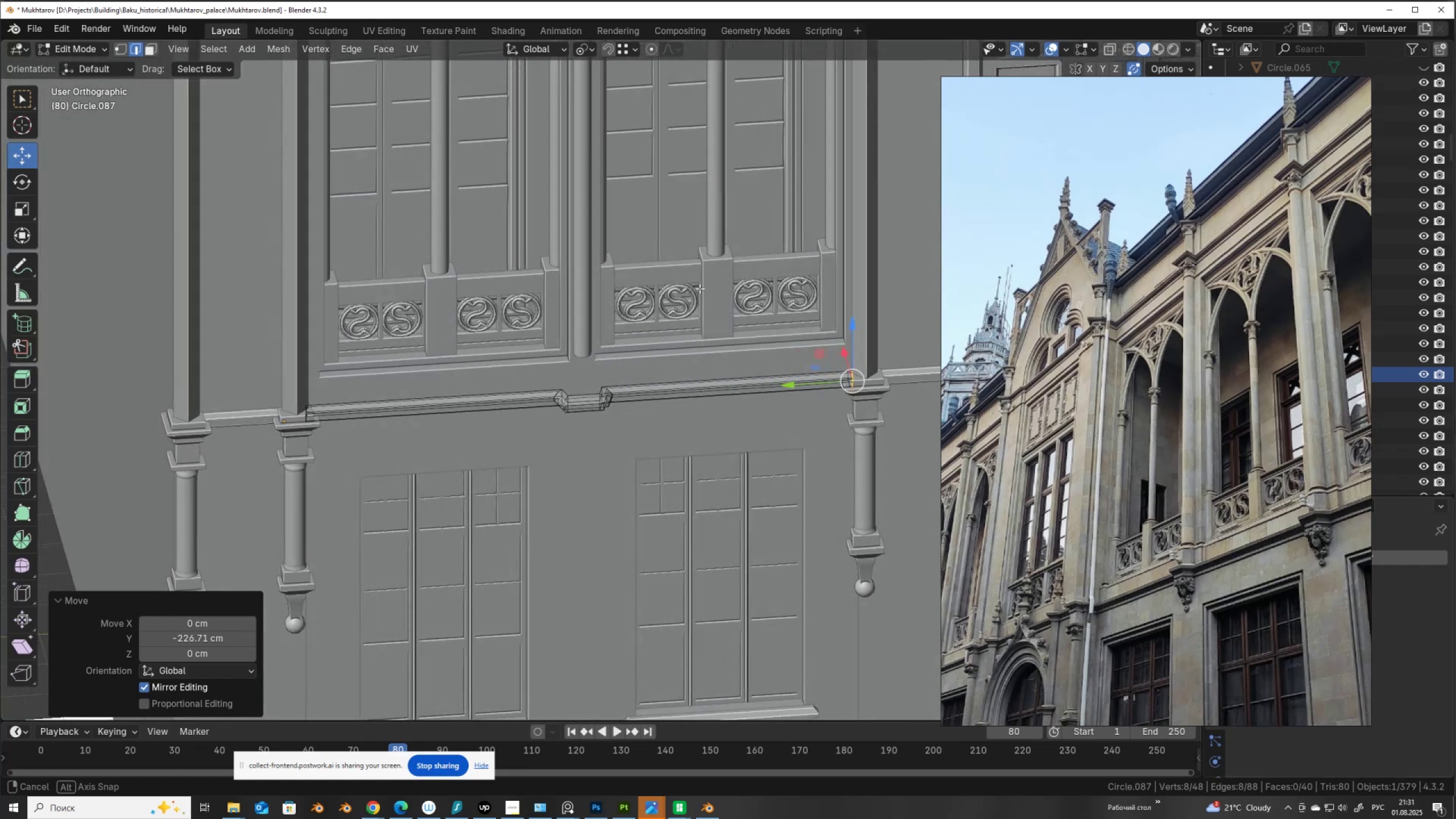 
wait(24.1)
 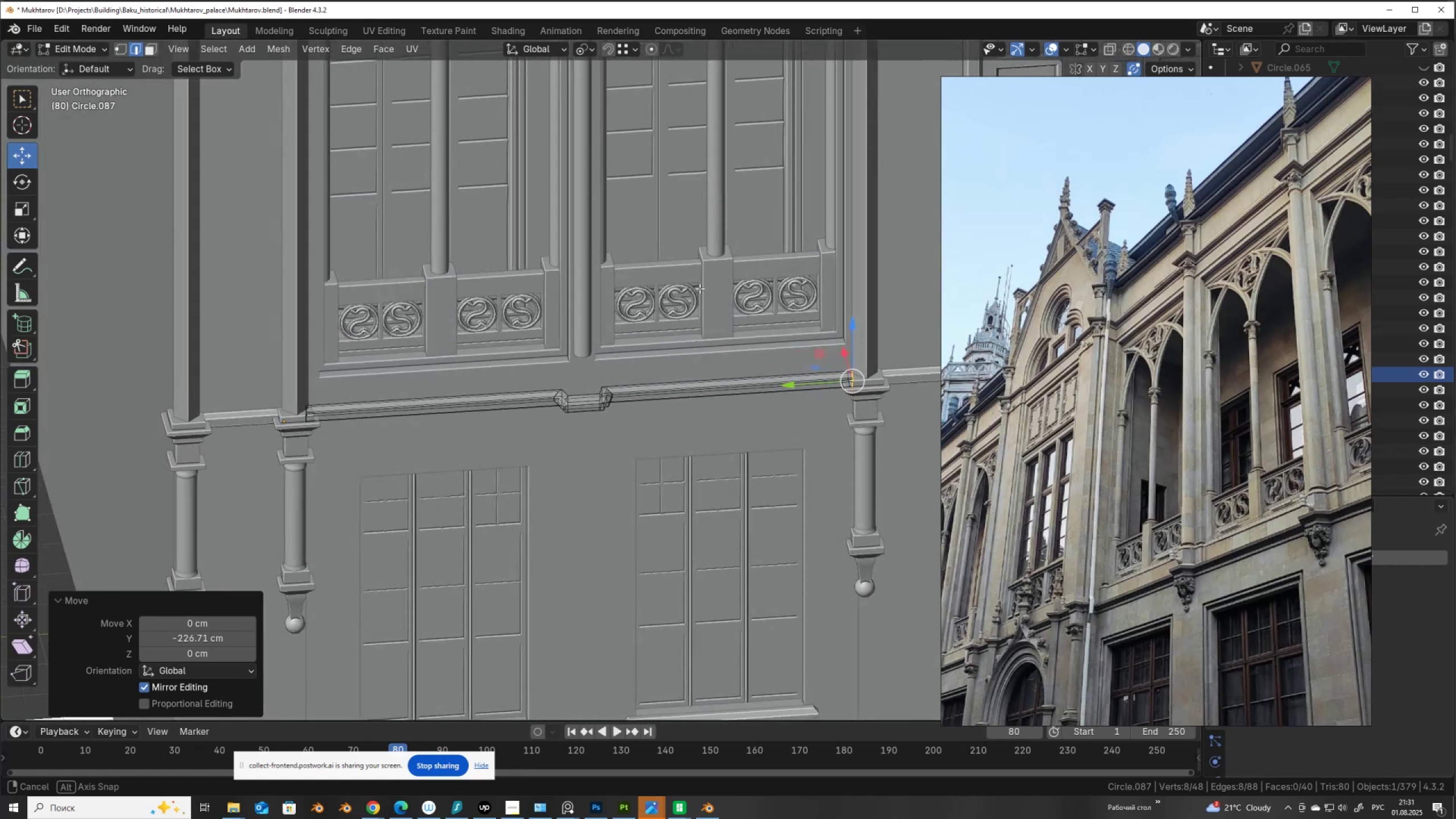 
scroll: coordinate [648, 384], scroll_direction: up, amount: 2.0
 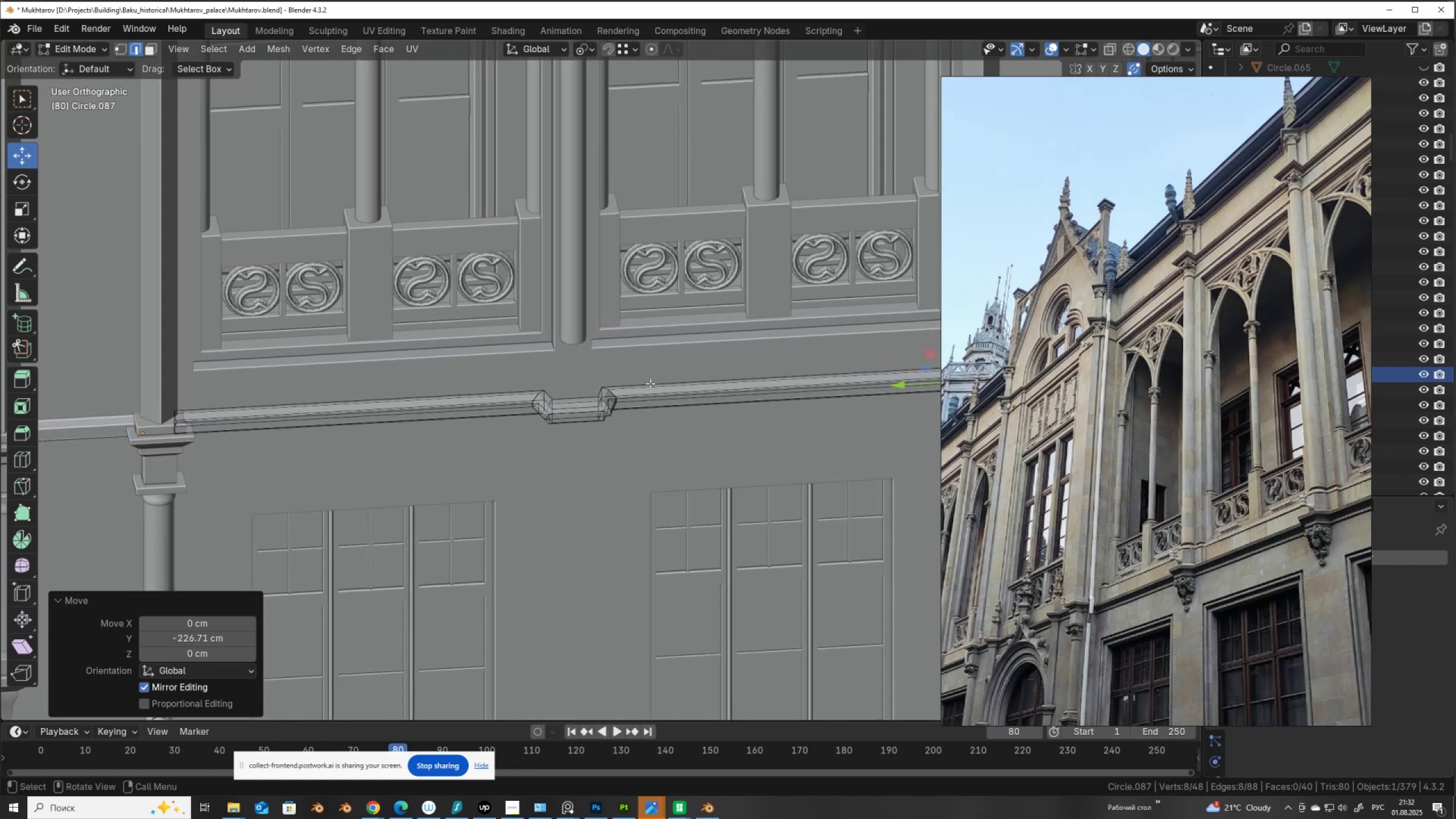 
scroll: coordinate [602, 366], scroll_direction: down, amount: 5.0
 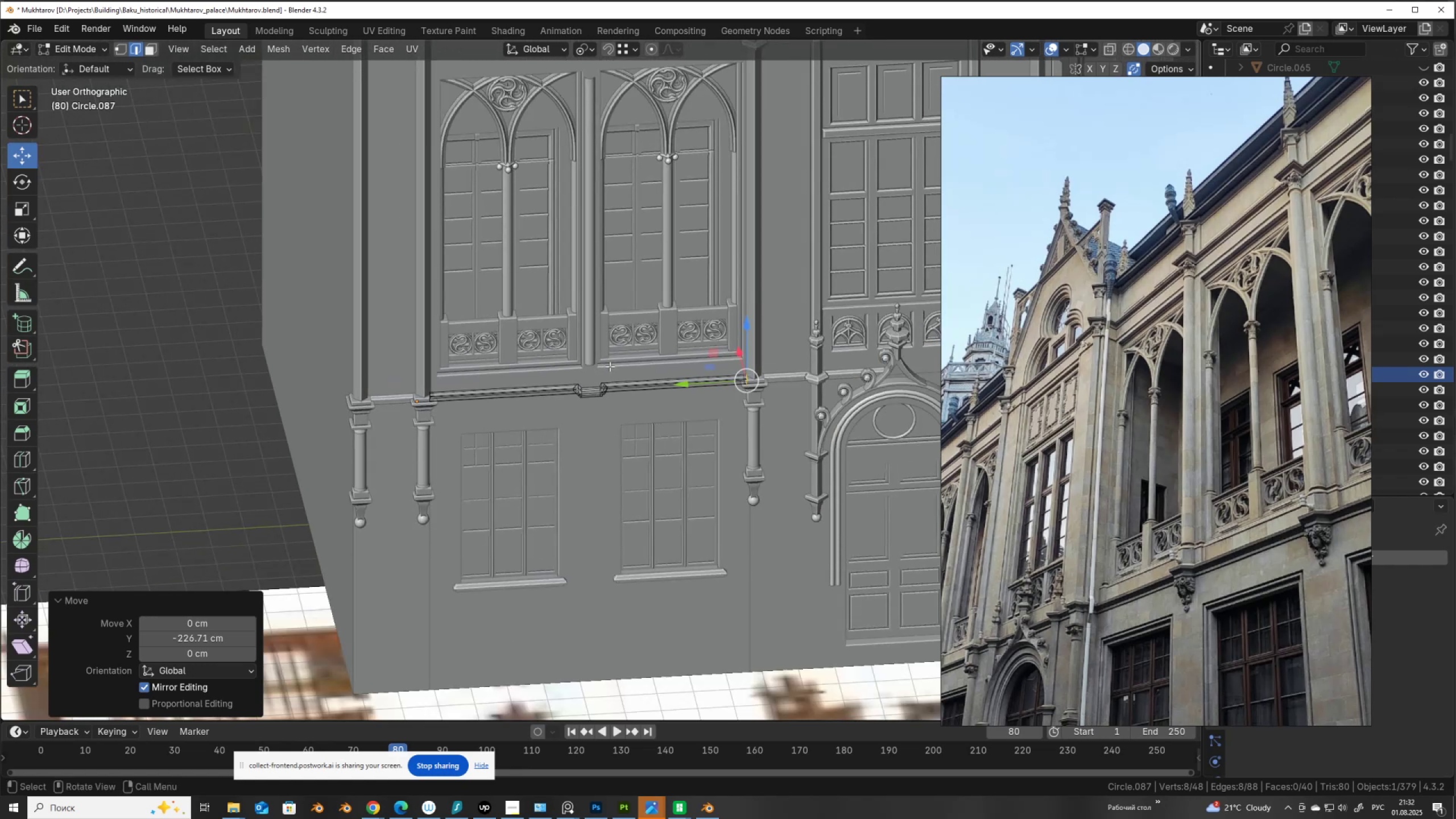 
scroll: coordinate [582, 389], scroll_direction: up, amount: 7.0
 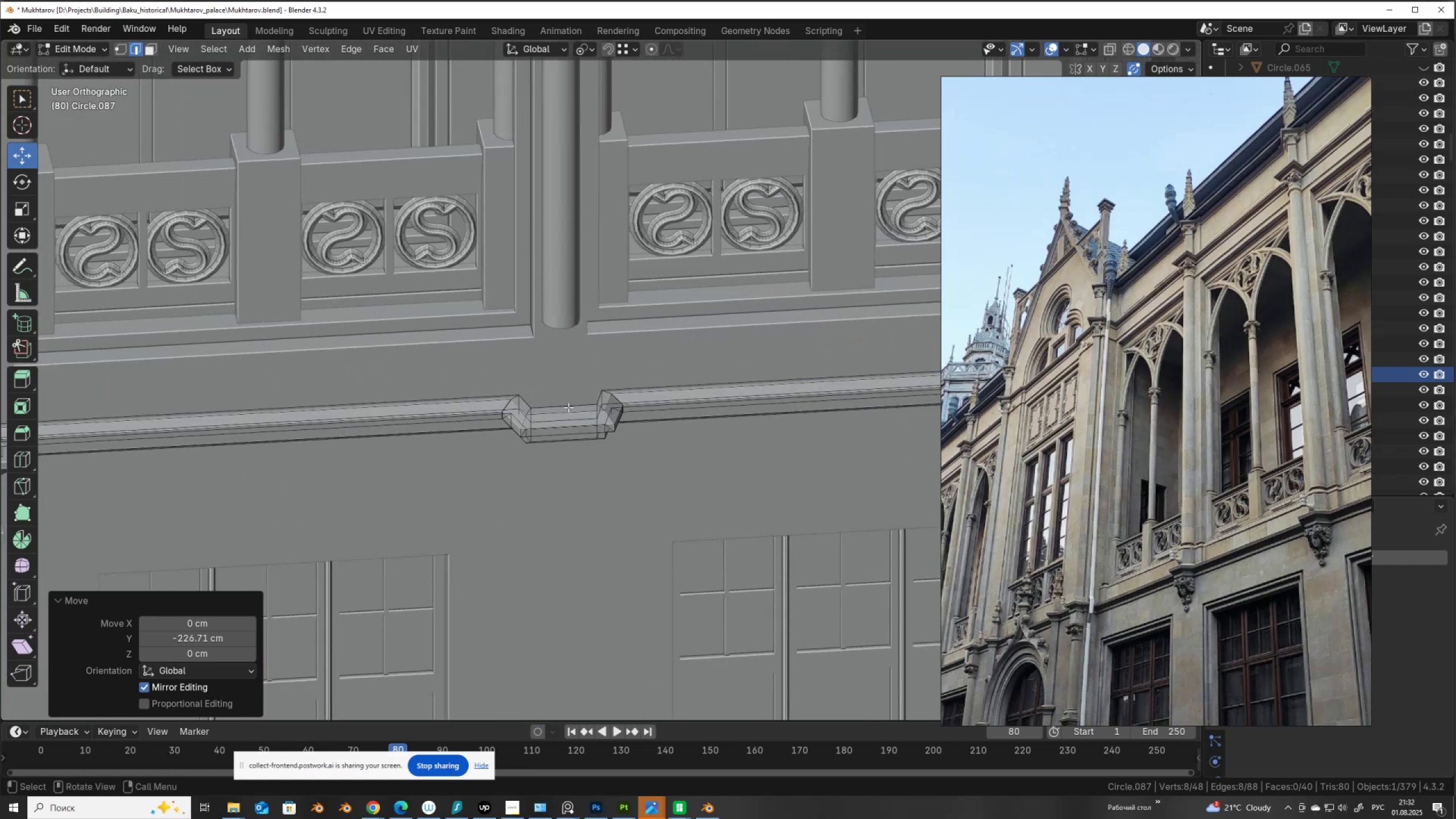 
left_click([568, 407])
 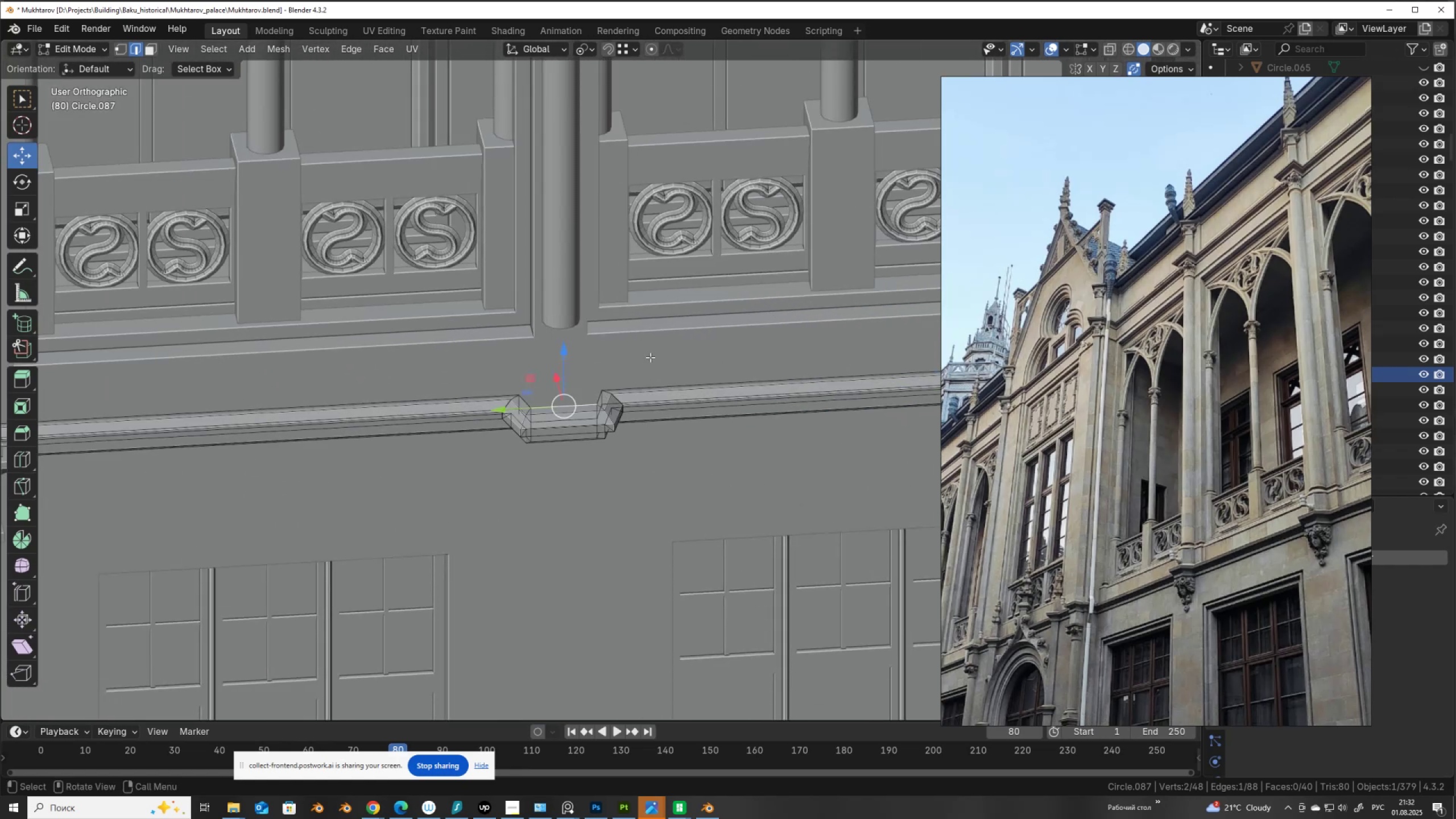 
hold_key(key=ShiftLeft, duration=1.53)
 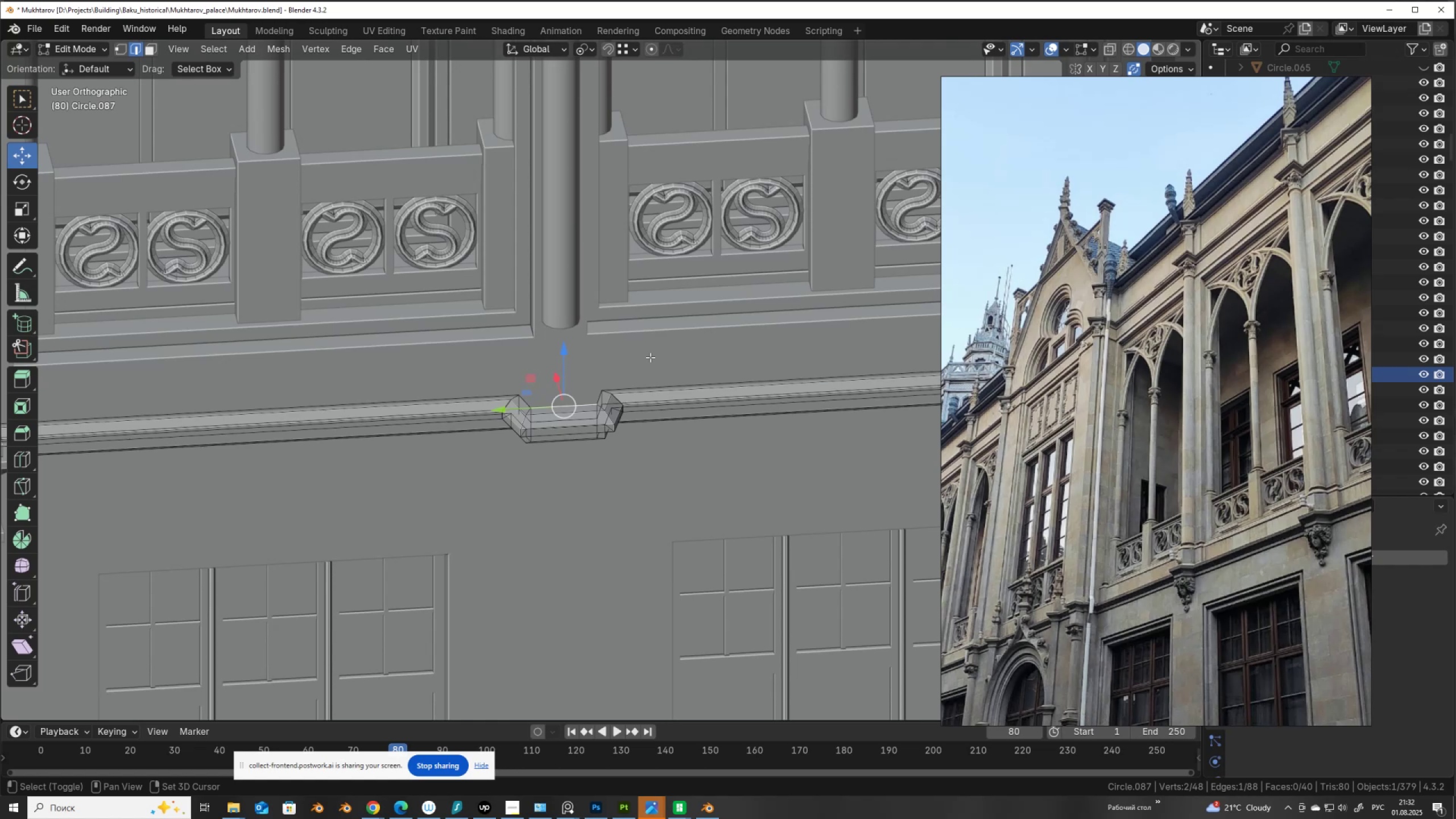 
hold_key(key=ShiftLeft, duration=1.18)
 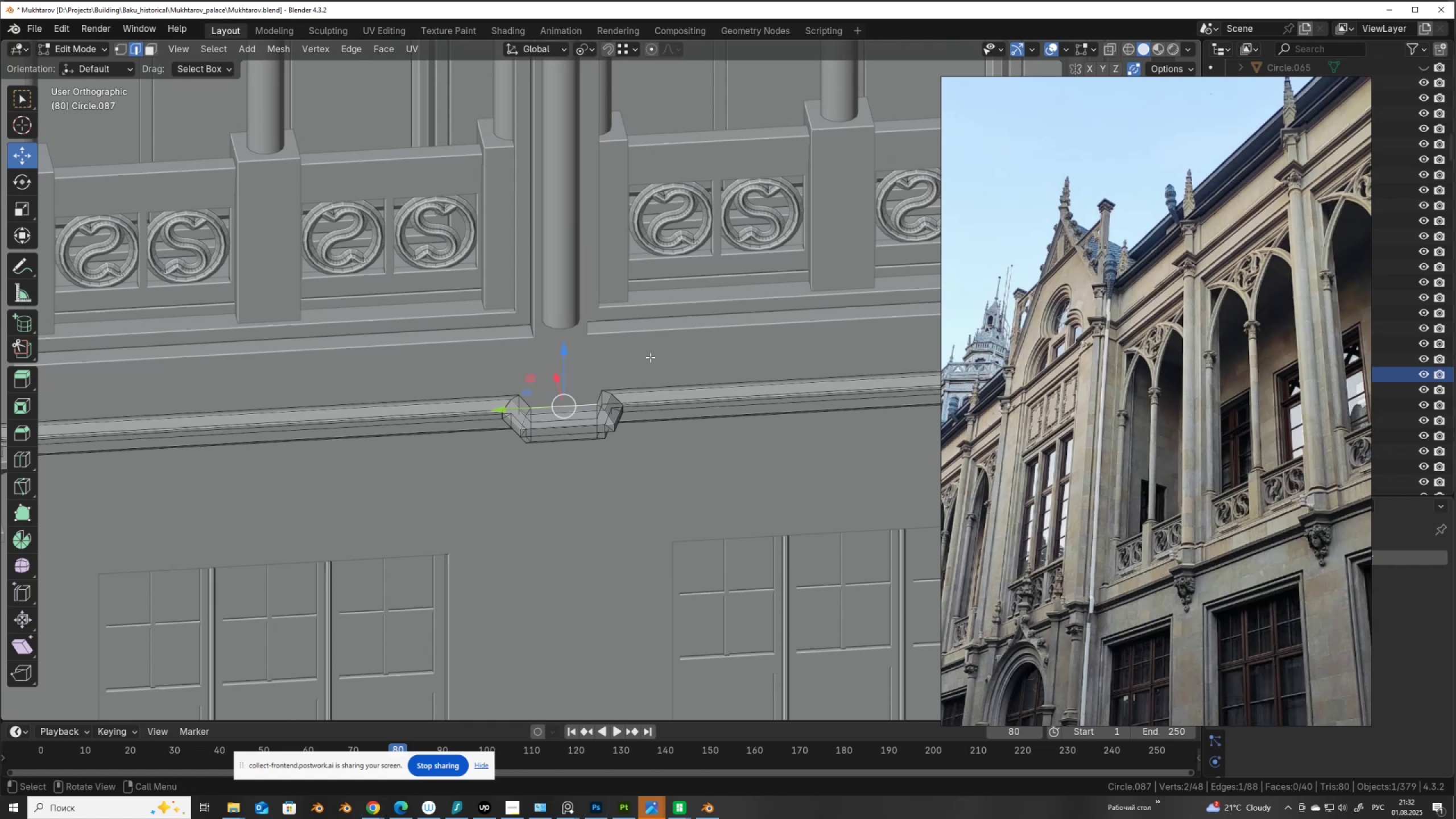 
hold_key(key=ShiftLeft, duration=1.04)
 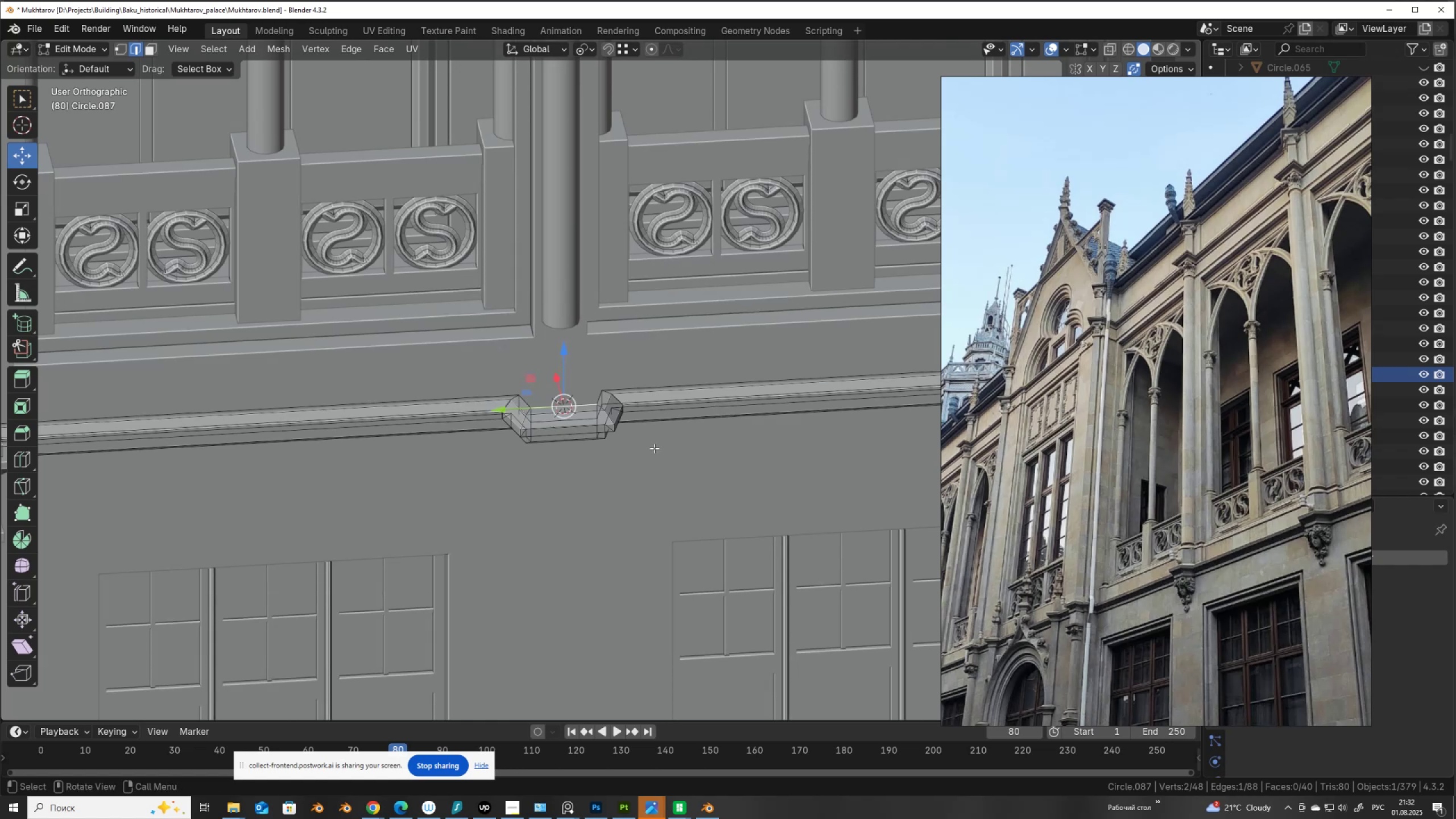 
hold_key(key=S, duration=0.52)
 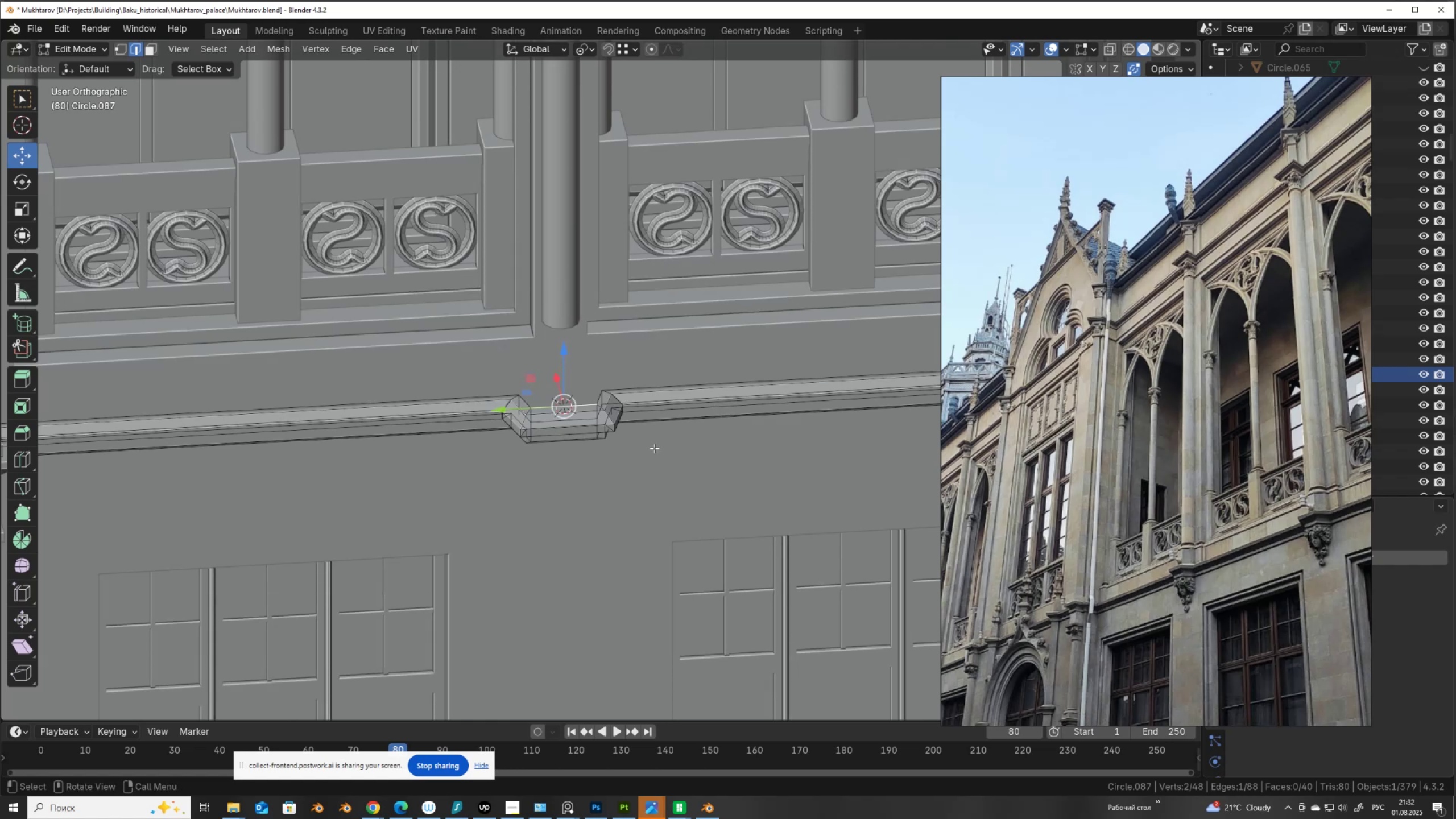 
key(Shift+A)
 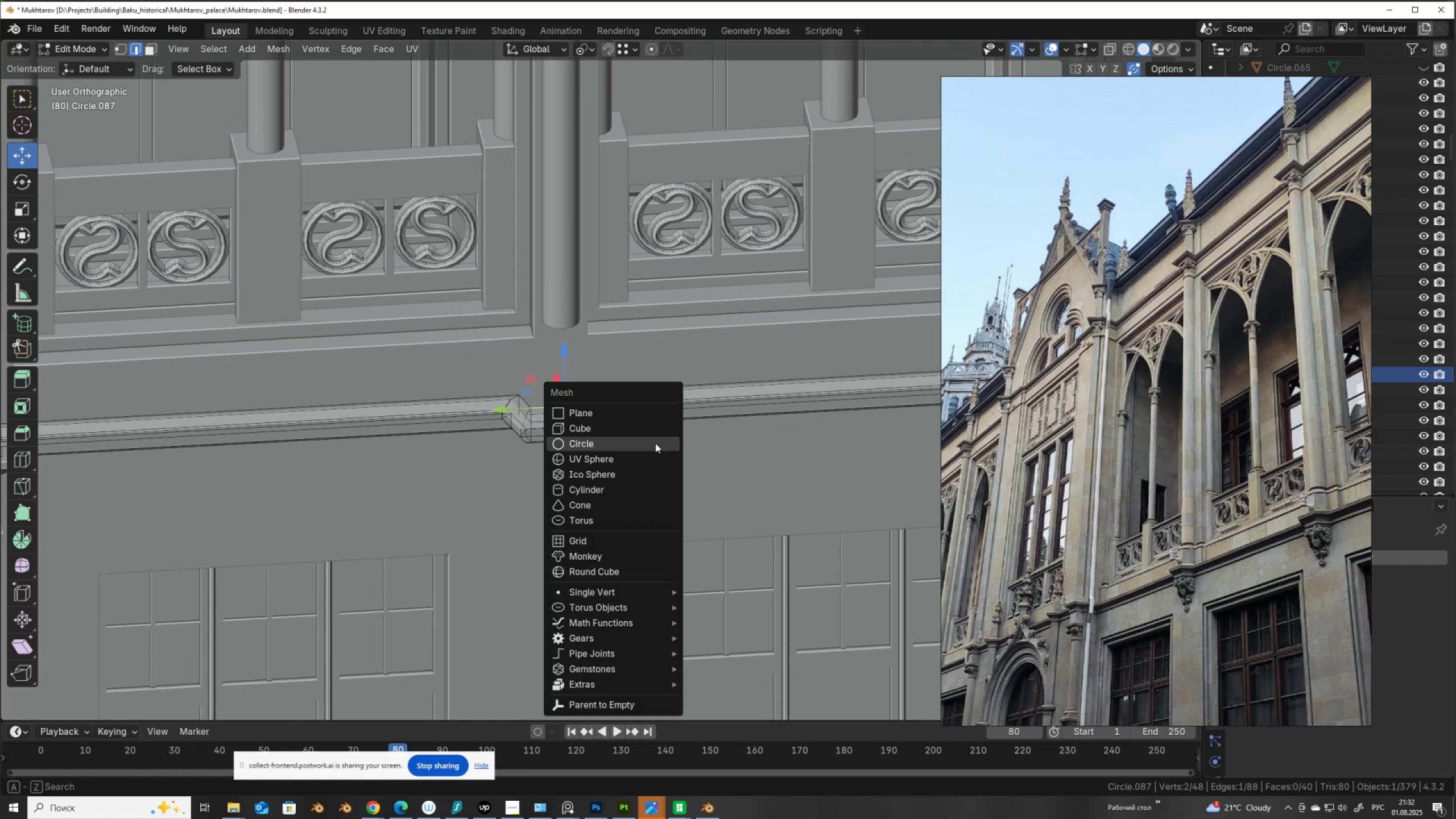 
mouse_move([659, 410])
 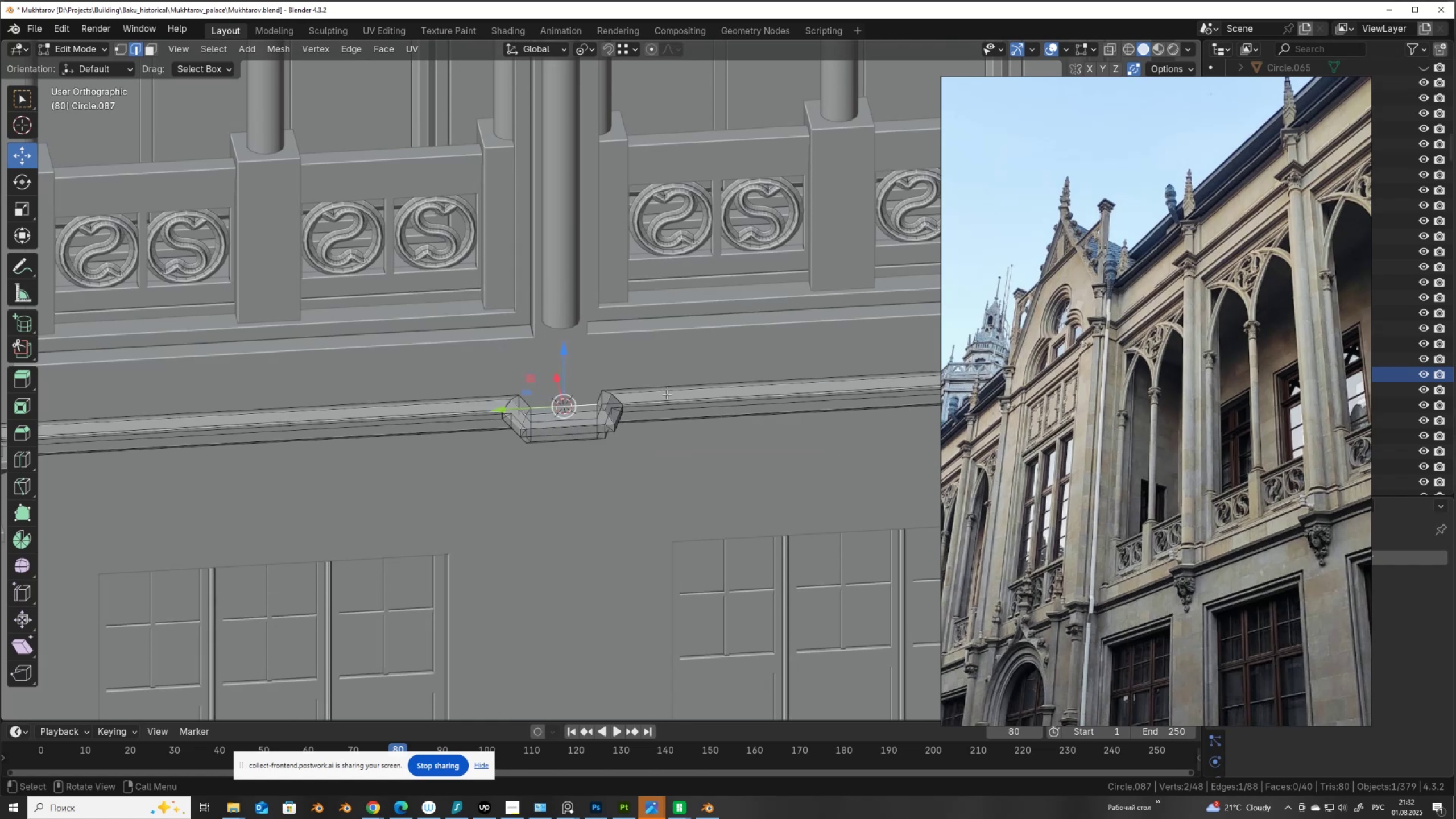 
key(Tab)
 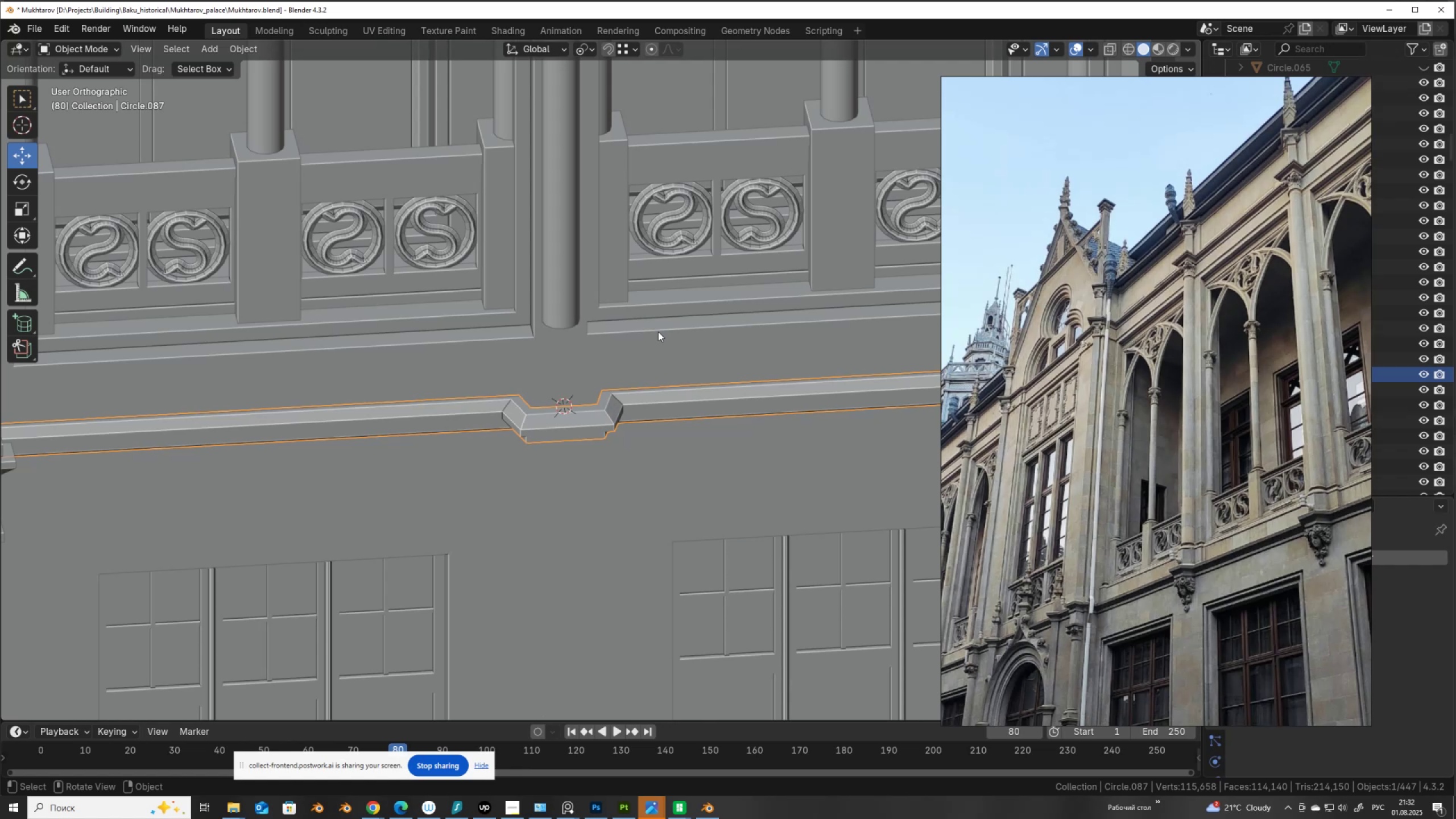 
key(Shift+ShiftLeft)
 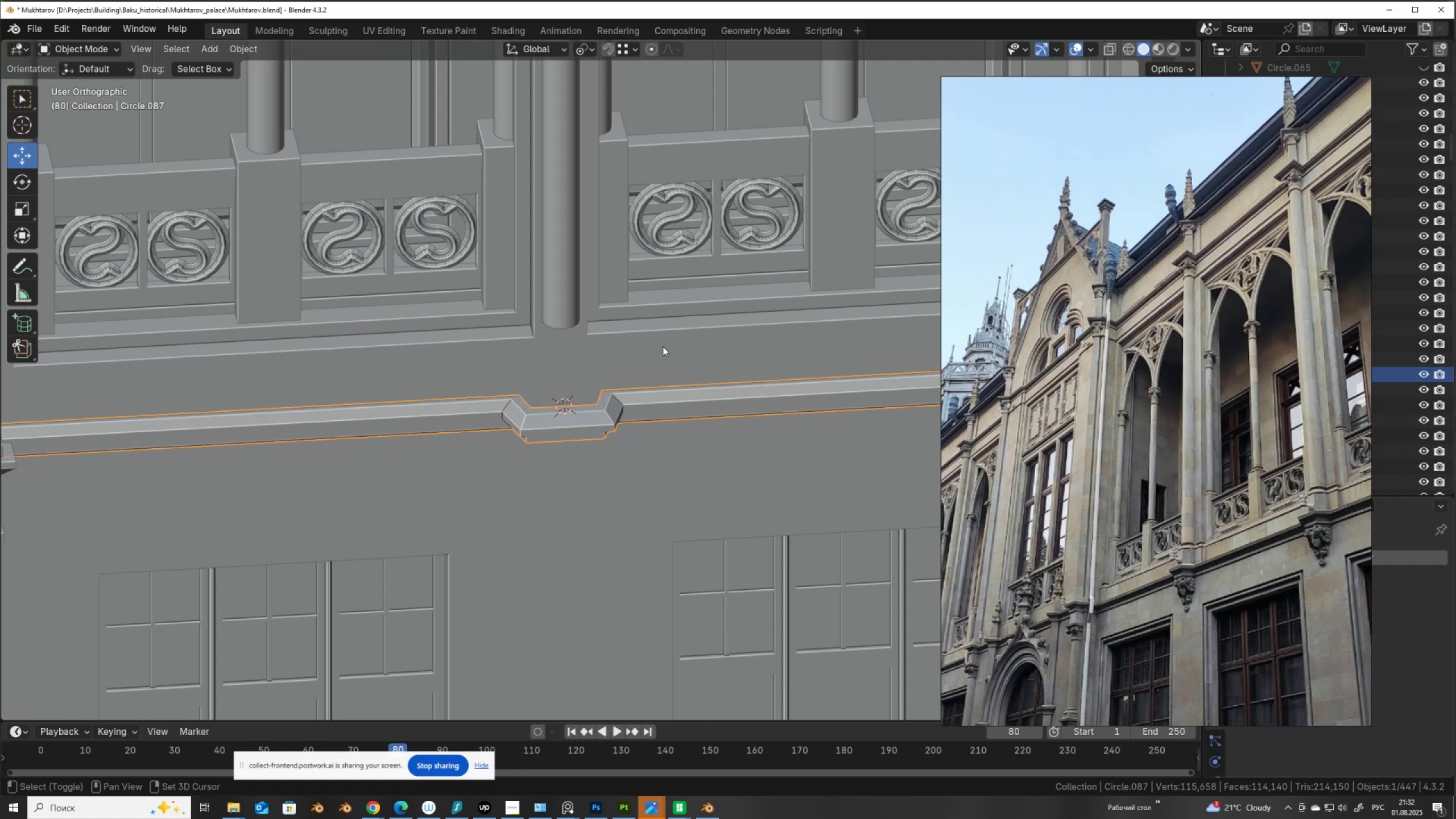 
key(Shift+A)
 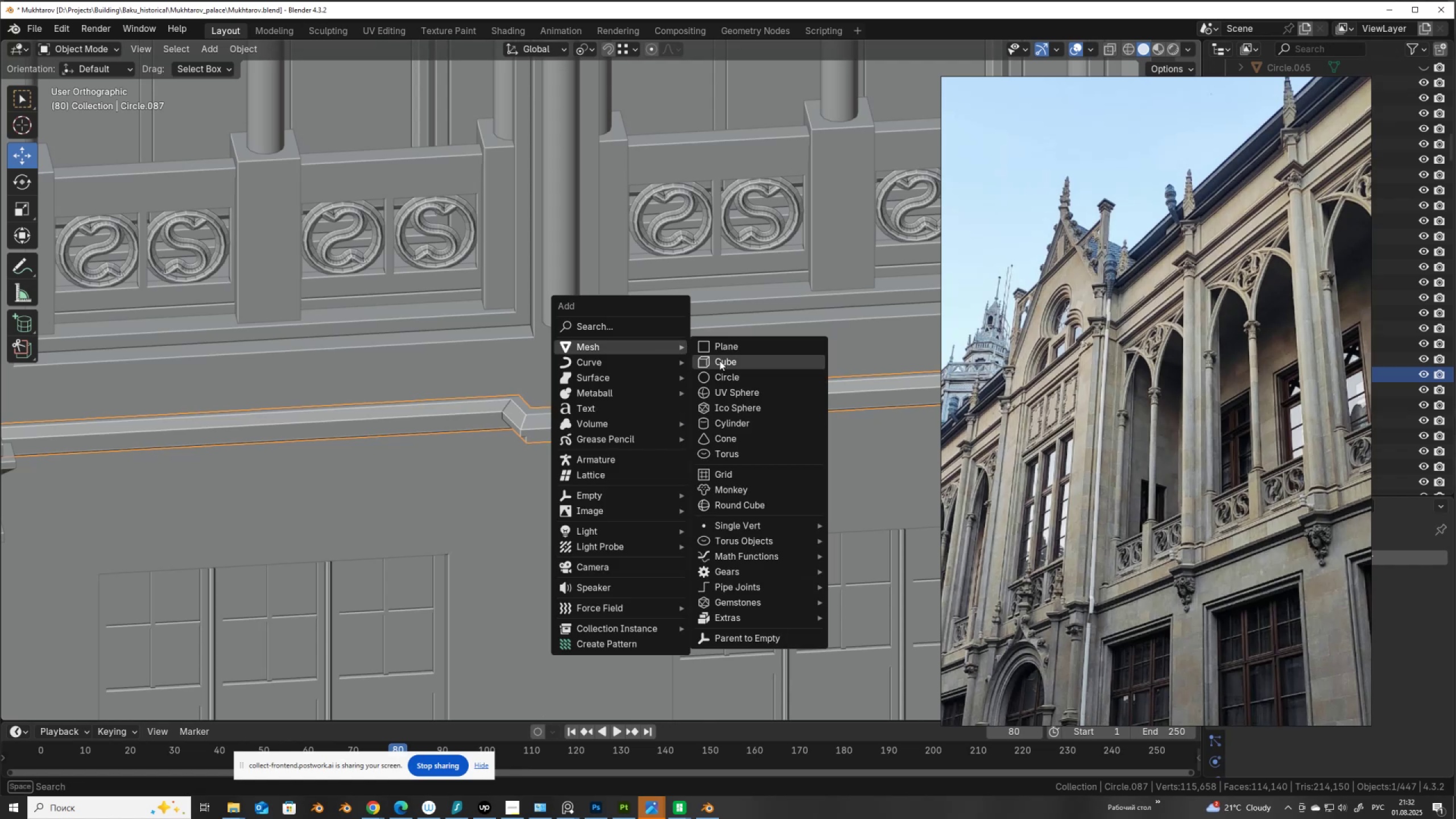 
left_click([725, 359])
 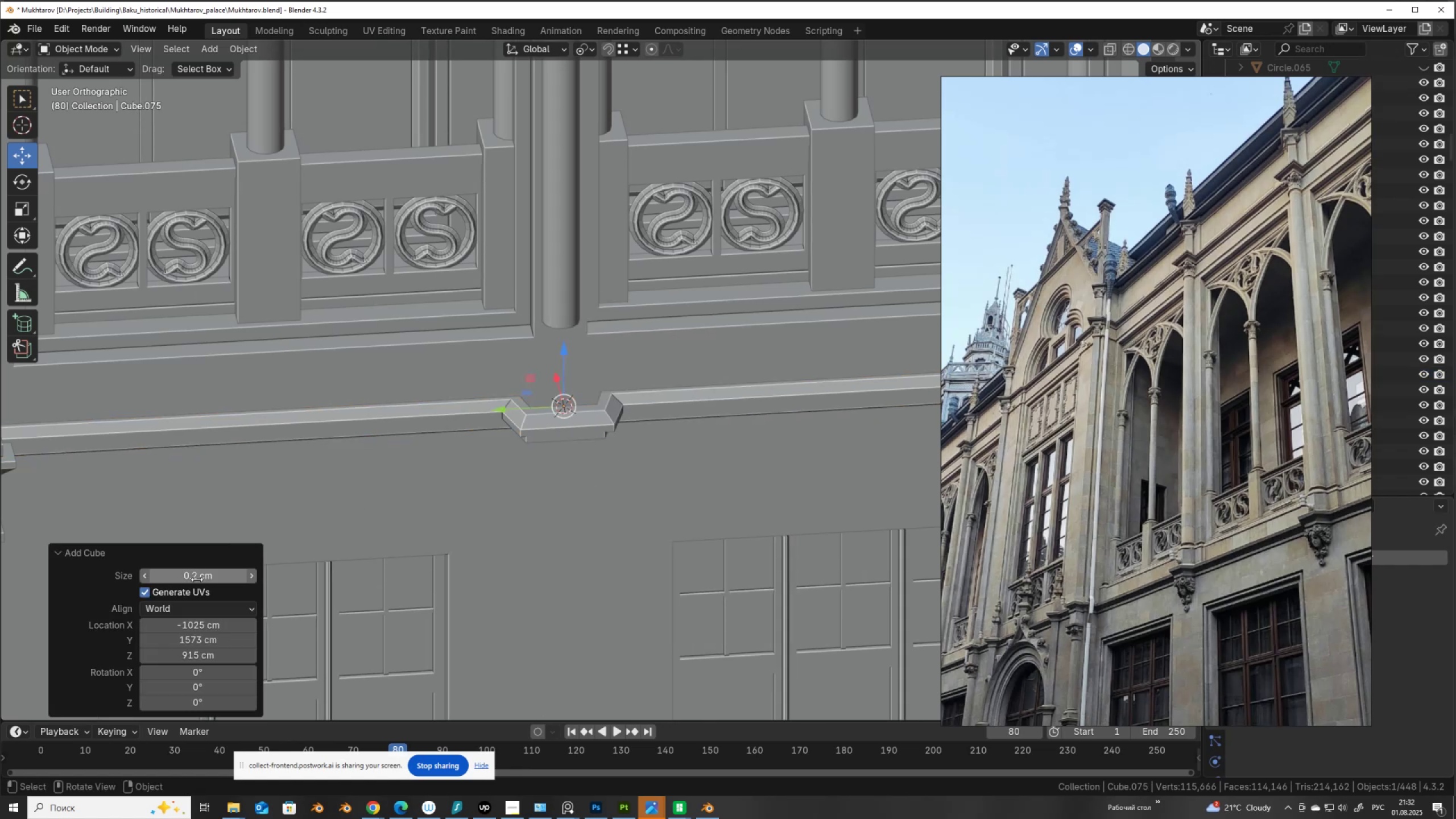 
left_click_drag(start_coordinate=[196, 574], to_coordinate=[544, 537])
 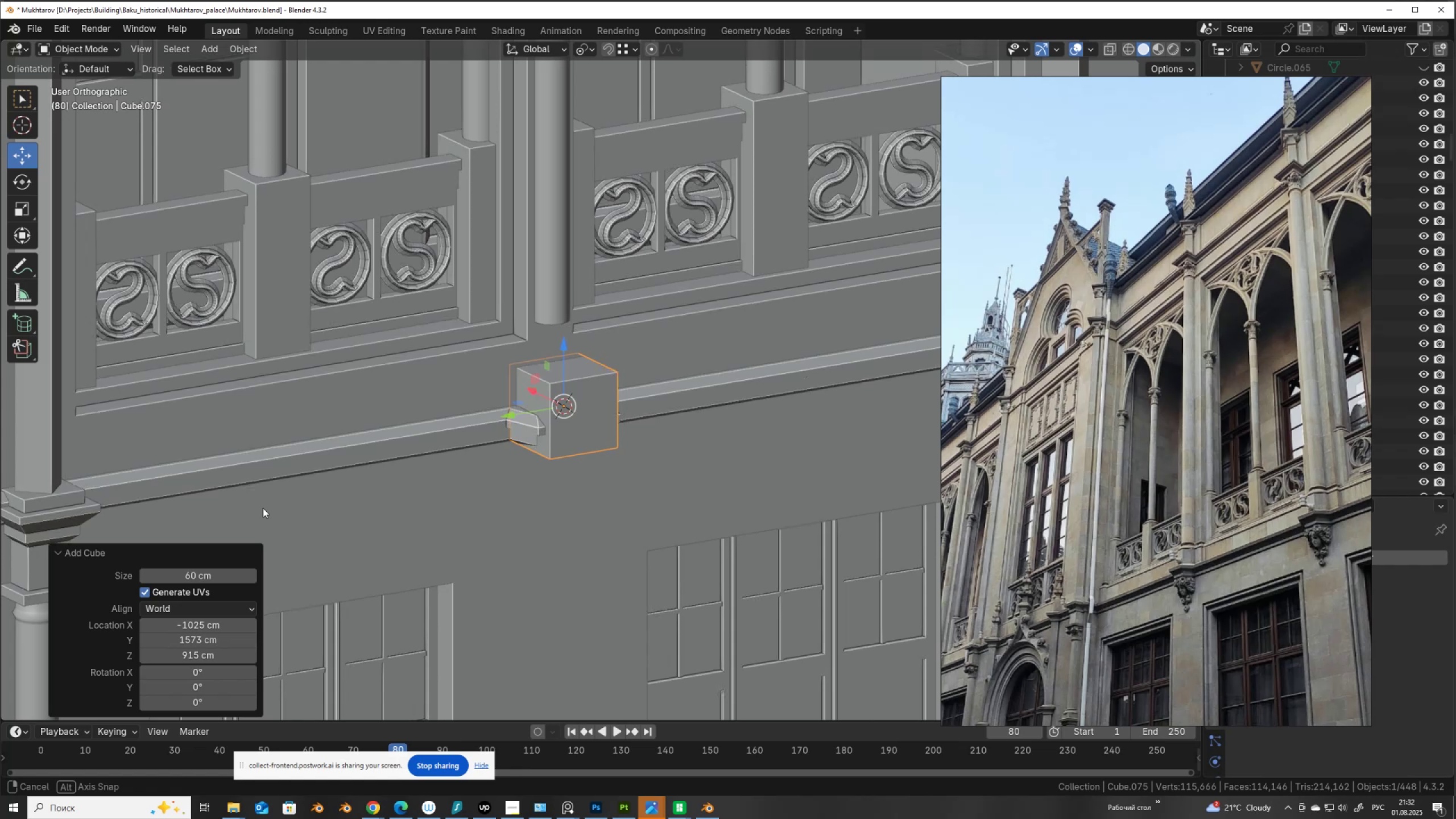 
wait(8.25)
 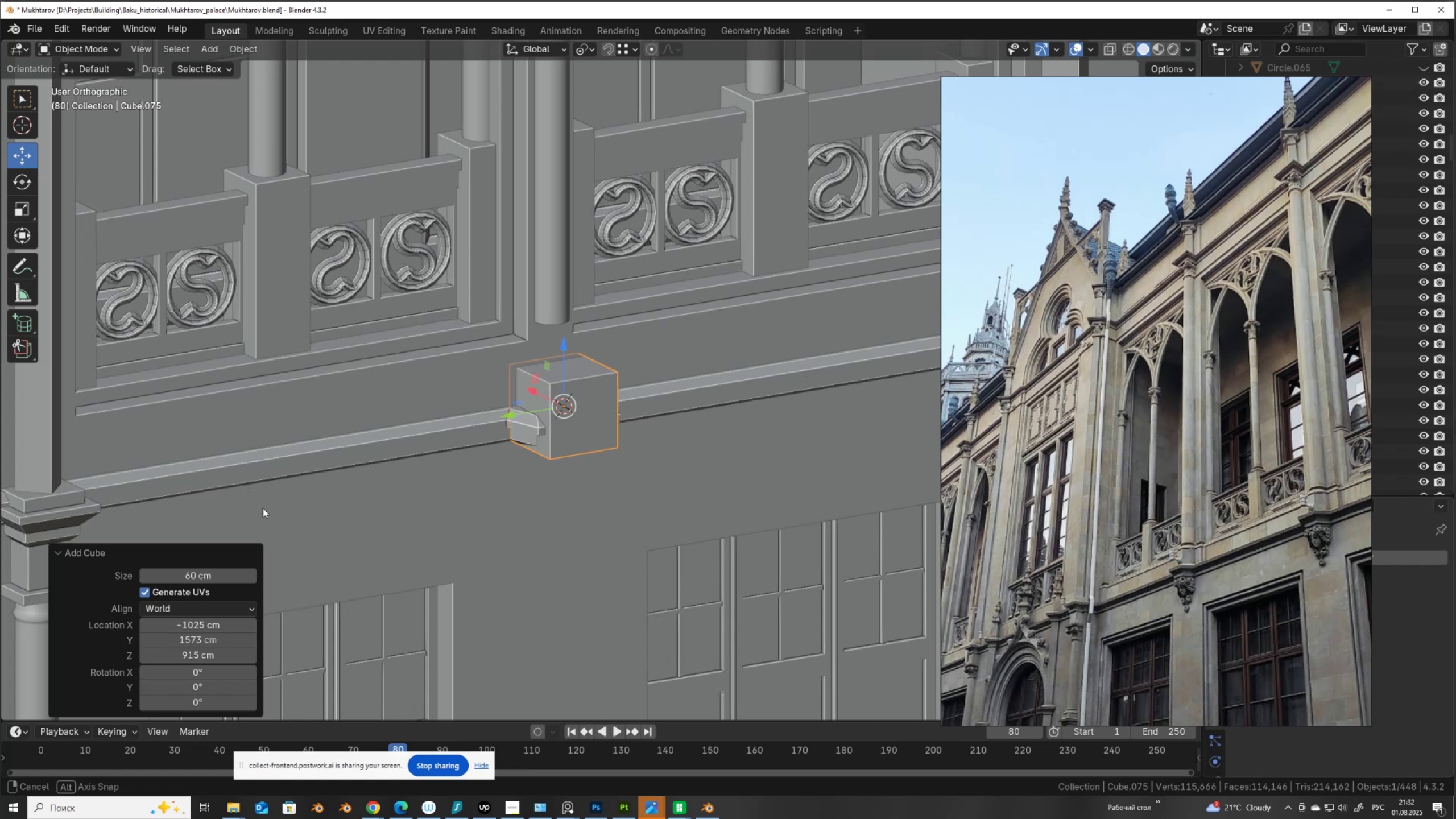 
mouse_move([558, 394])
 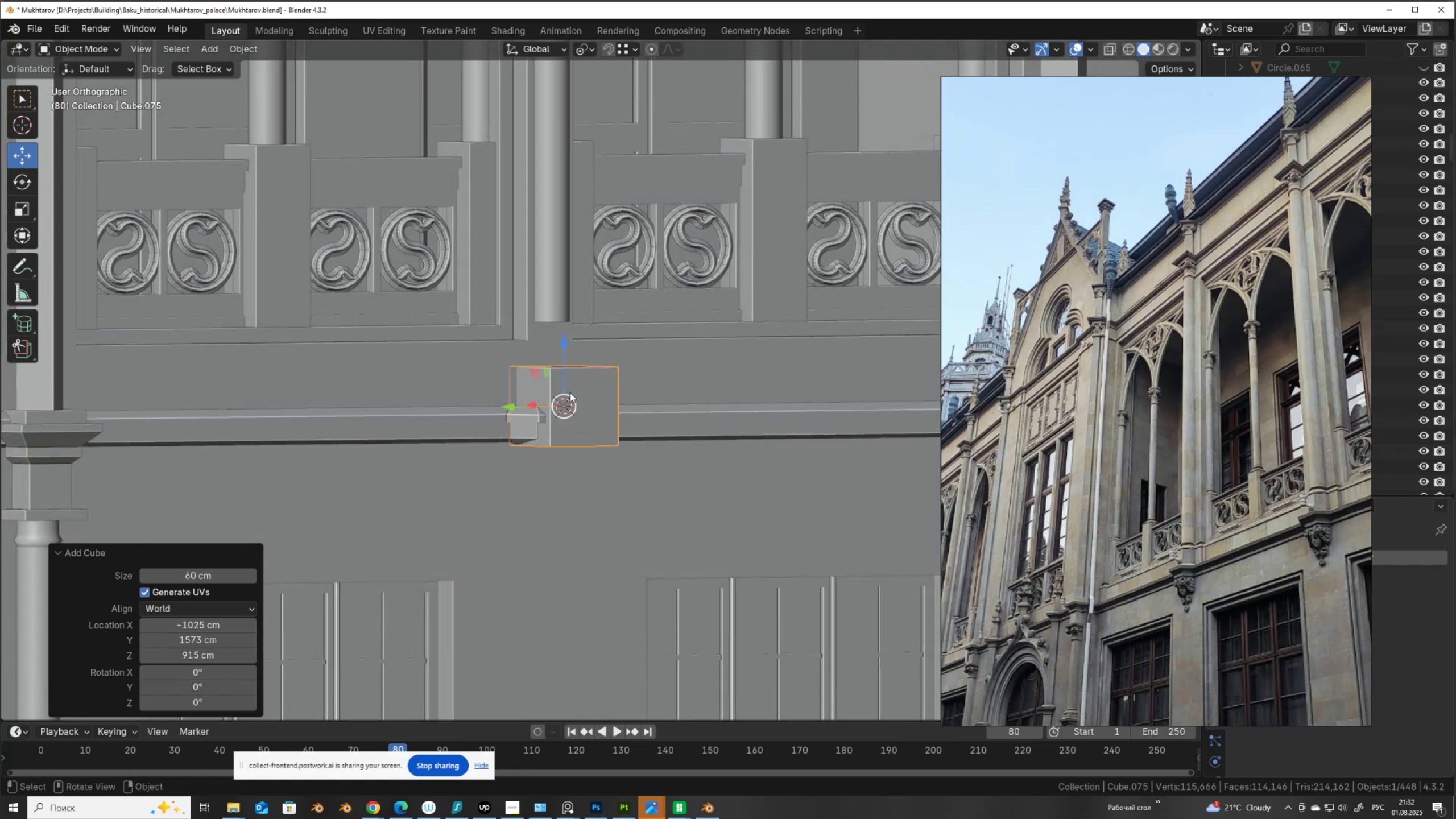 
key(CapsLock)
 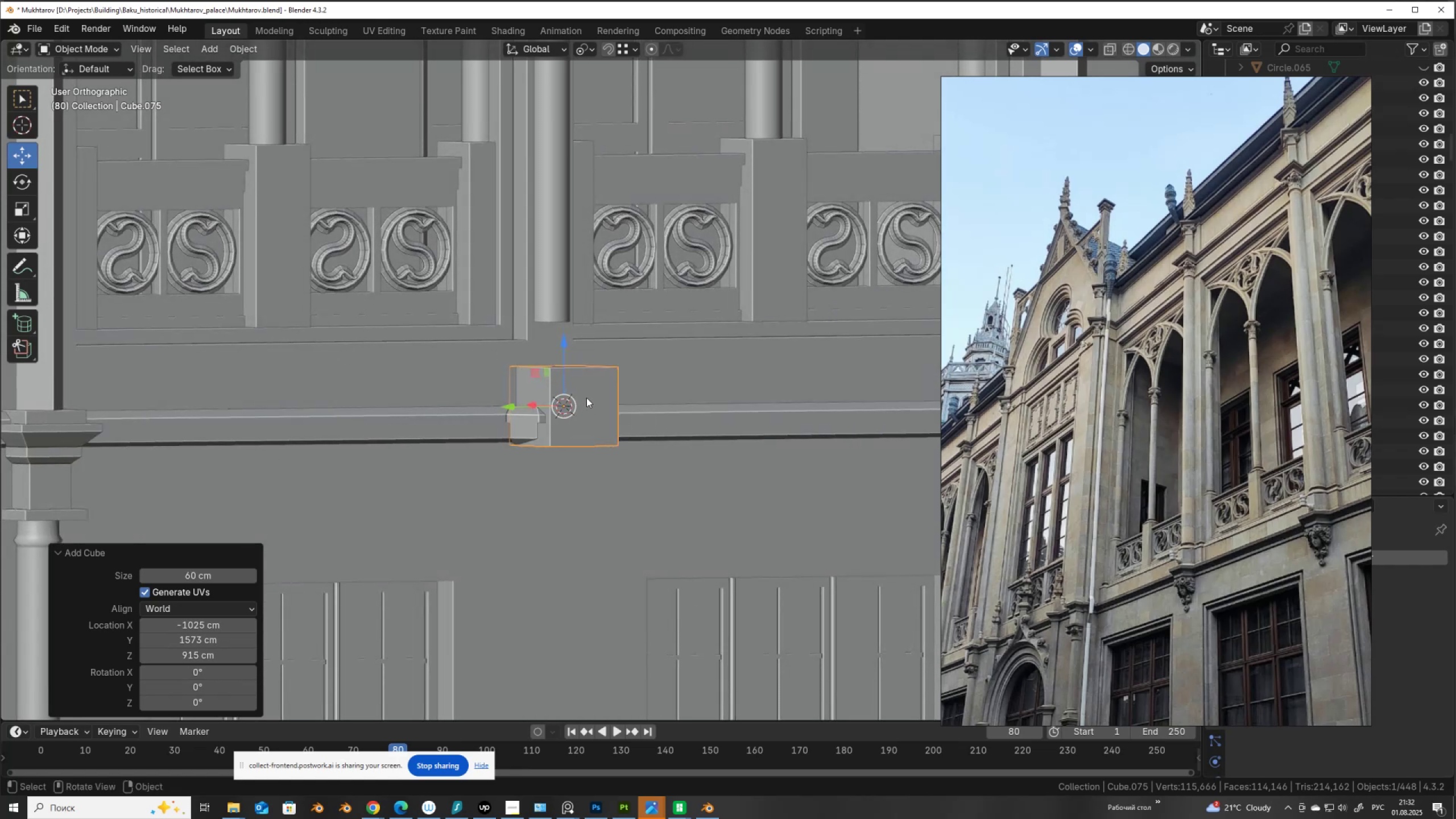 
key(Tab)
 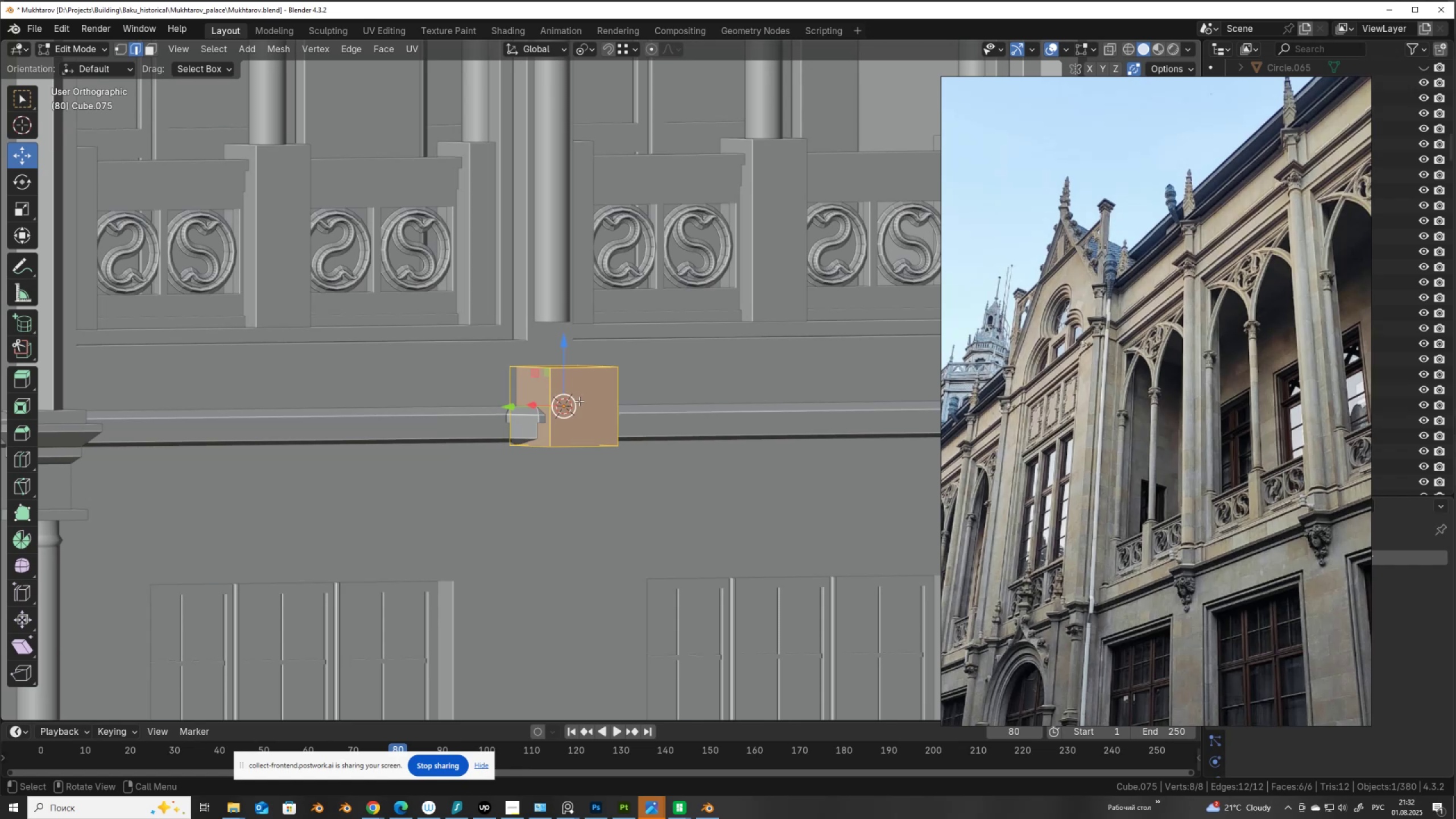 
key(3)
 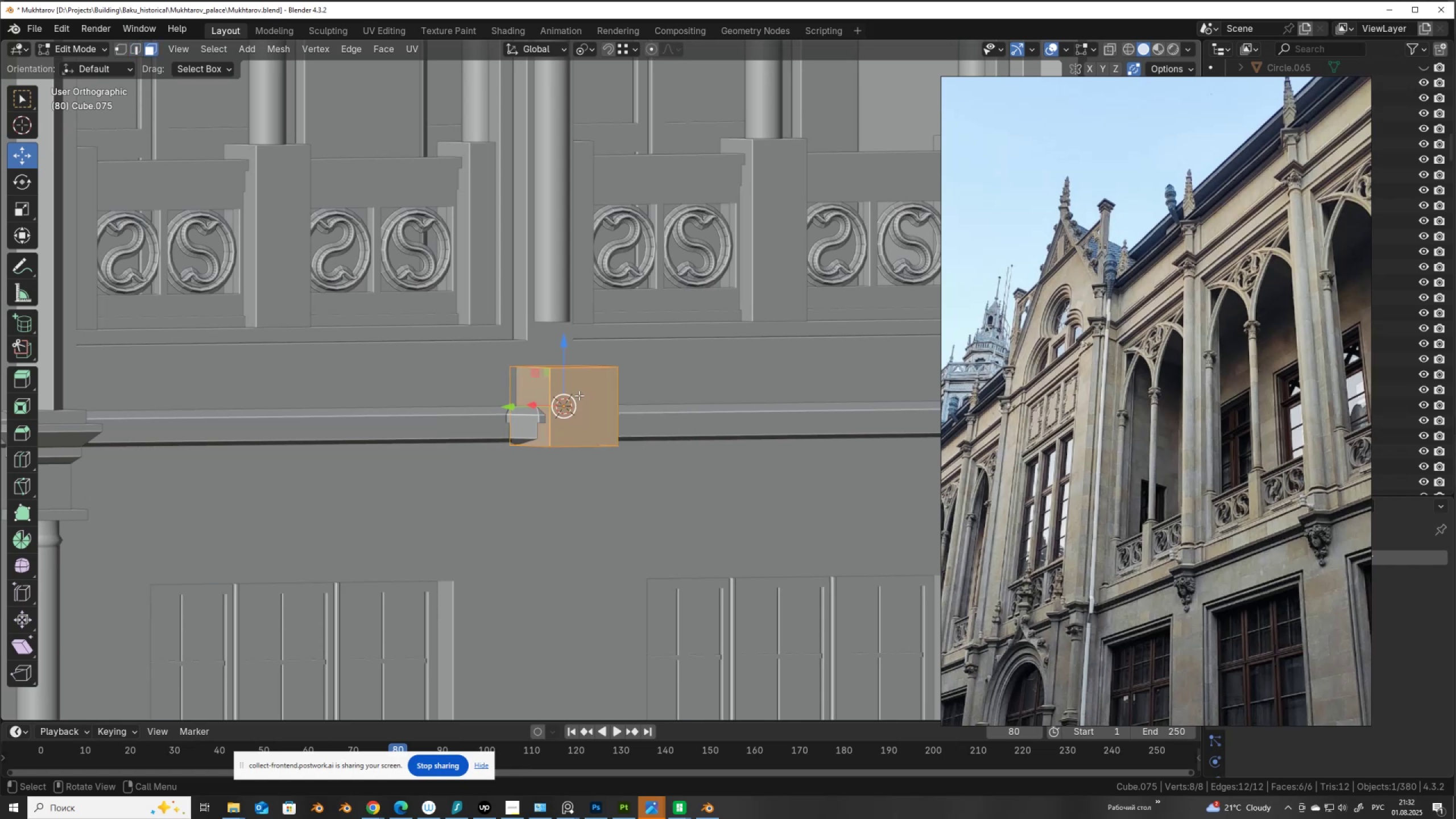 
left_click([579, 395])
 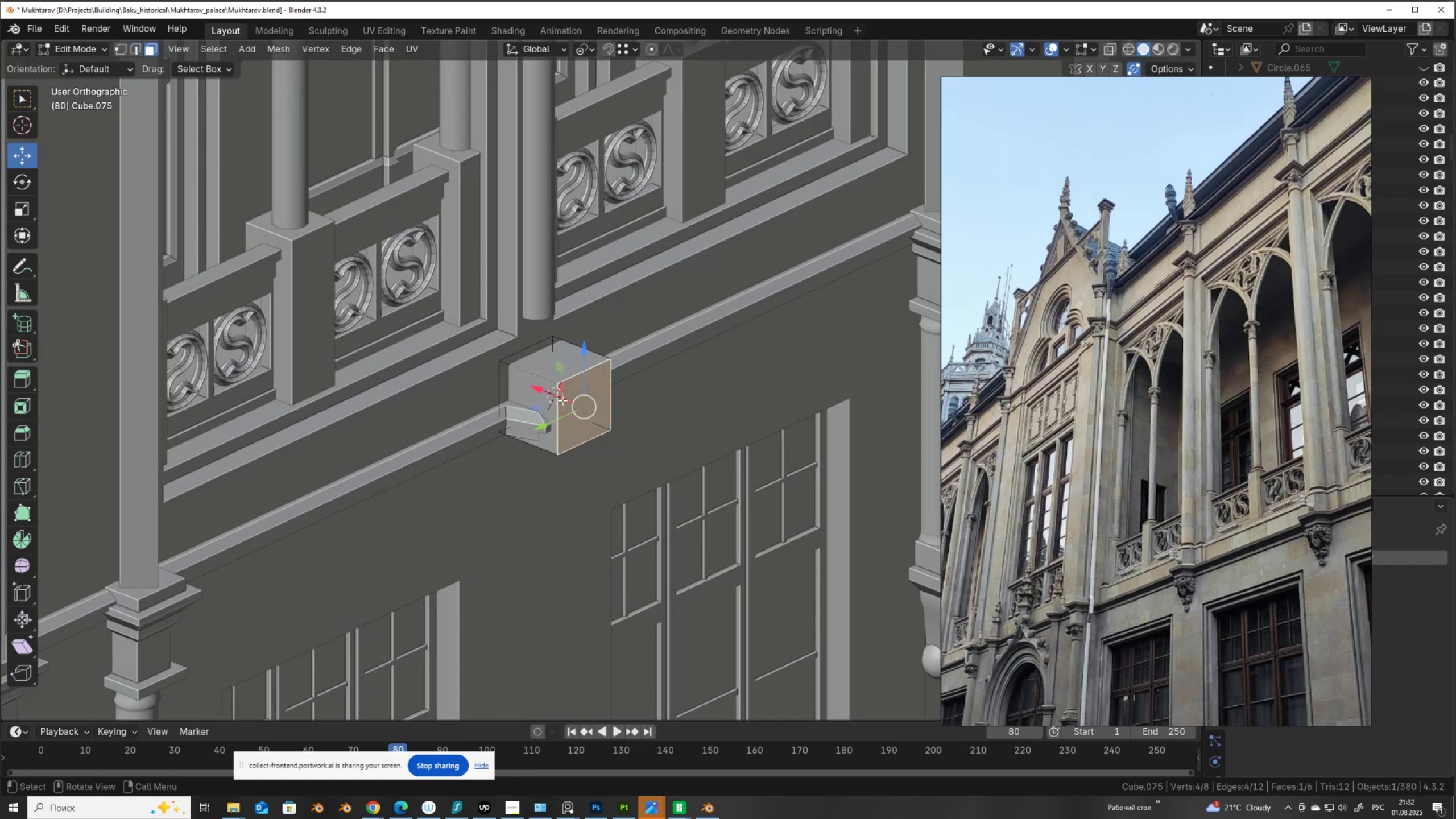 
left_click_drag(start_coordinate=[543, 392], to_coordinate=[530, 403])
 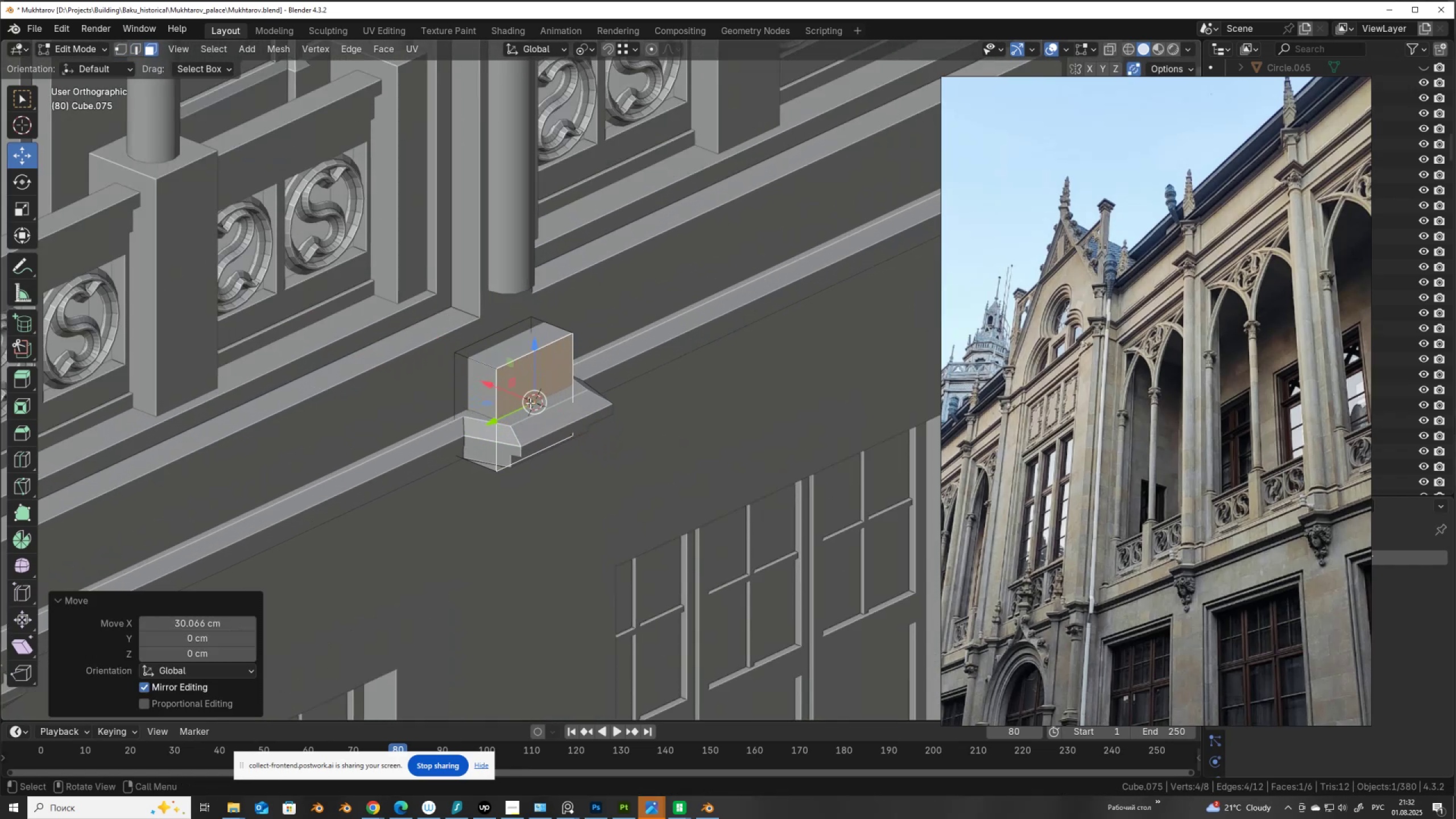 
hold_key(key=ControlLeft, duration=0.62)
 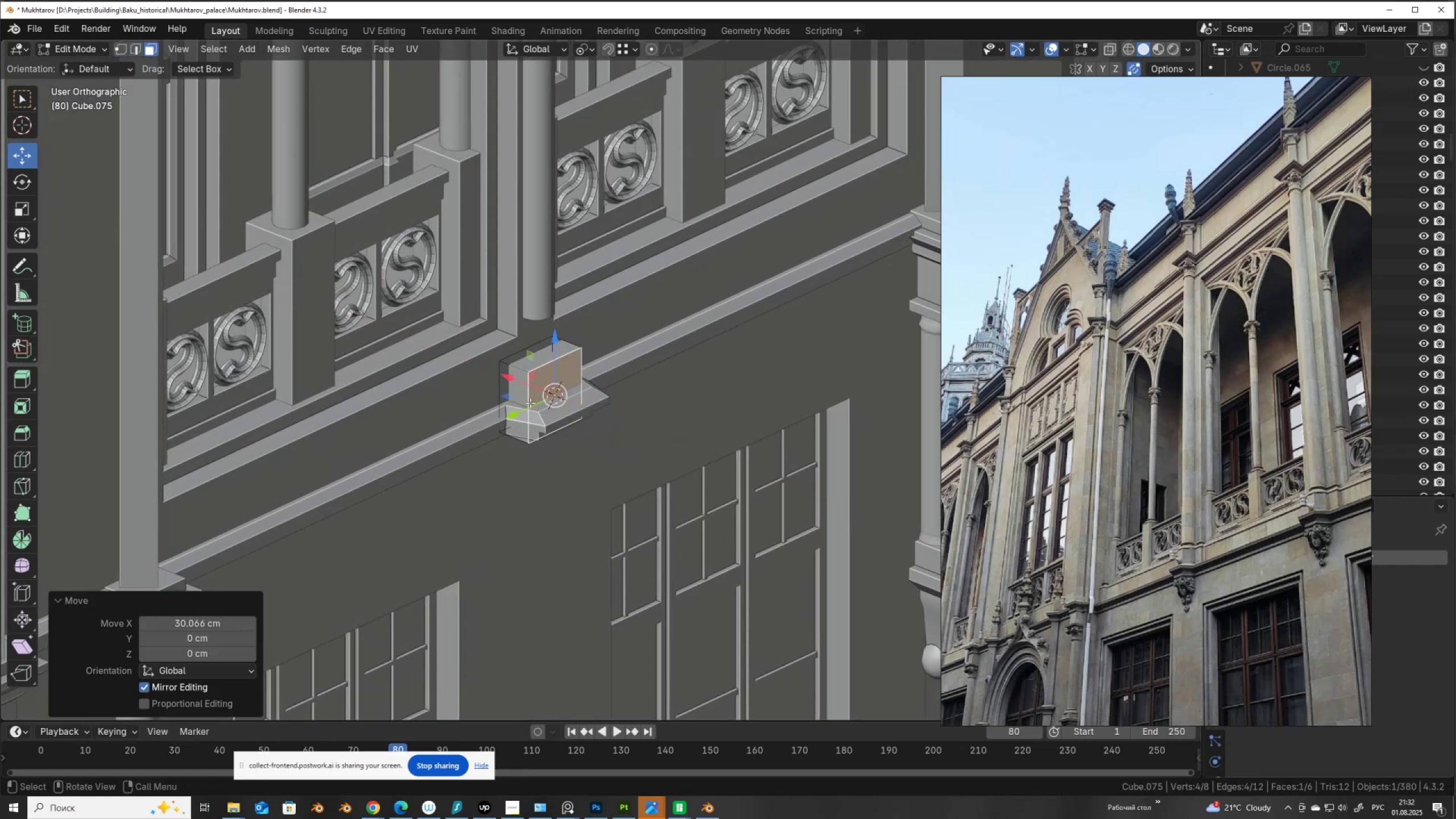 
scroll: coordinate [597, 361], scroll_direction: up, amount: 7.0
 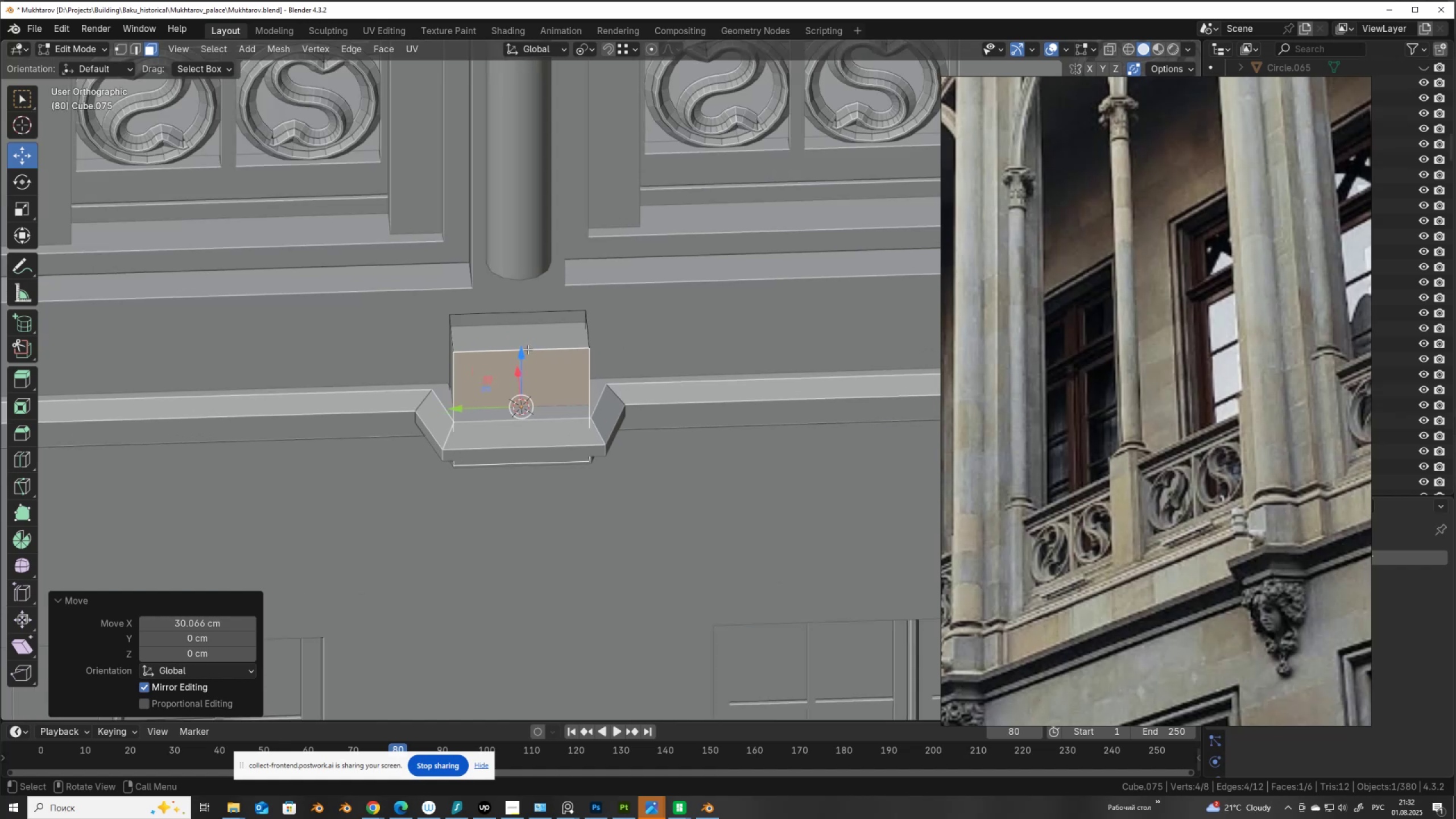 
key(Control+R)
 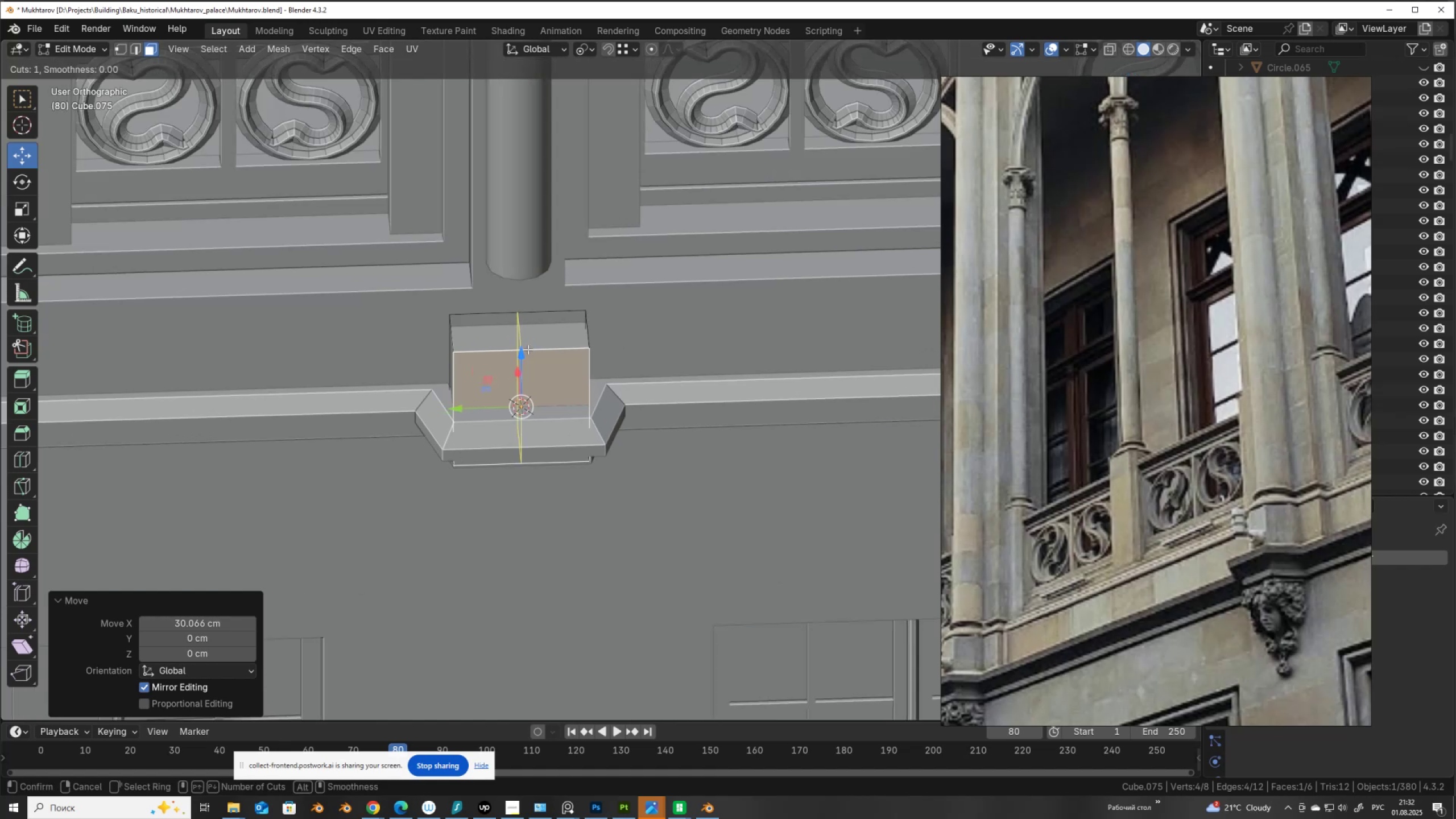 
left_click([528, 349])
 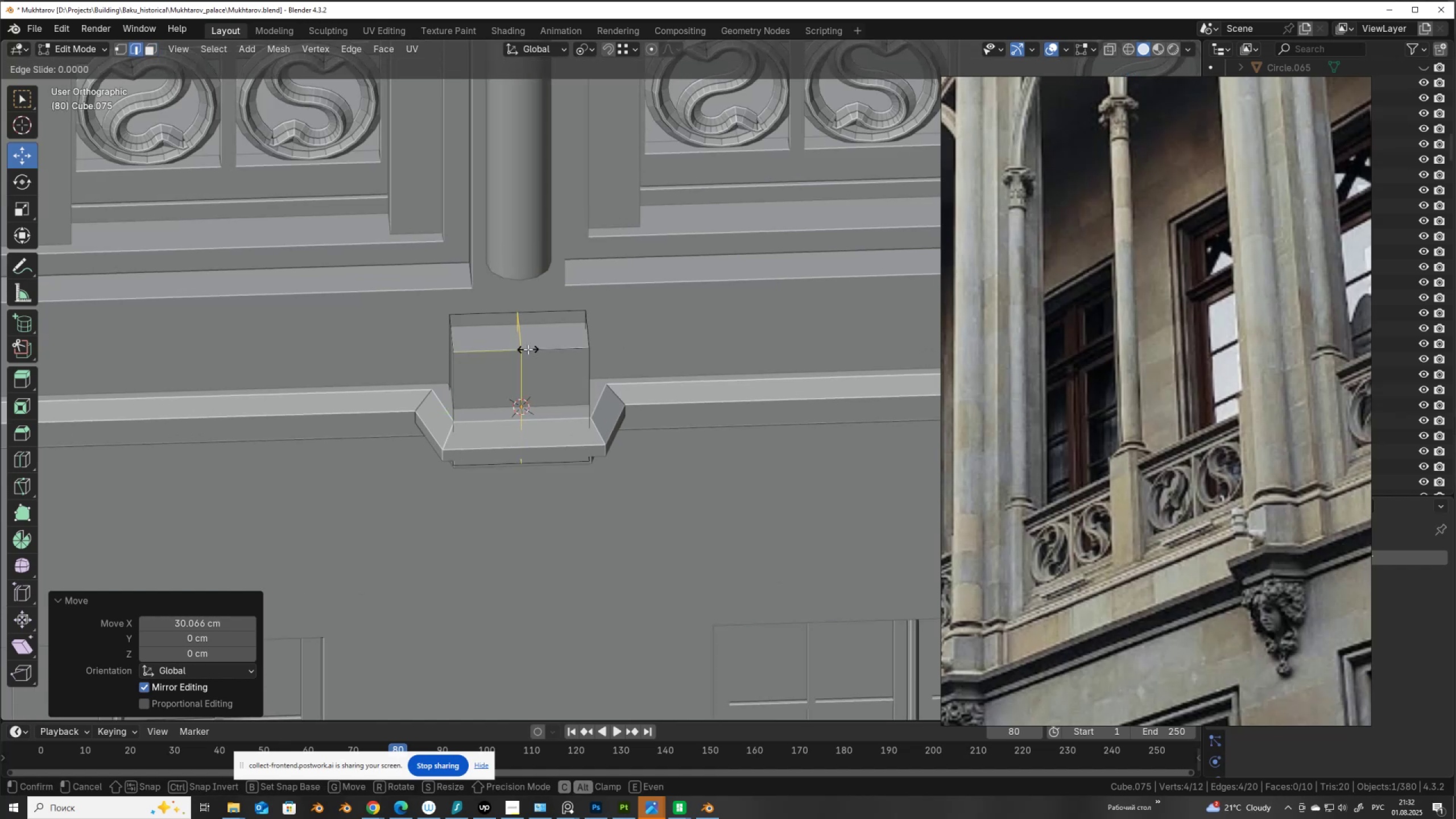 
right_click([528, 349])
 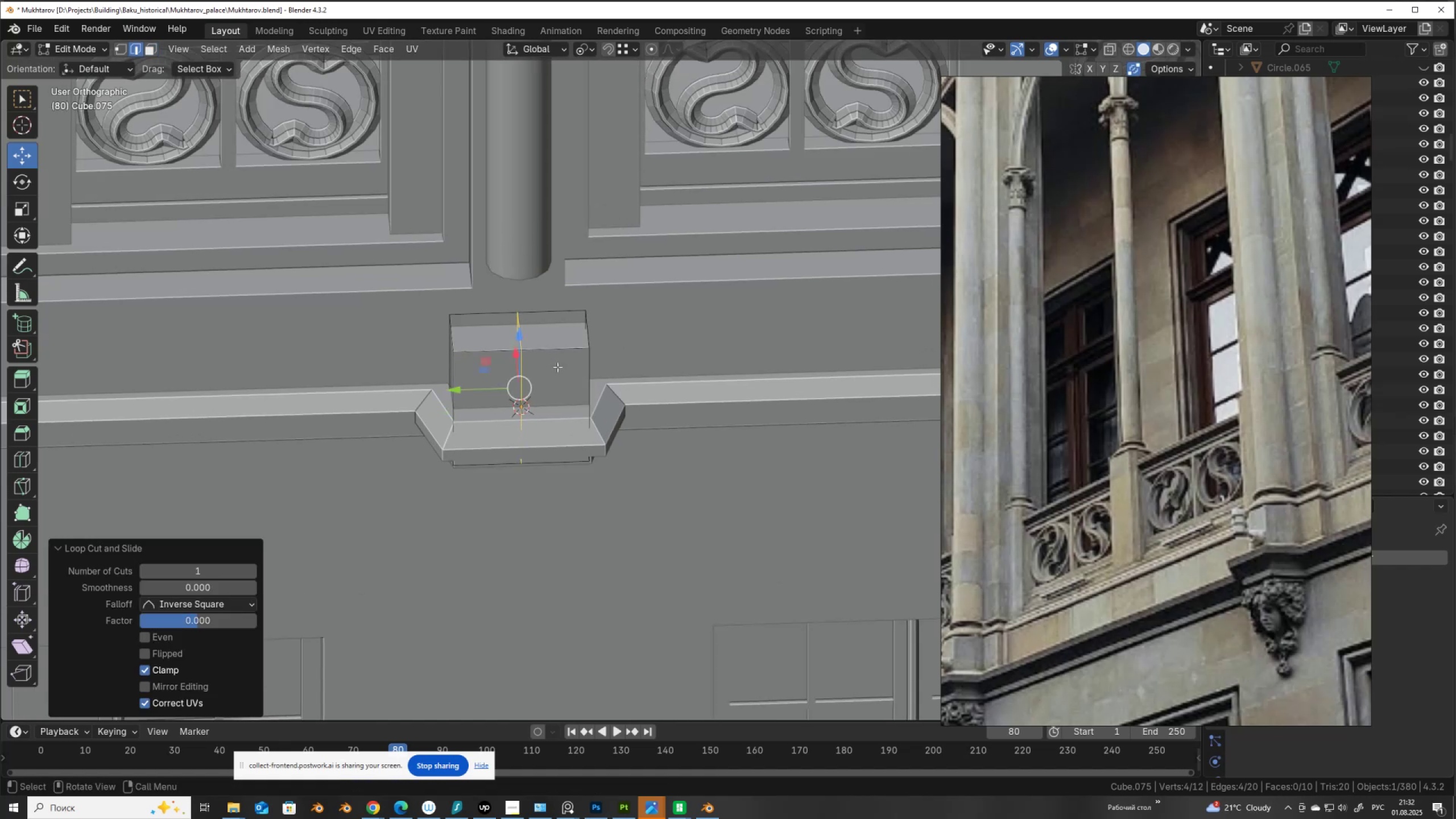 
key(Control+B)
 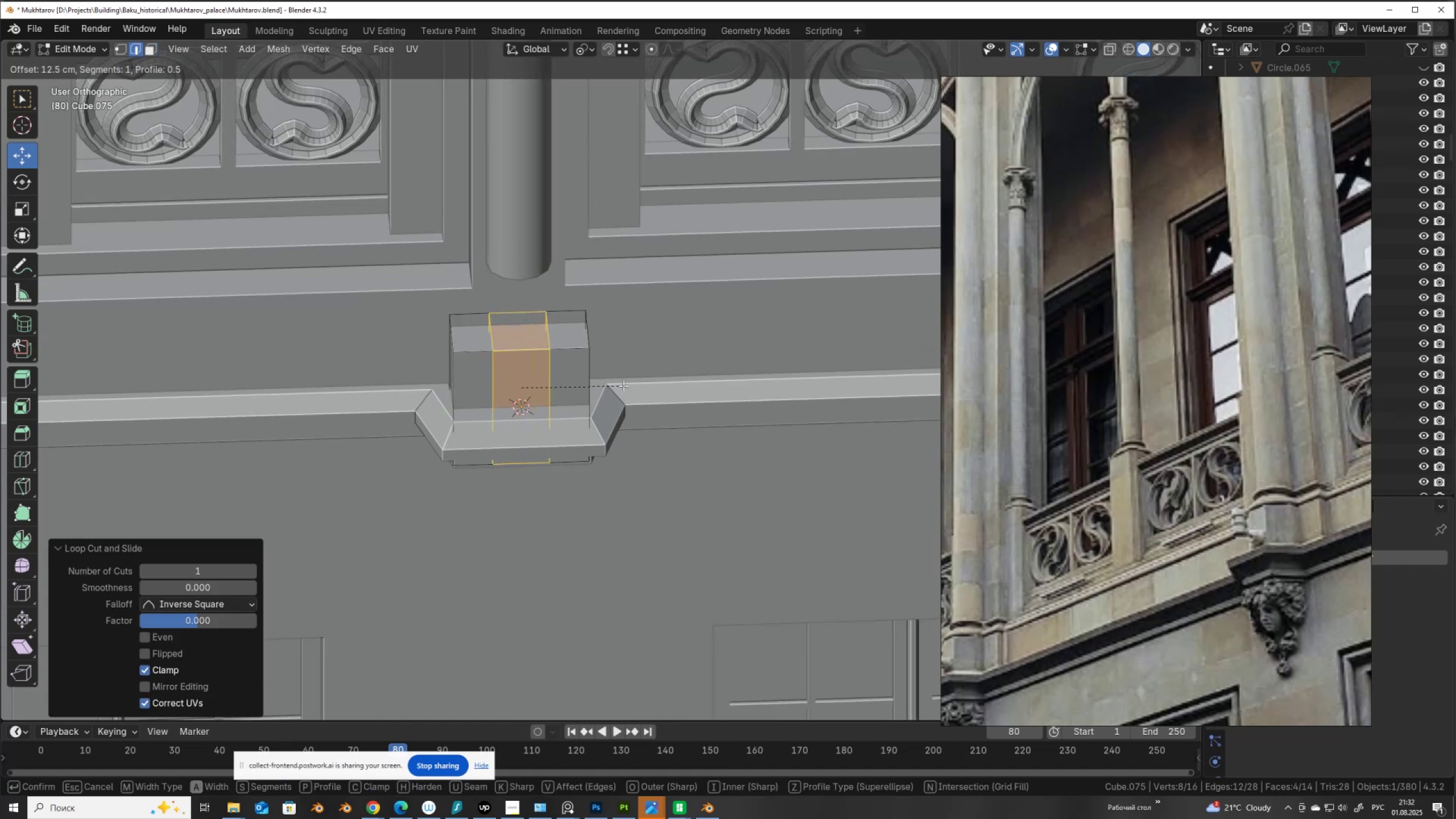 
left_click([623, 386])
 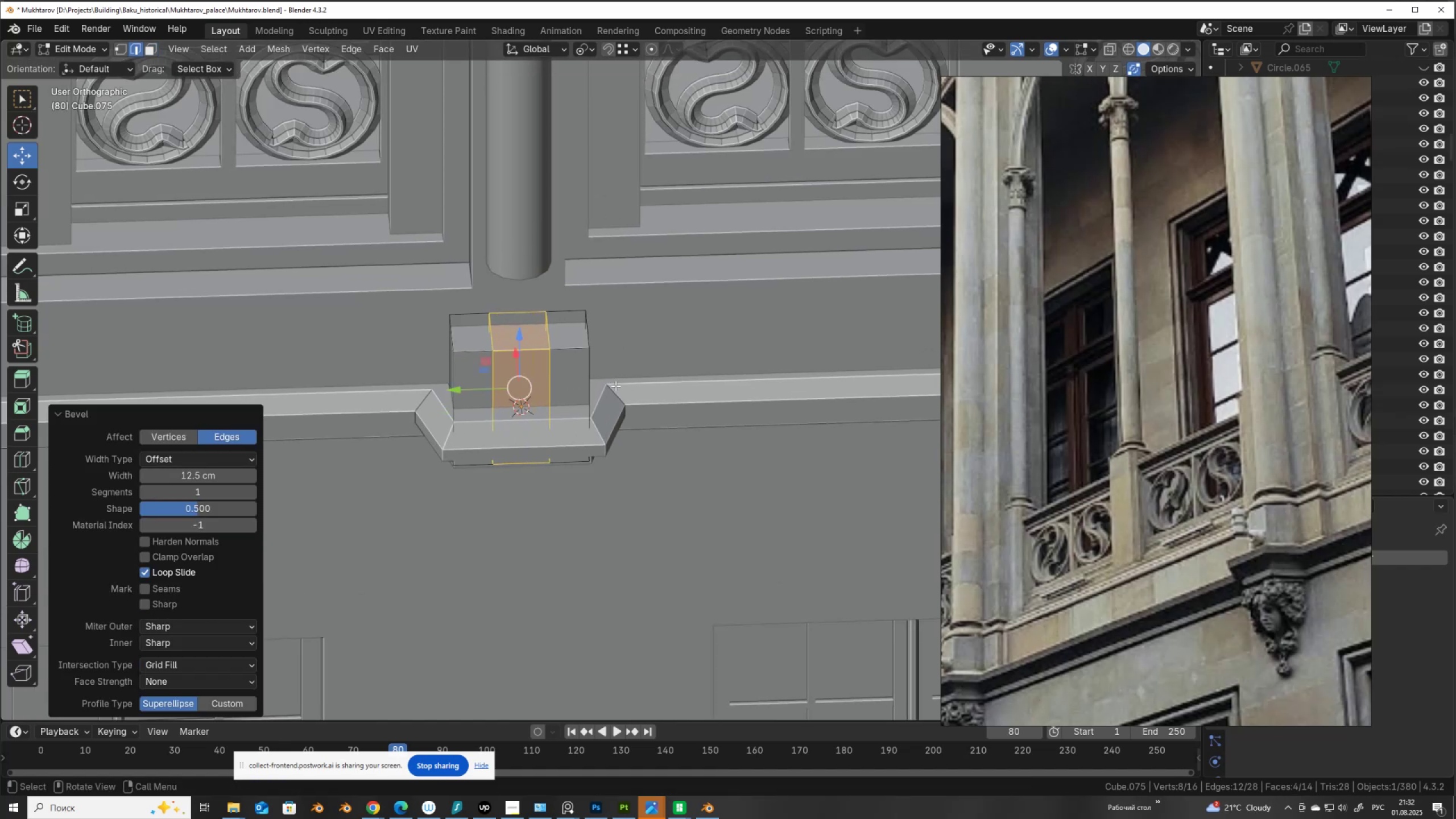 
key(Control+R)
 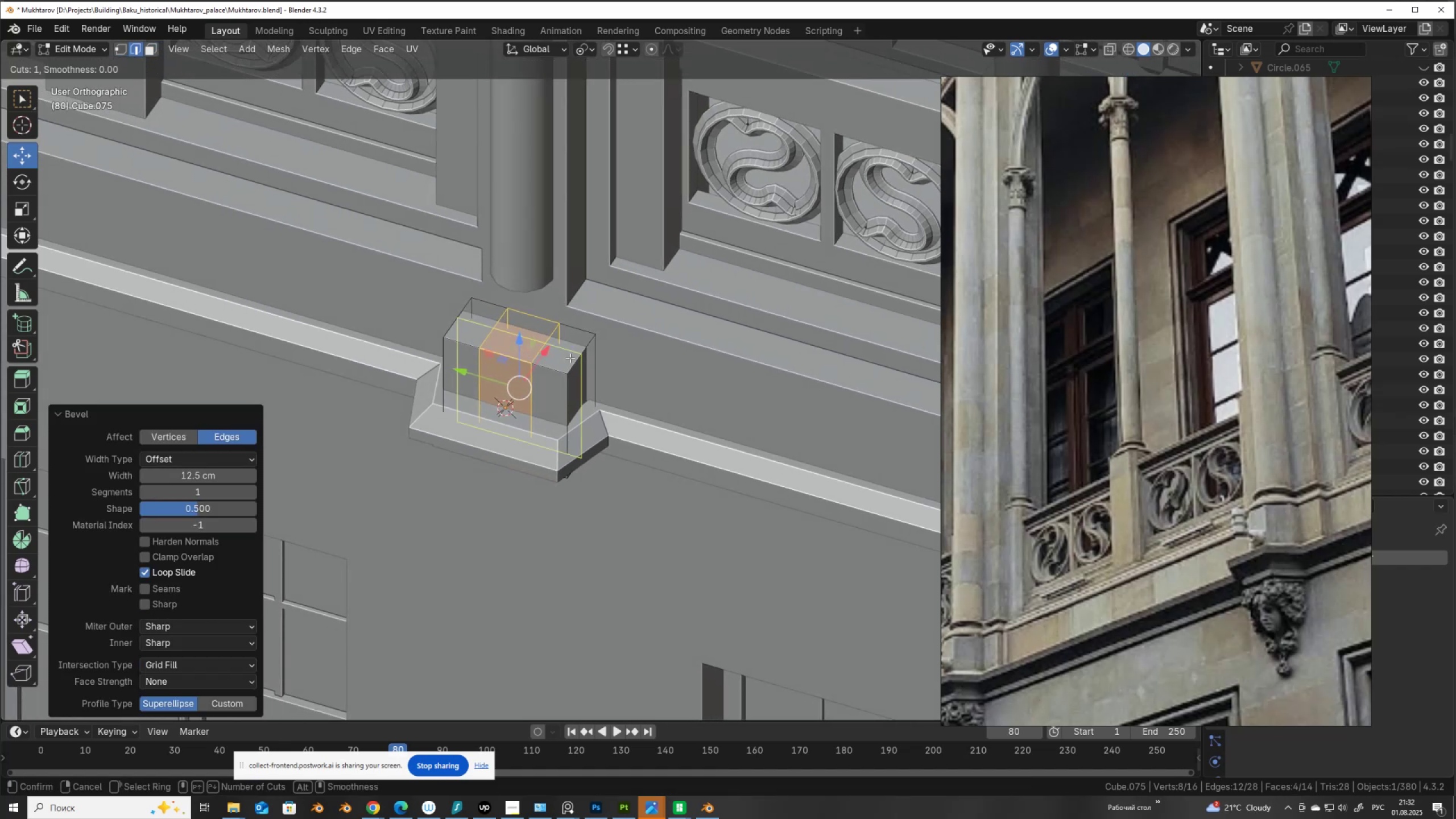 
left_click([570, 358])
 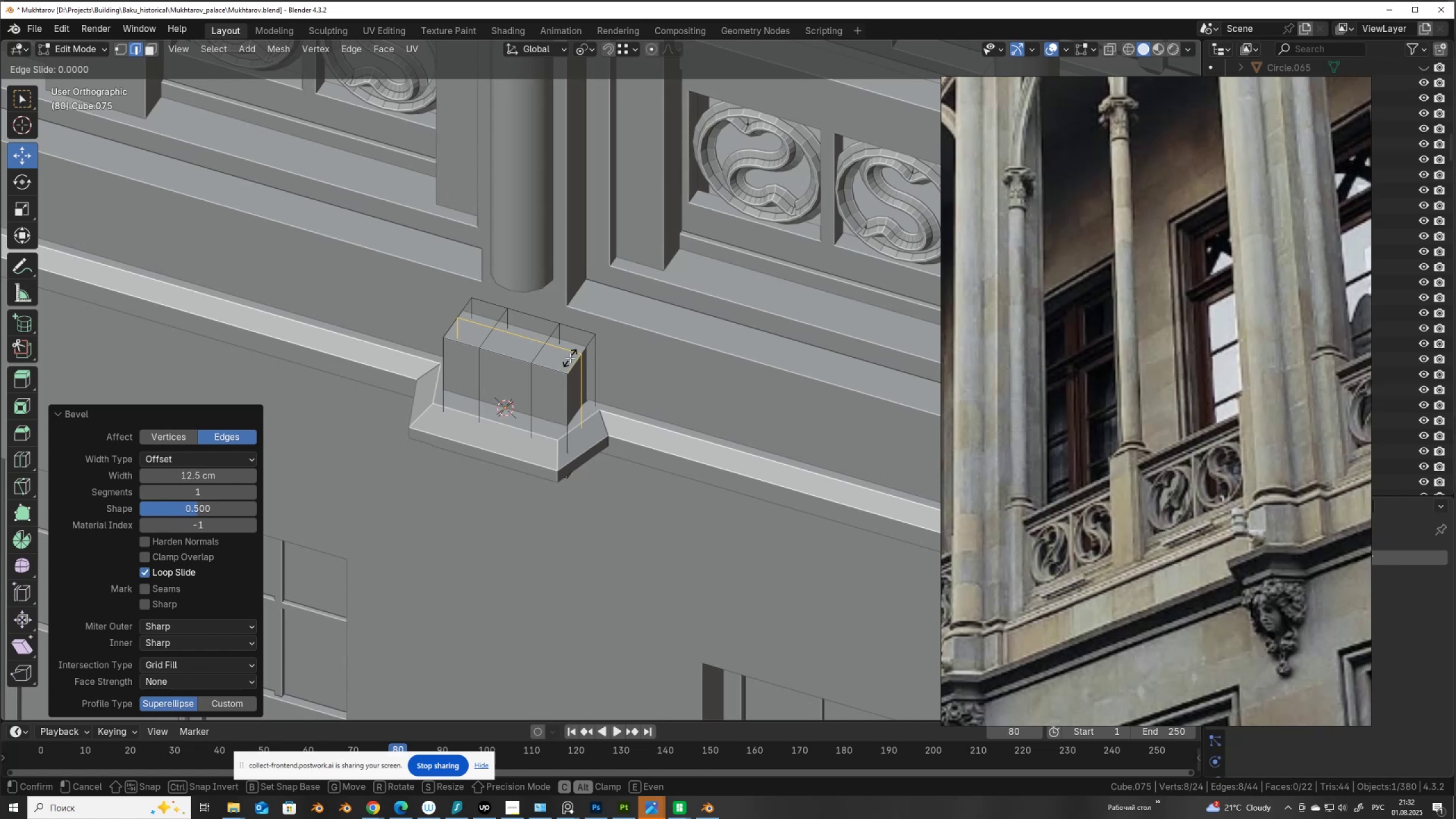 
right_click([570, 358])
 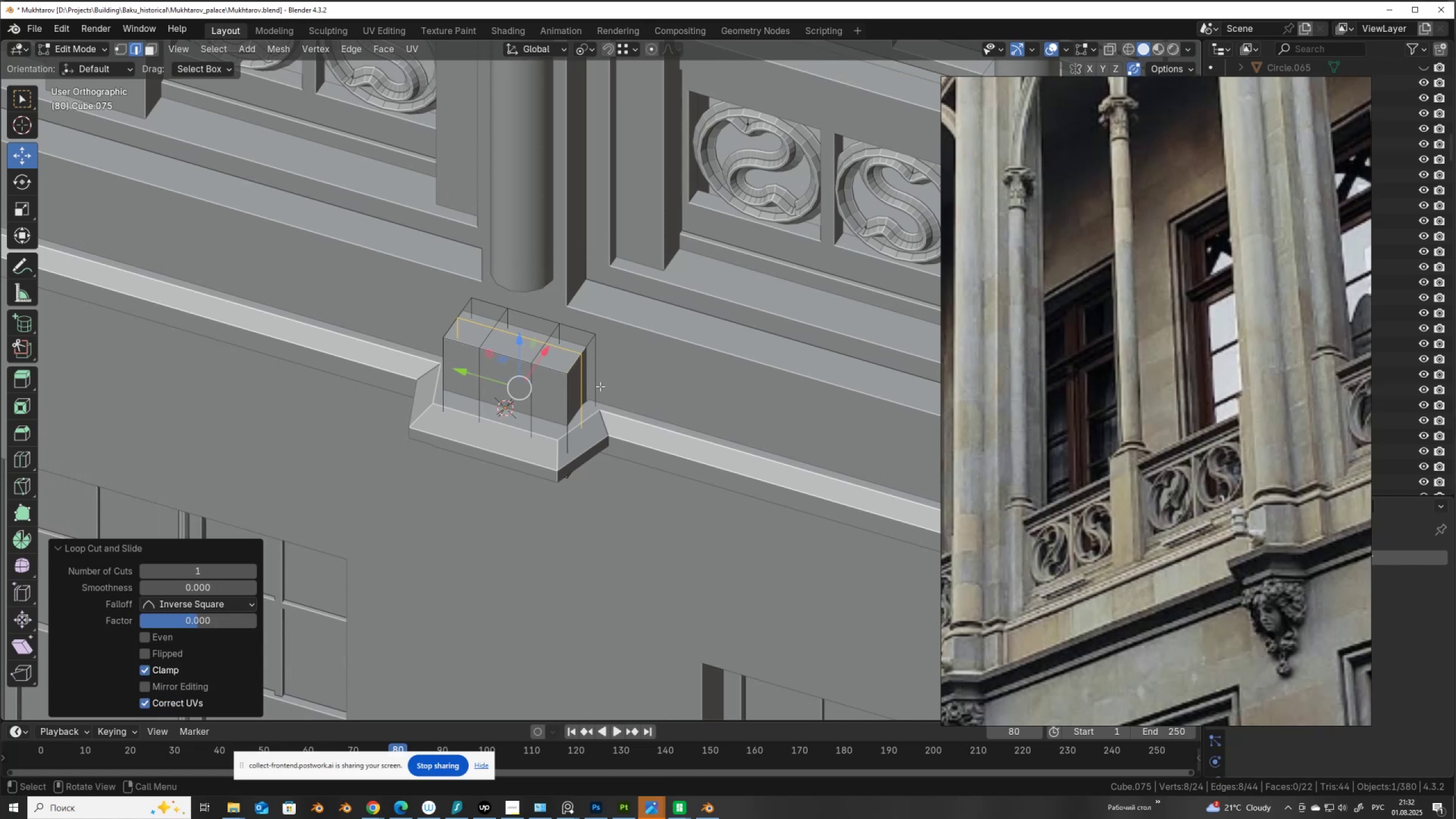 
key(3)
 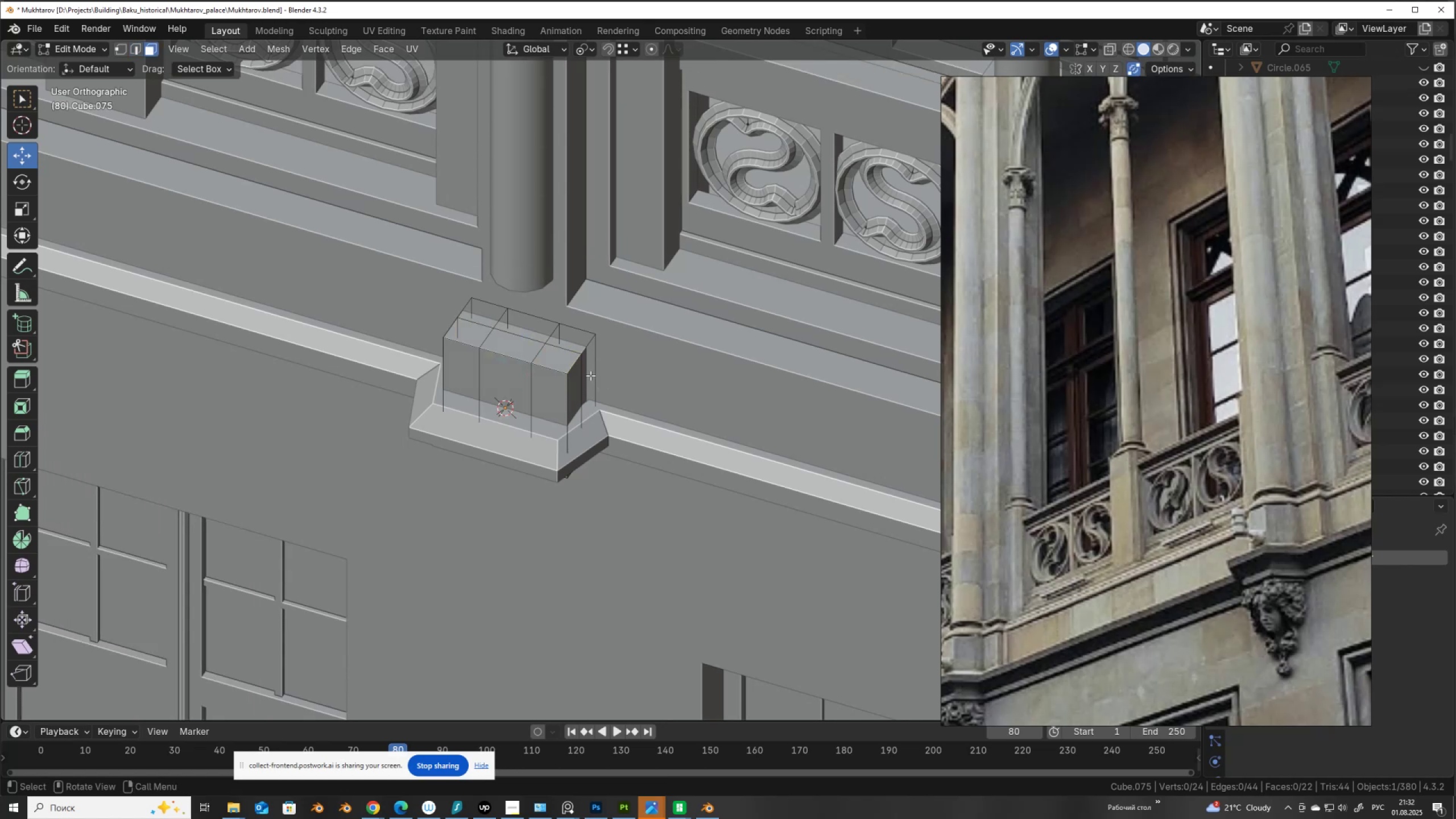 
left_click([590, 375])
 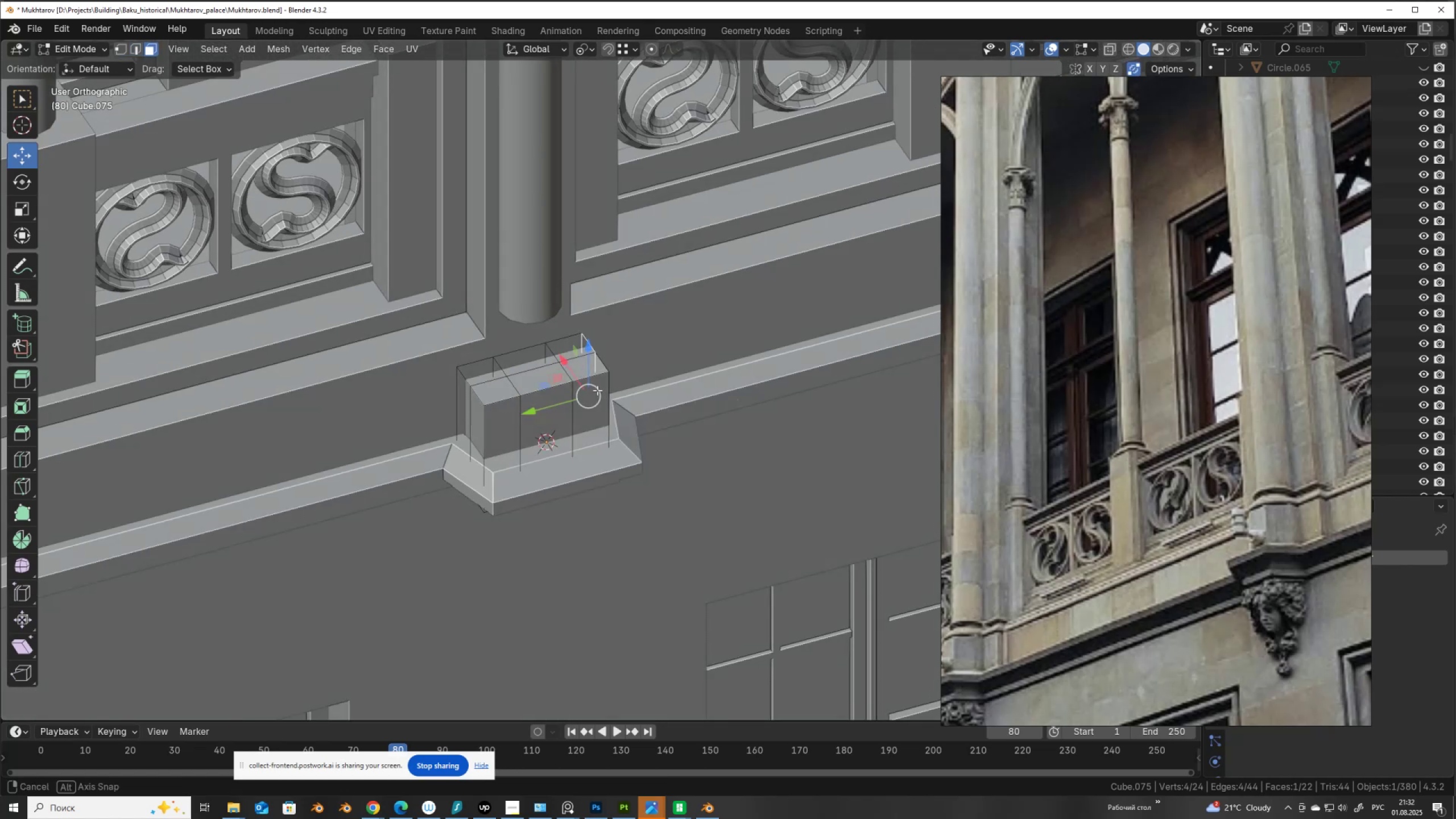 
hold_key(key=ShiftLeft, duration=0.66)
left_click([468, 403])
 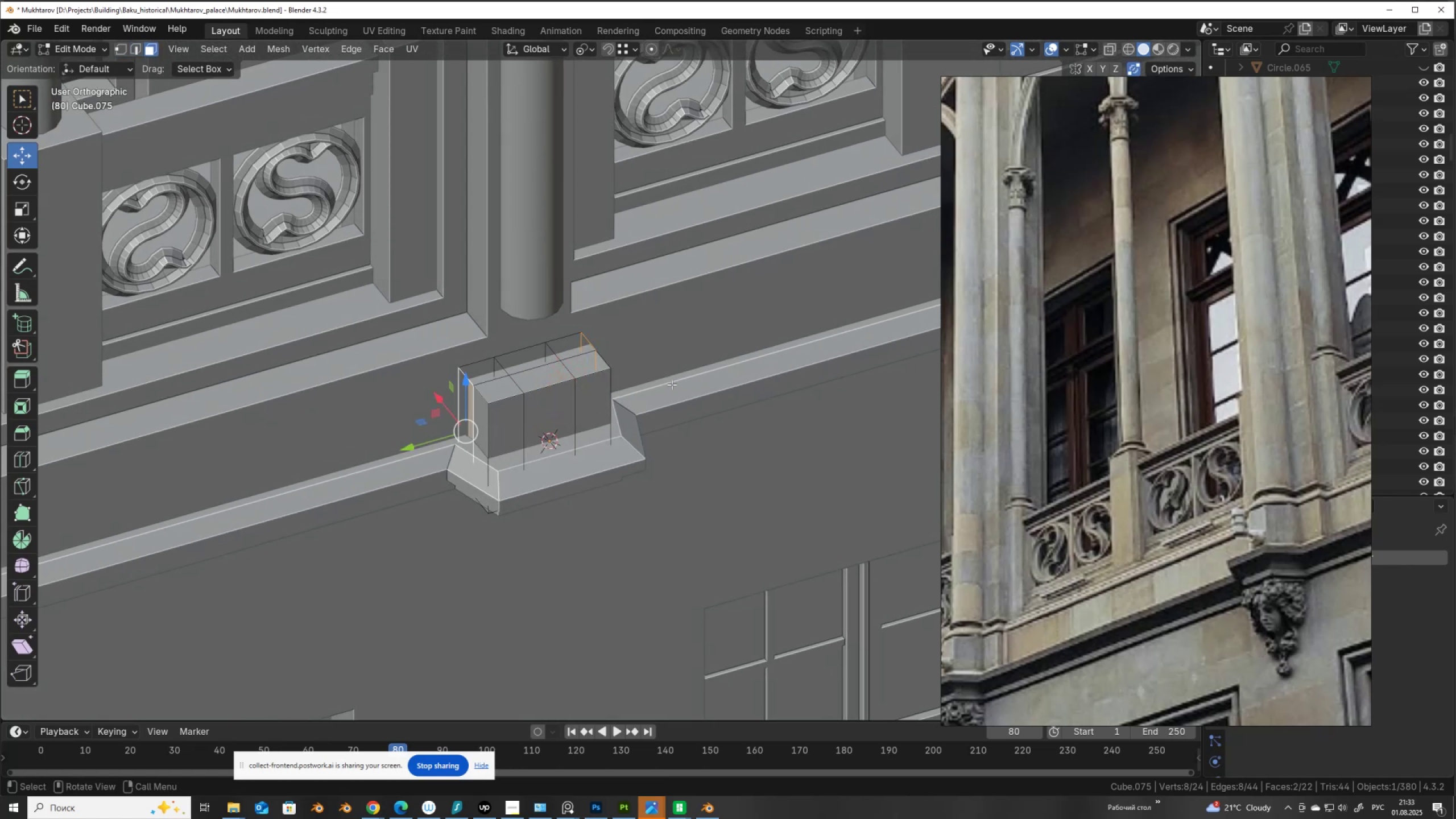 
right_click([672, 384])
 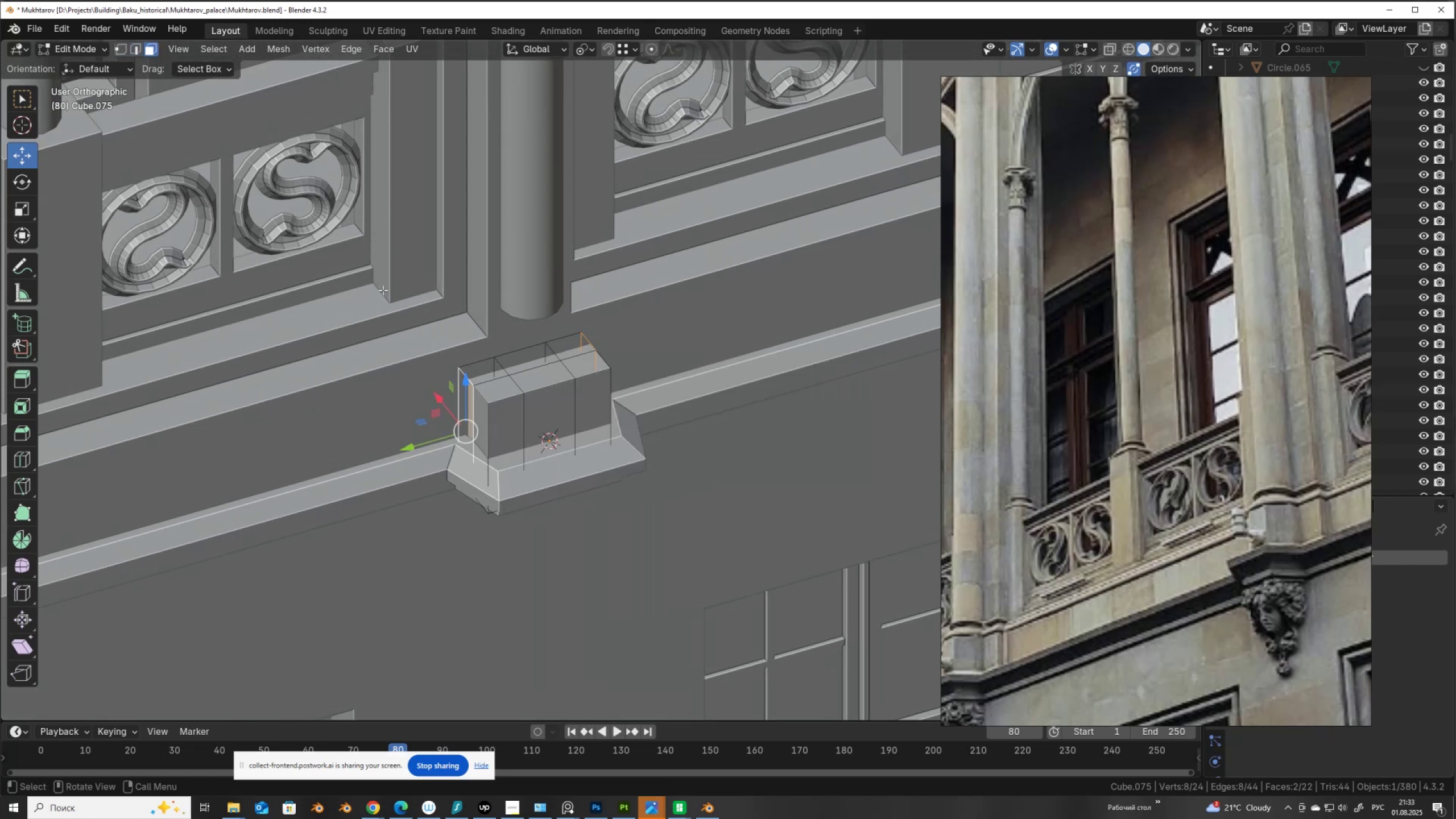 
key(E)
 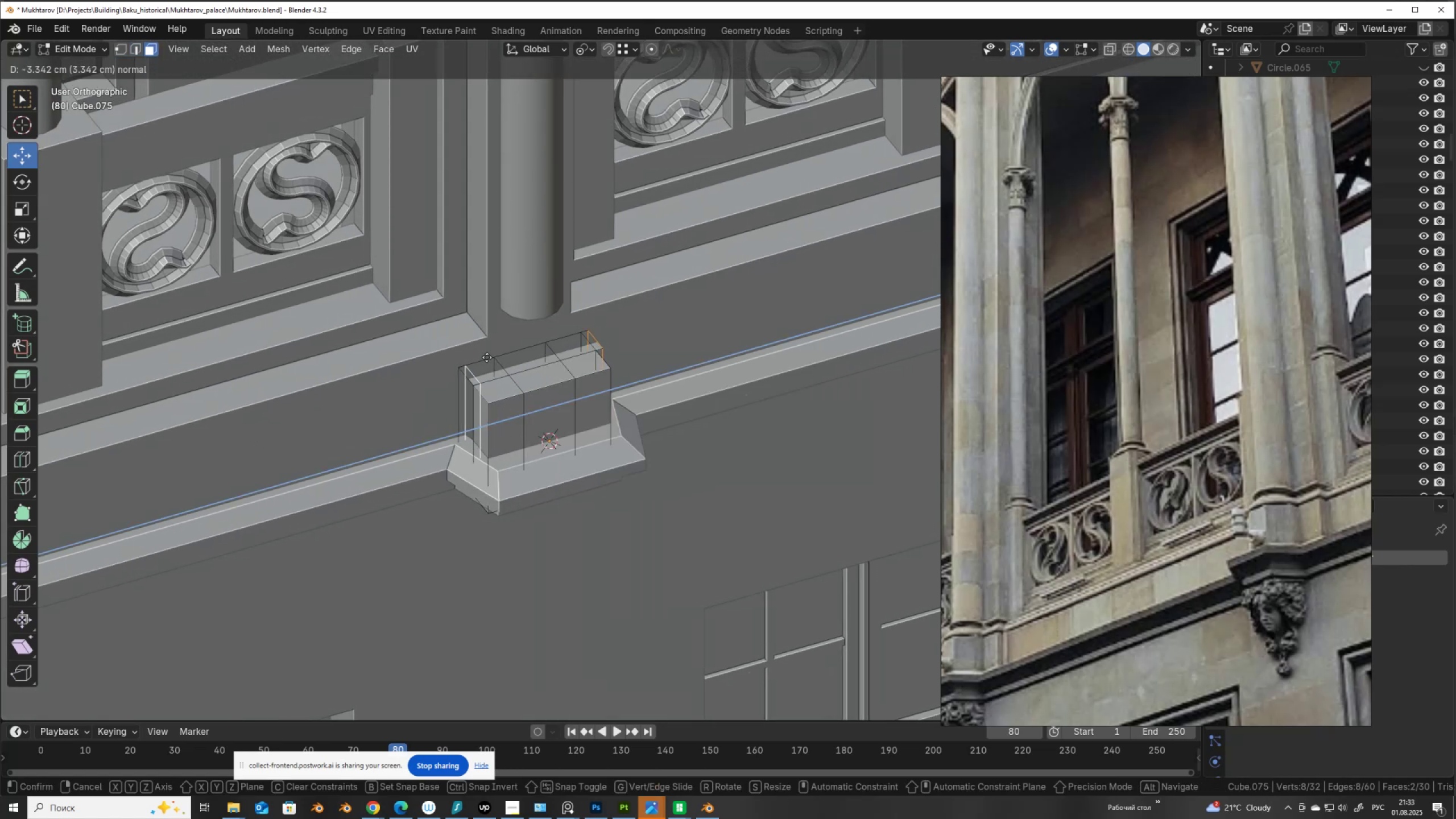 
right_click([487, 357])
 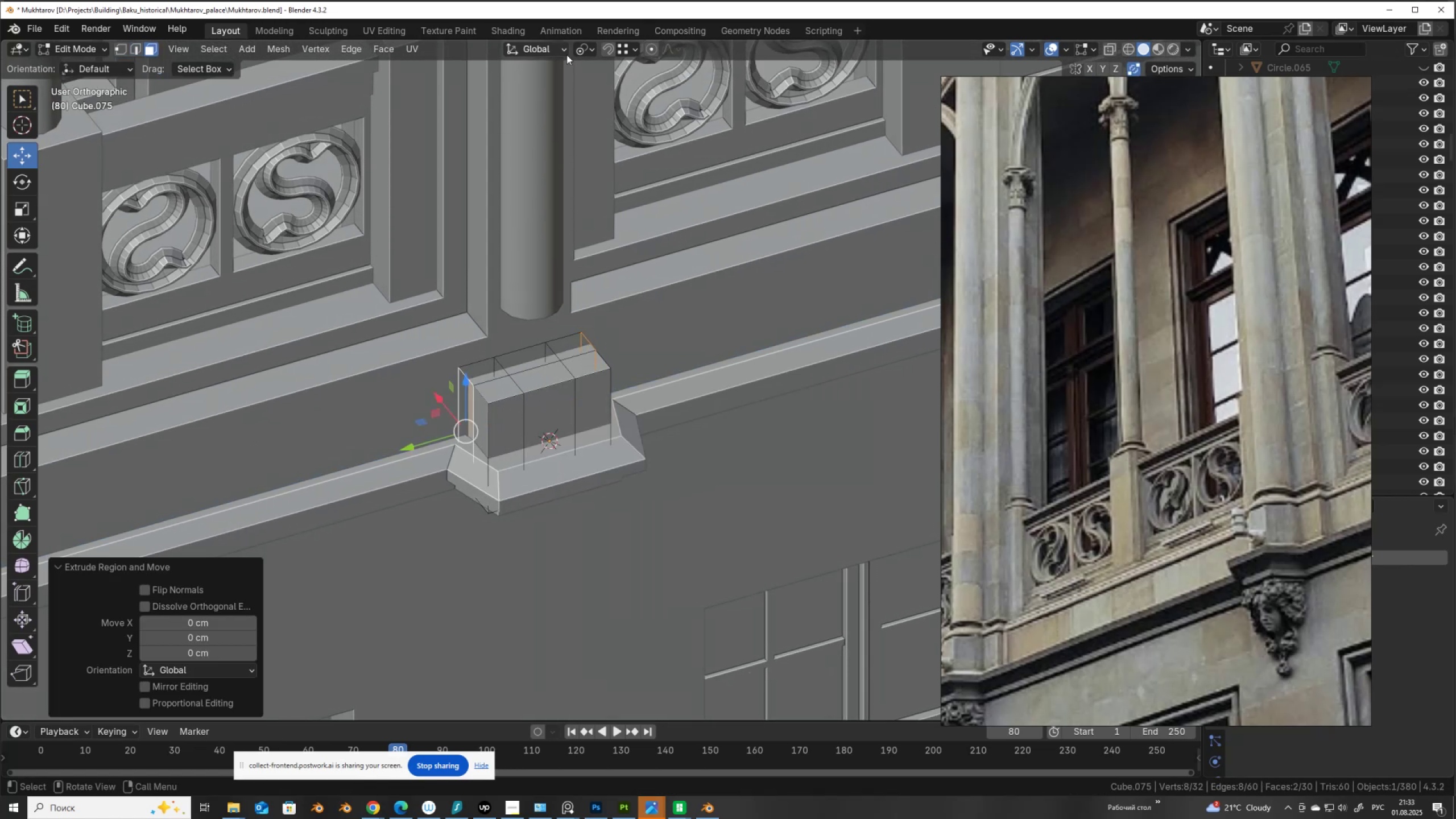 
left_click([582, 43])
 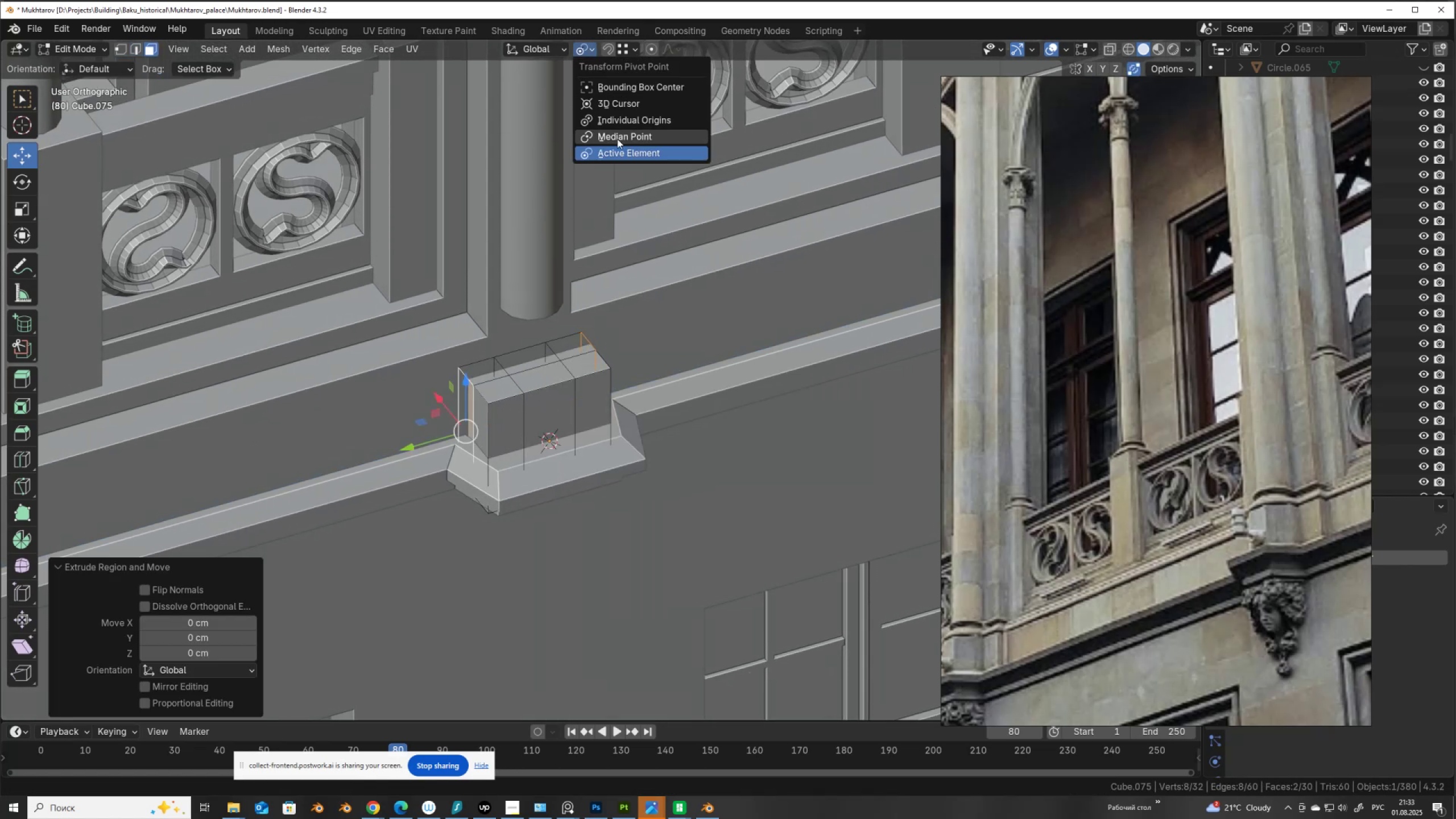 
left_click([617, 139])
 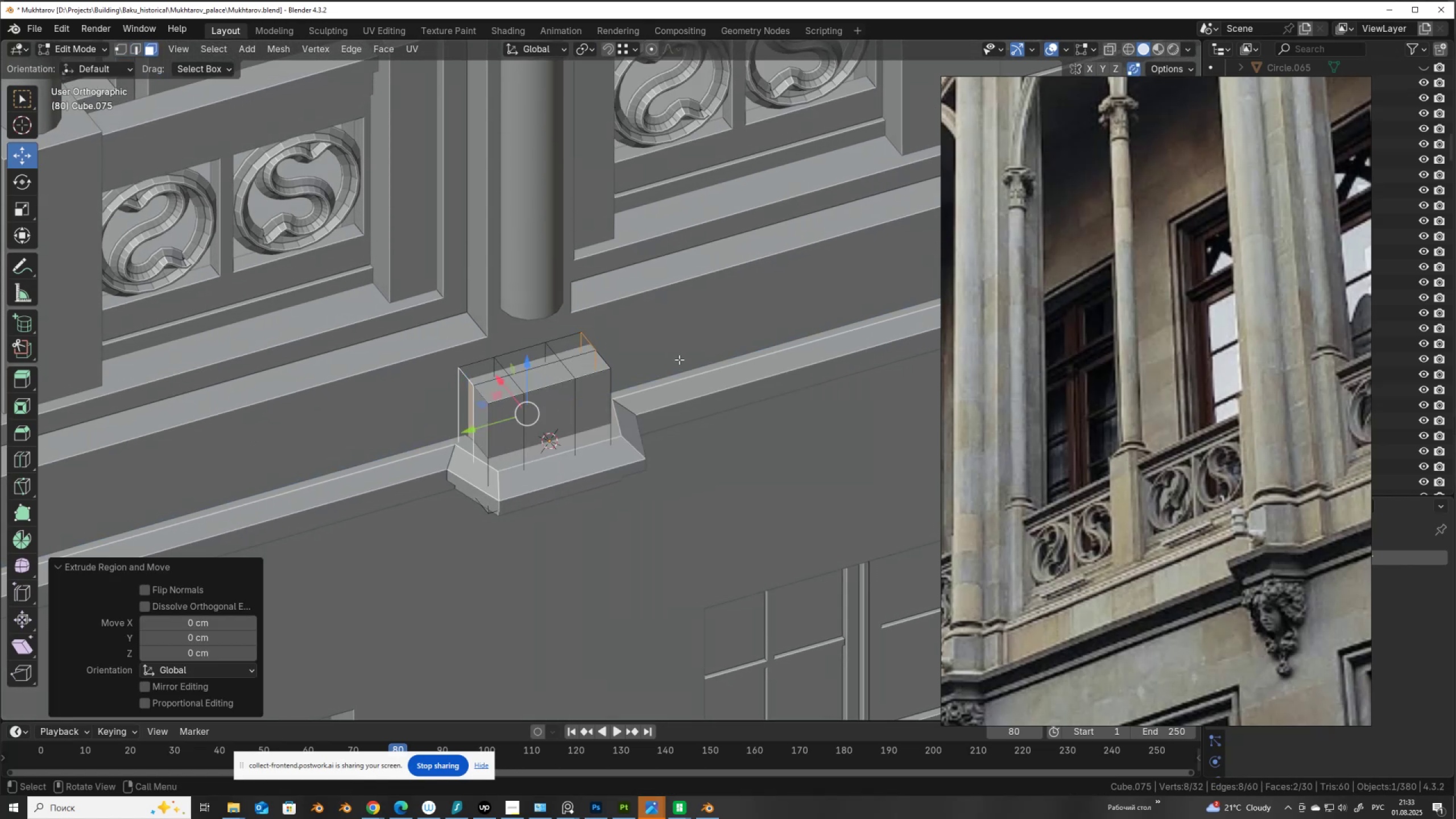 
type(sy)
 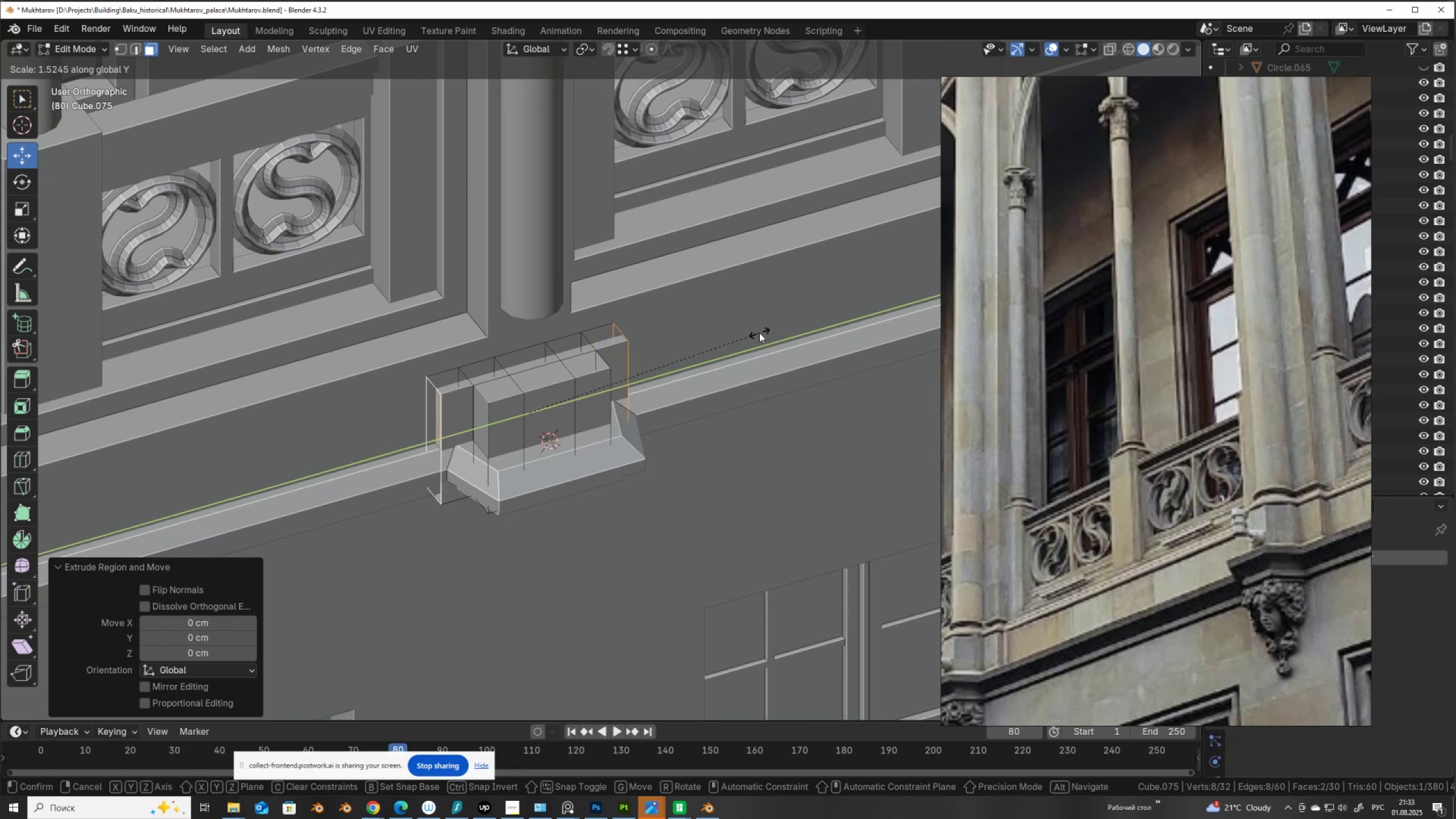 
left_click([759, 333])
 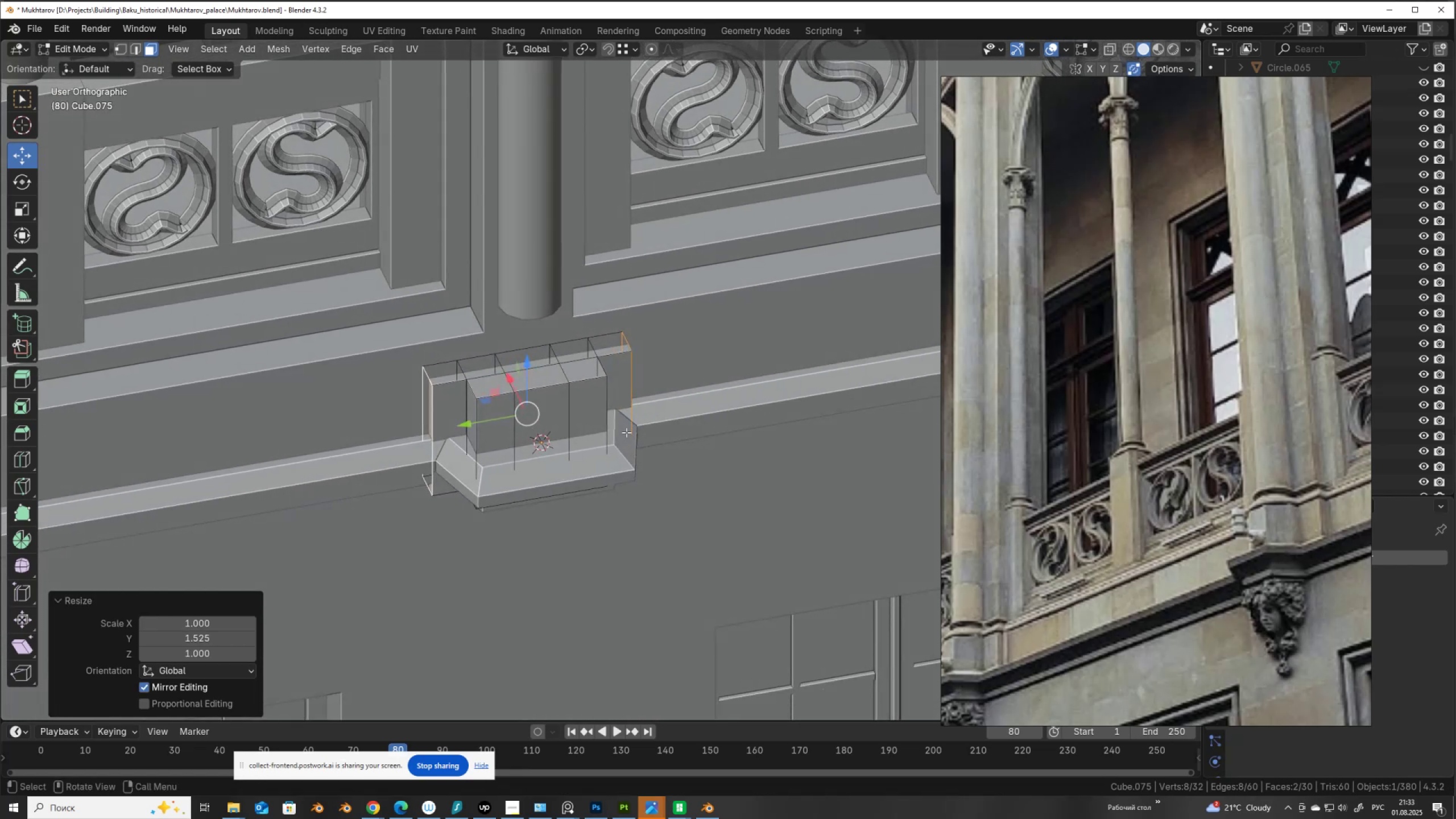 
key(2)
 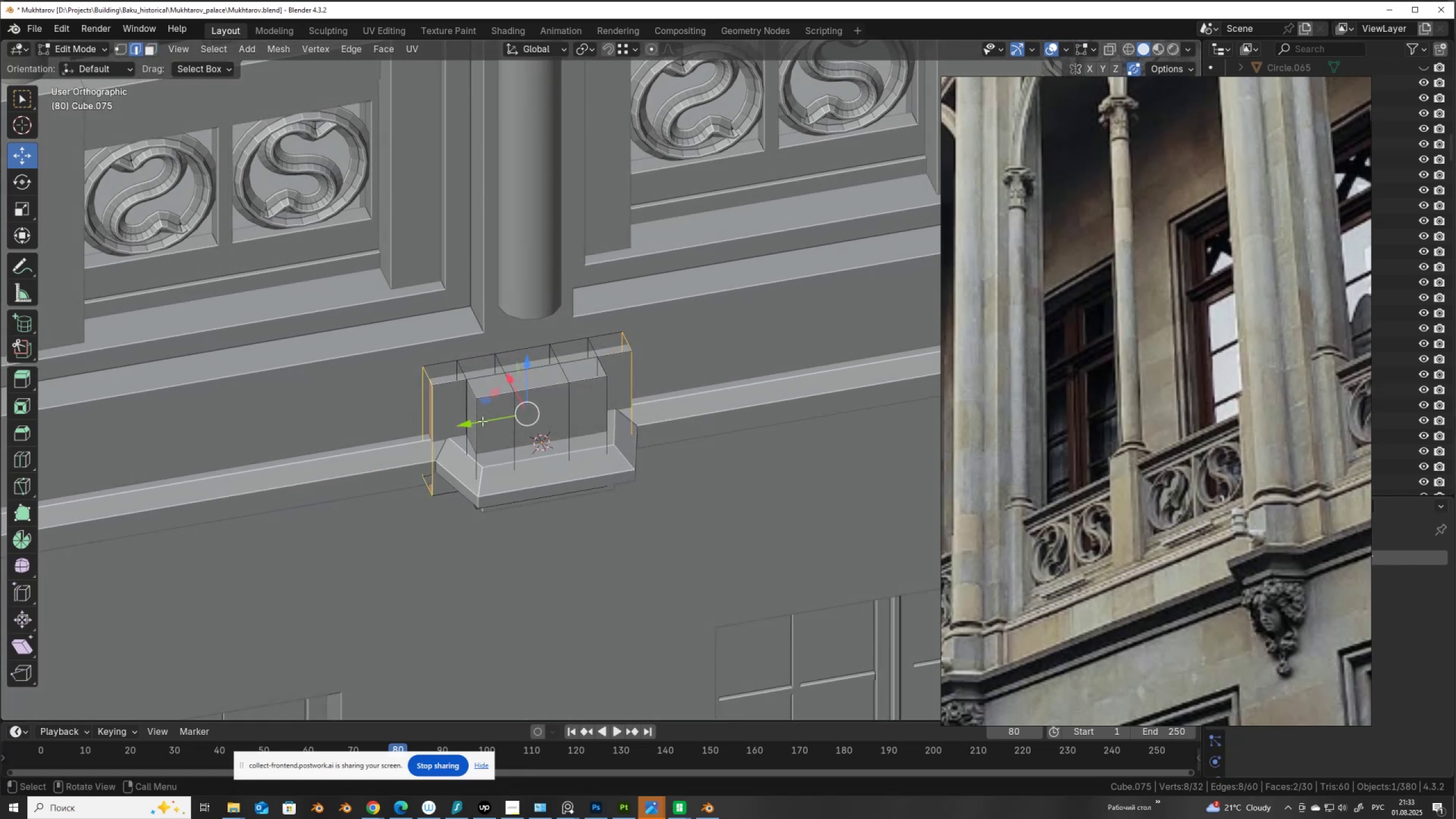 
left_click([481, 422])
 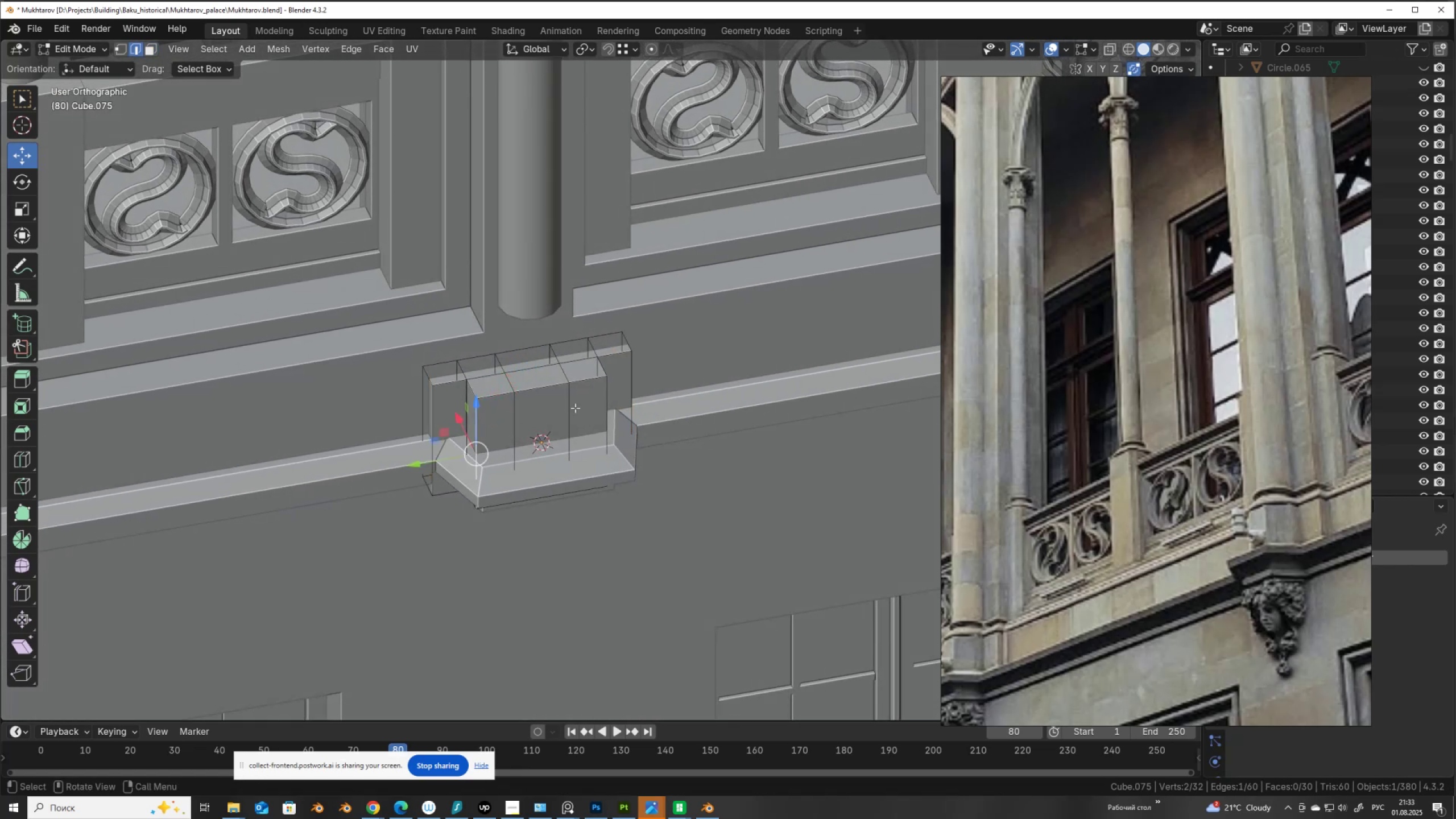 
hold_key(key=ShiftLeft, duration=0.86)
 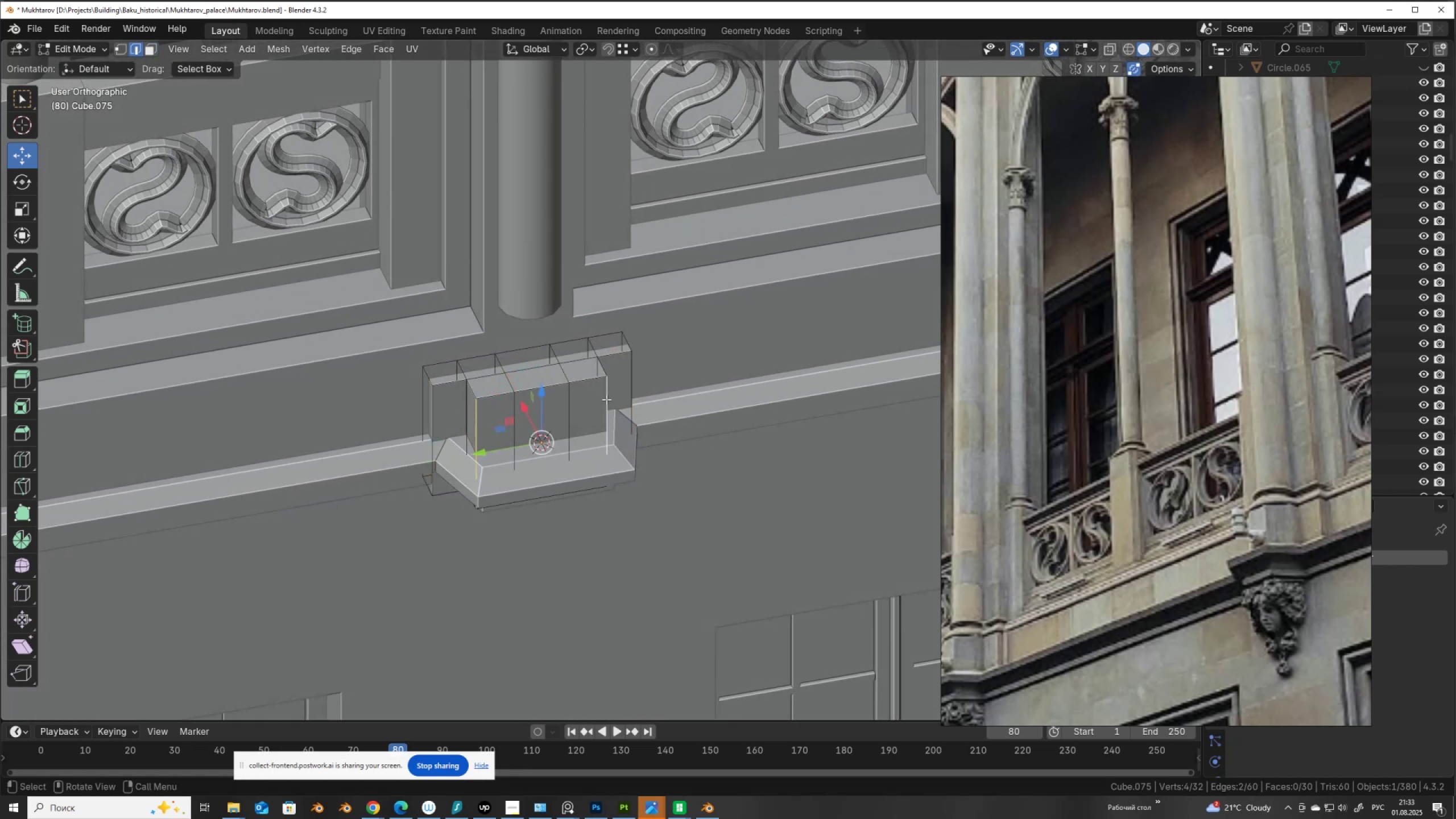 
key(Control+ControlLeft)
 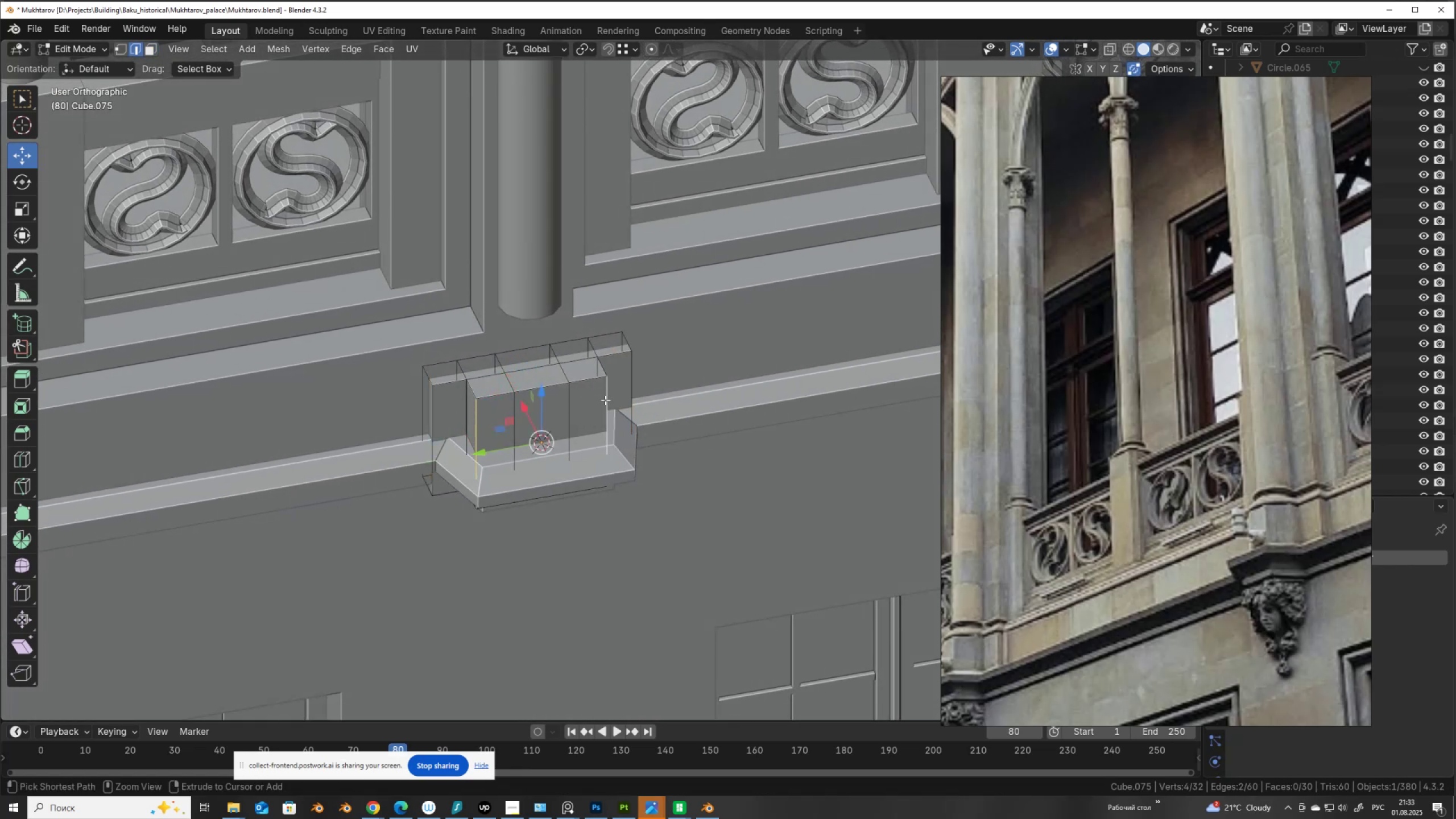 
key(Control+X)
 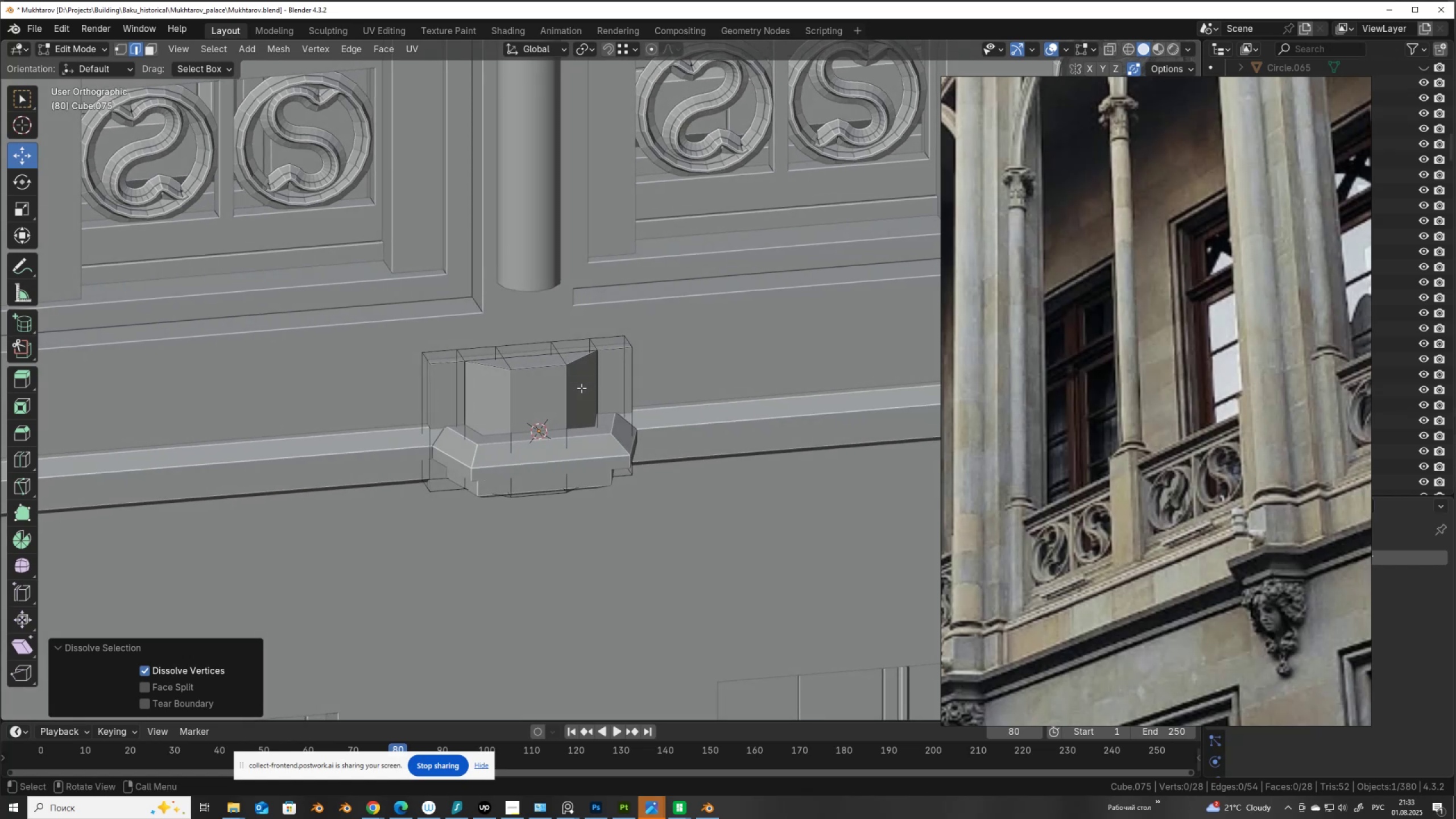 
key(Tab)
 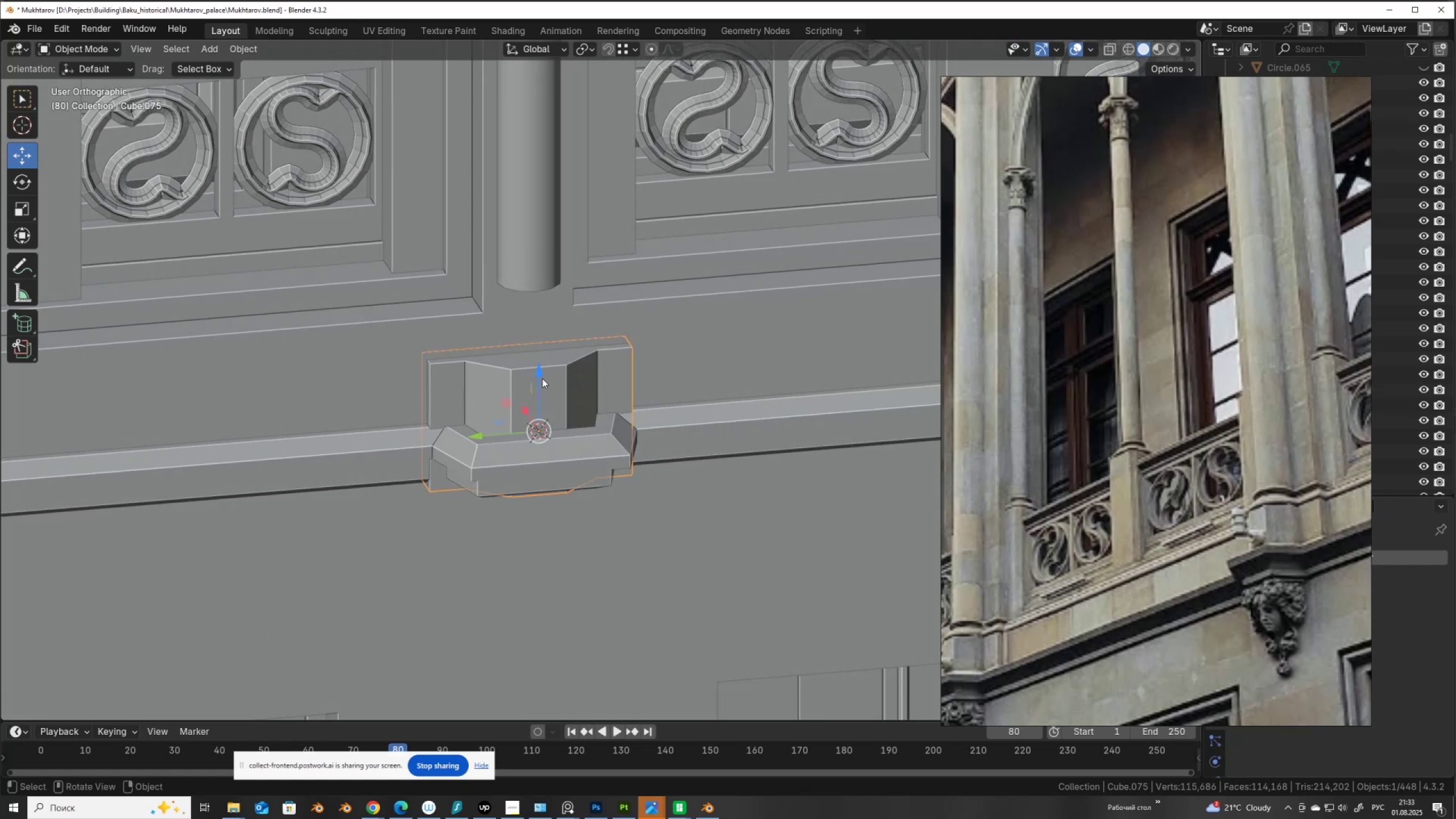 
left_click_drag(start_coordinate=[537, 380], to_coordinate=[519, 318])
 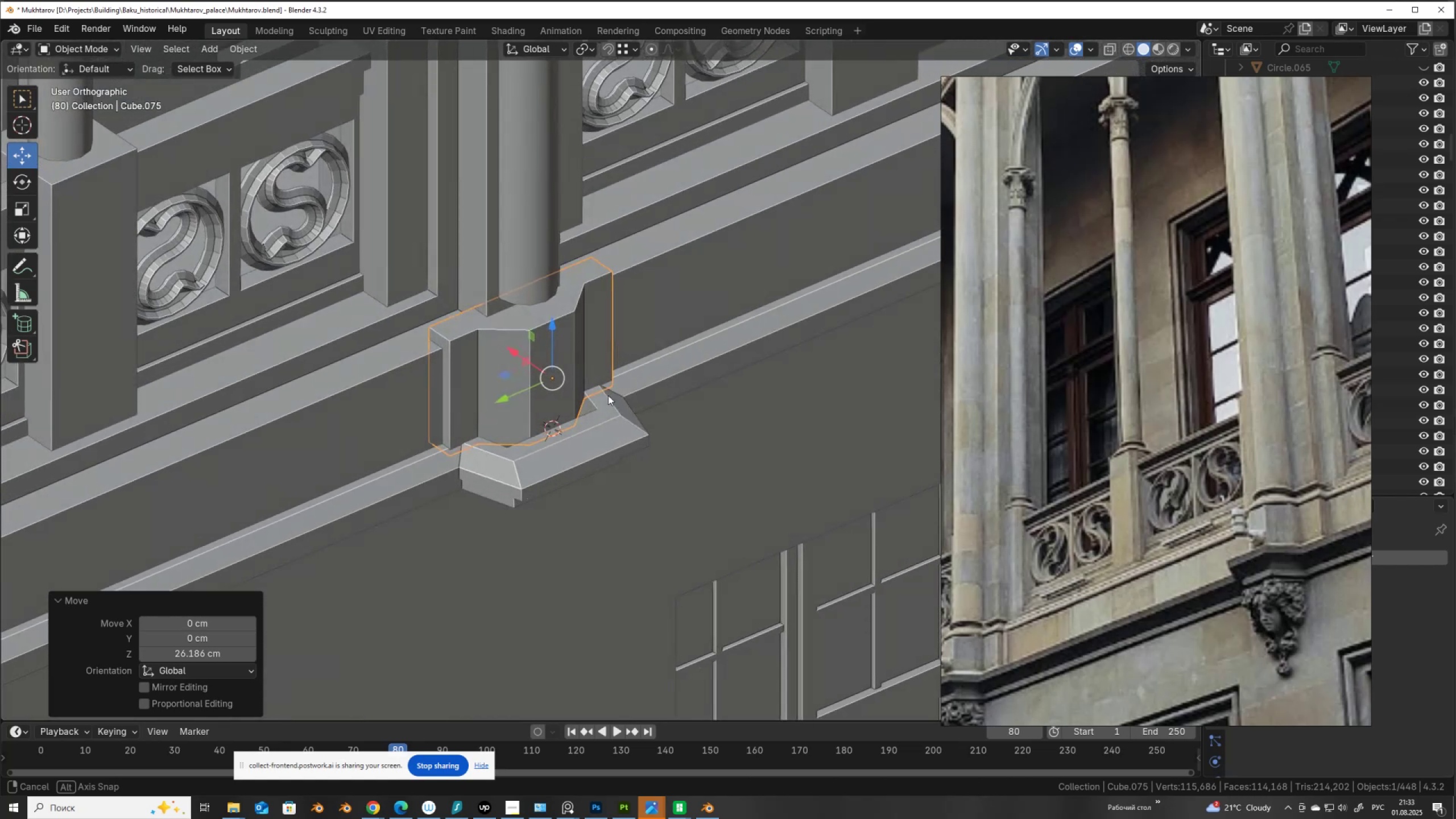 
wait(8.58)
 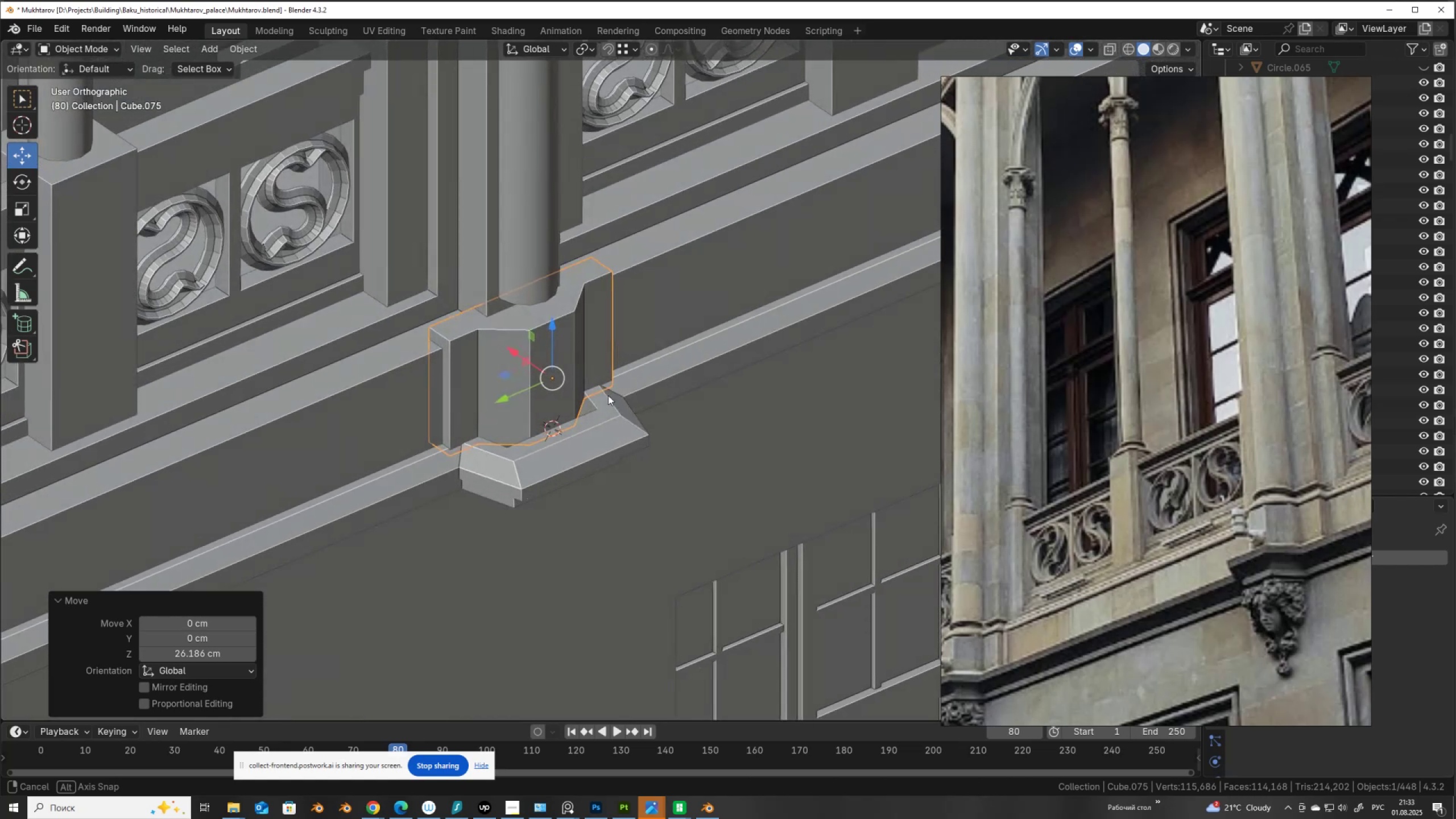 
type(sz)
 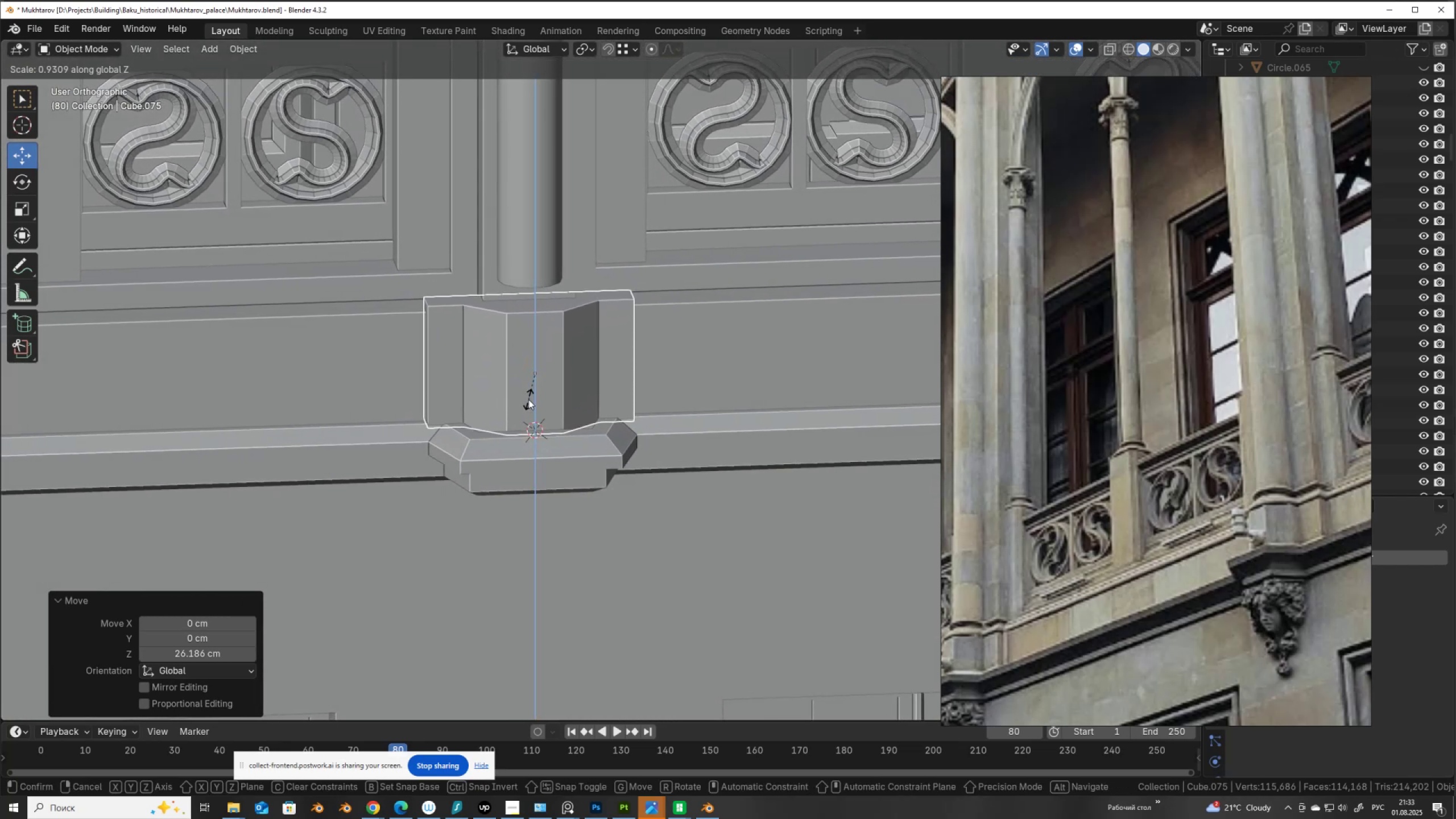 
left_click([527, 398])
 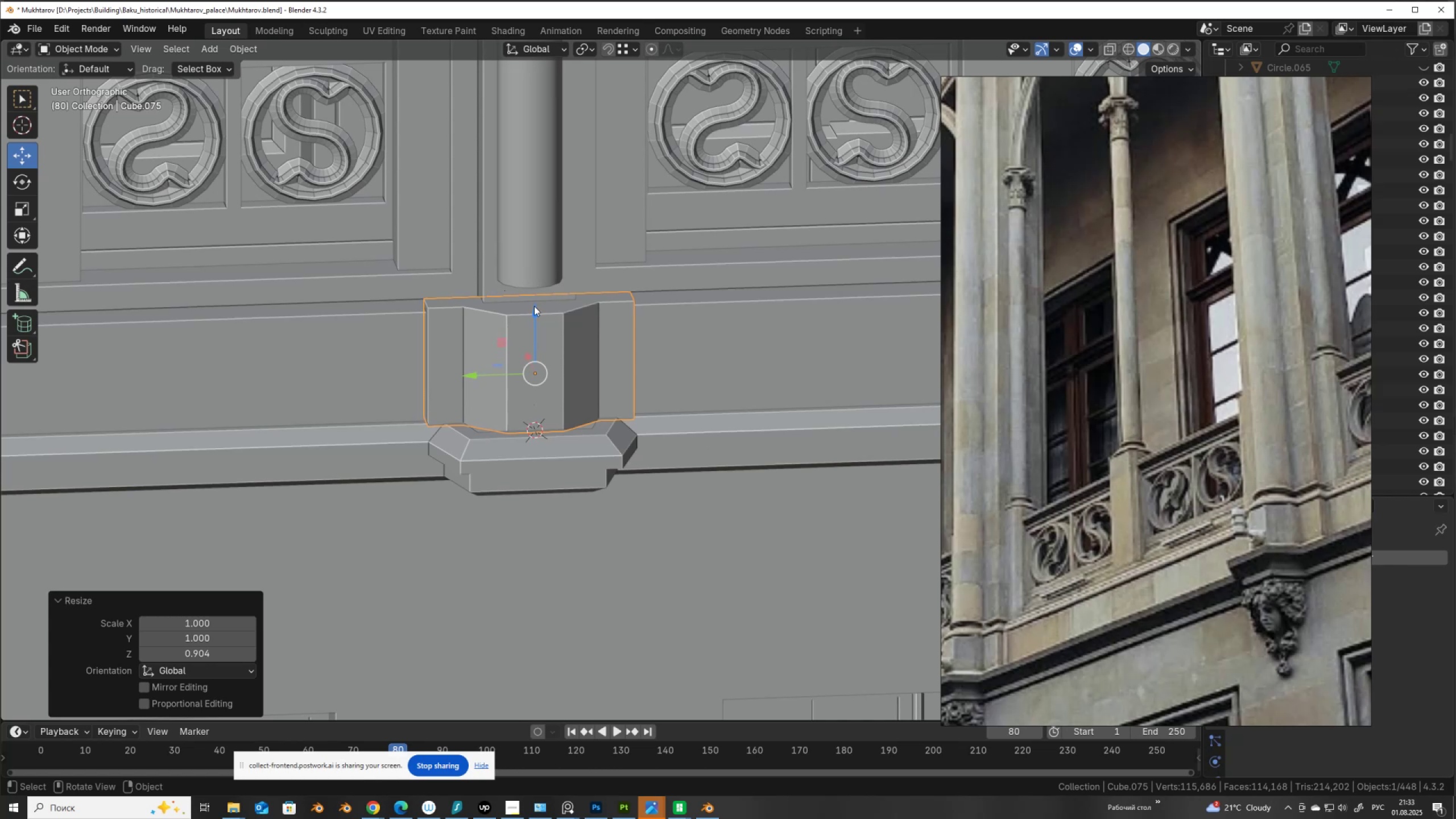 
left_click_drag(start_coordinate=[534, 308], to_coordinate=[494, 350])
 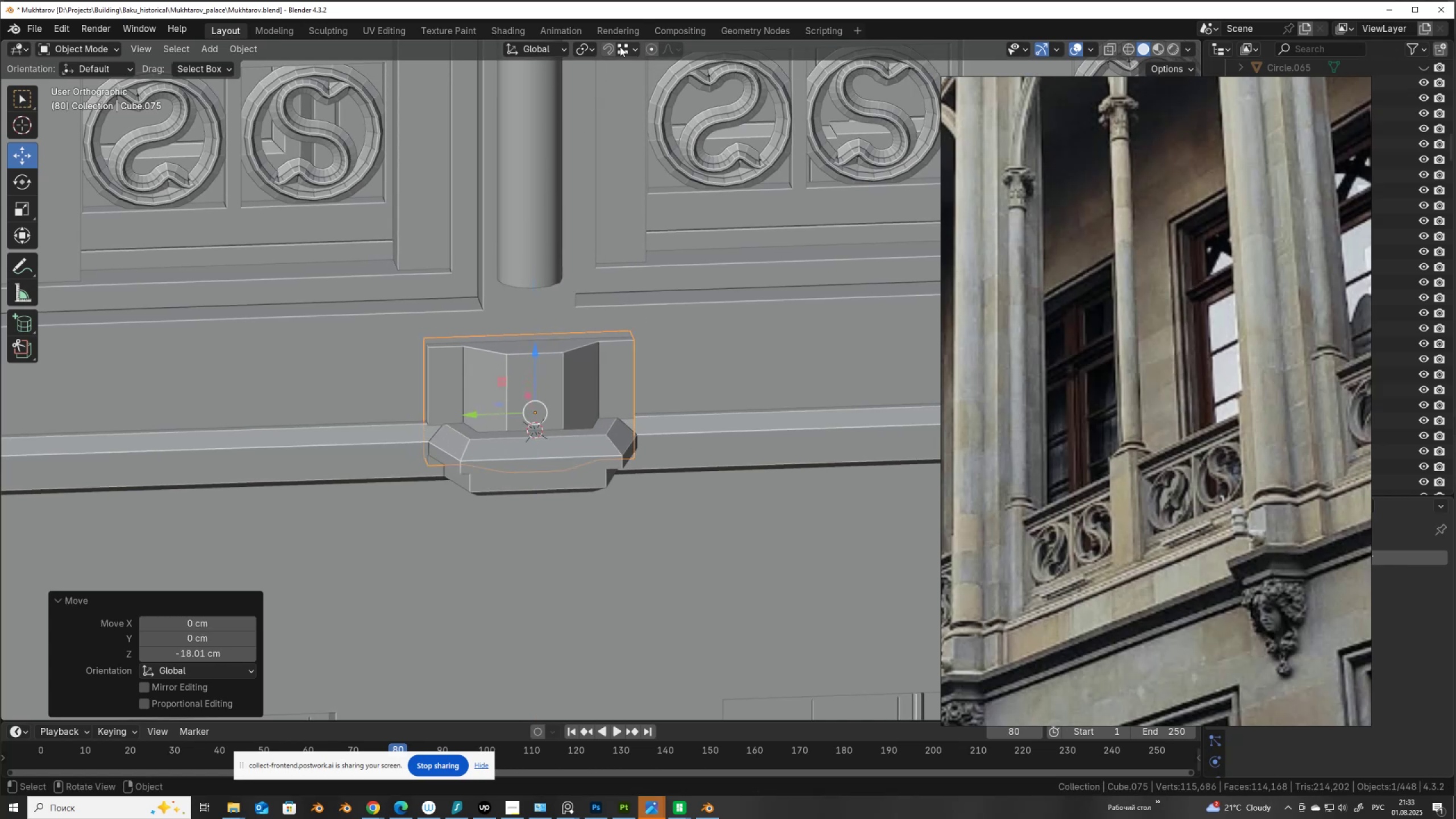 
hold_key(key=ControlLeft, duration=0.54)
 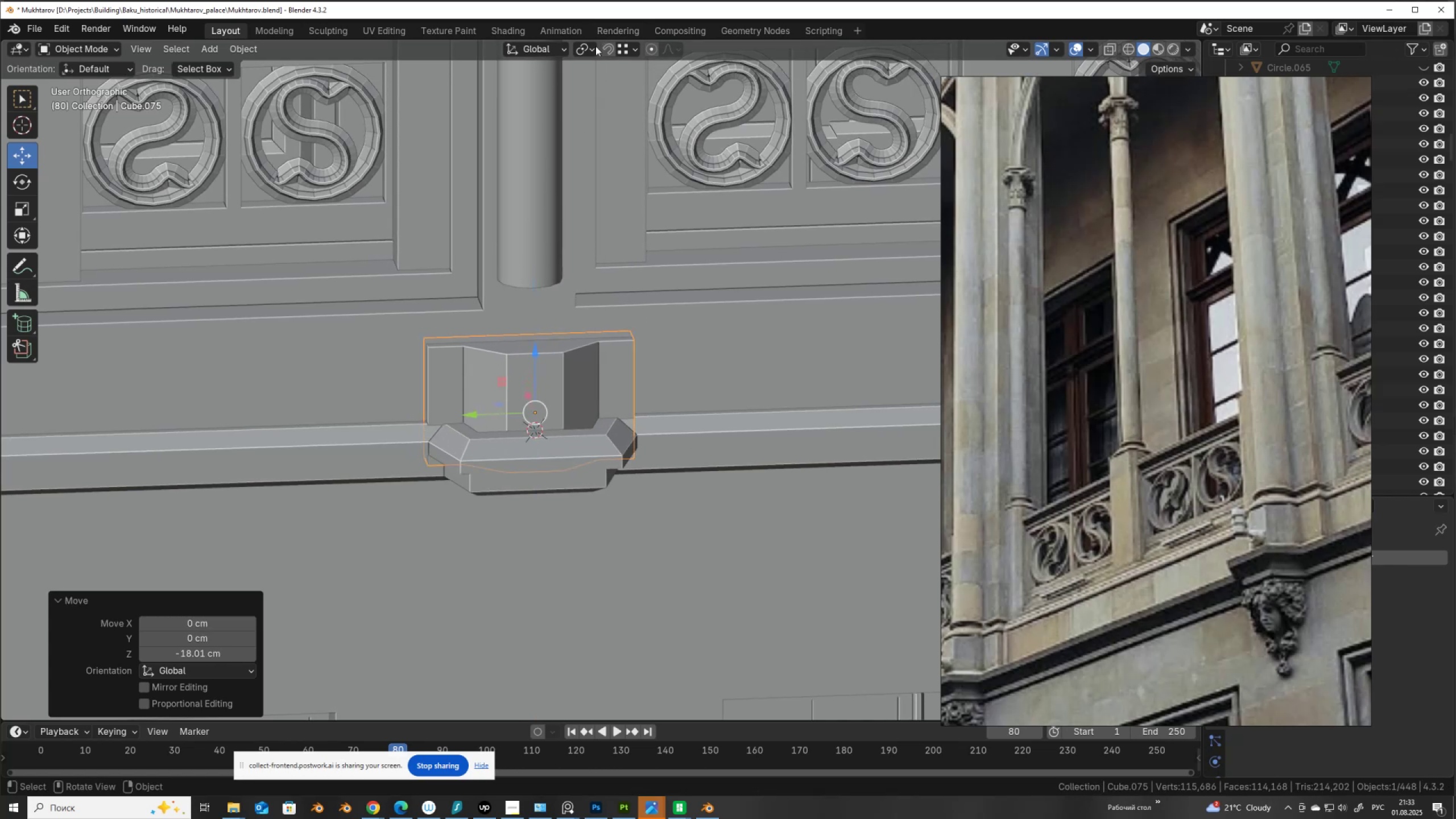 
left_click([592, 51])
 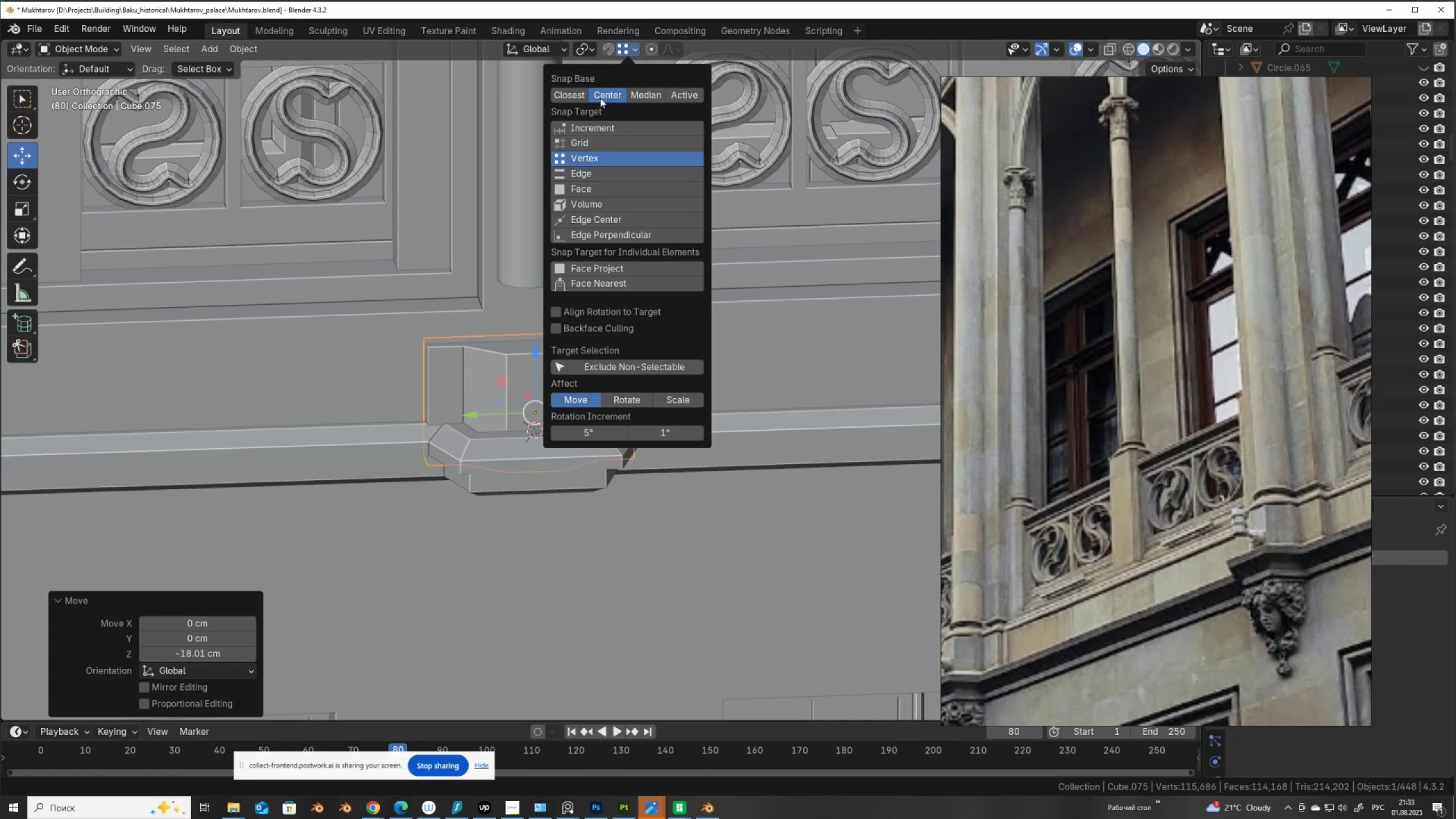 
left_click([573, 95])
 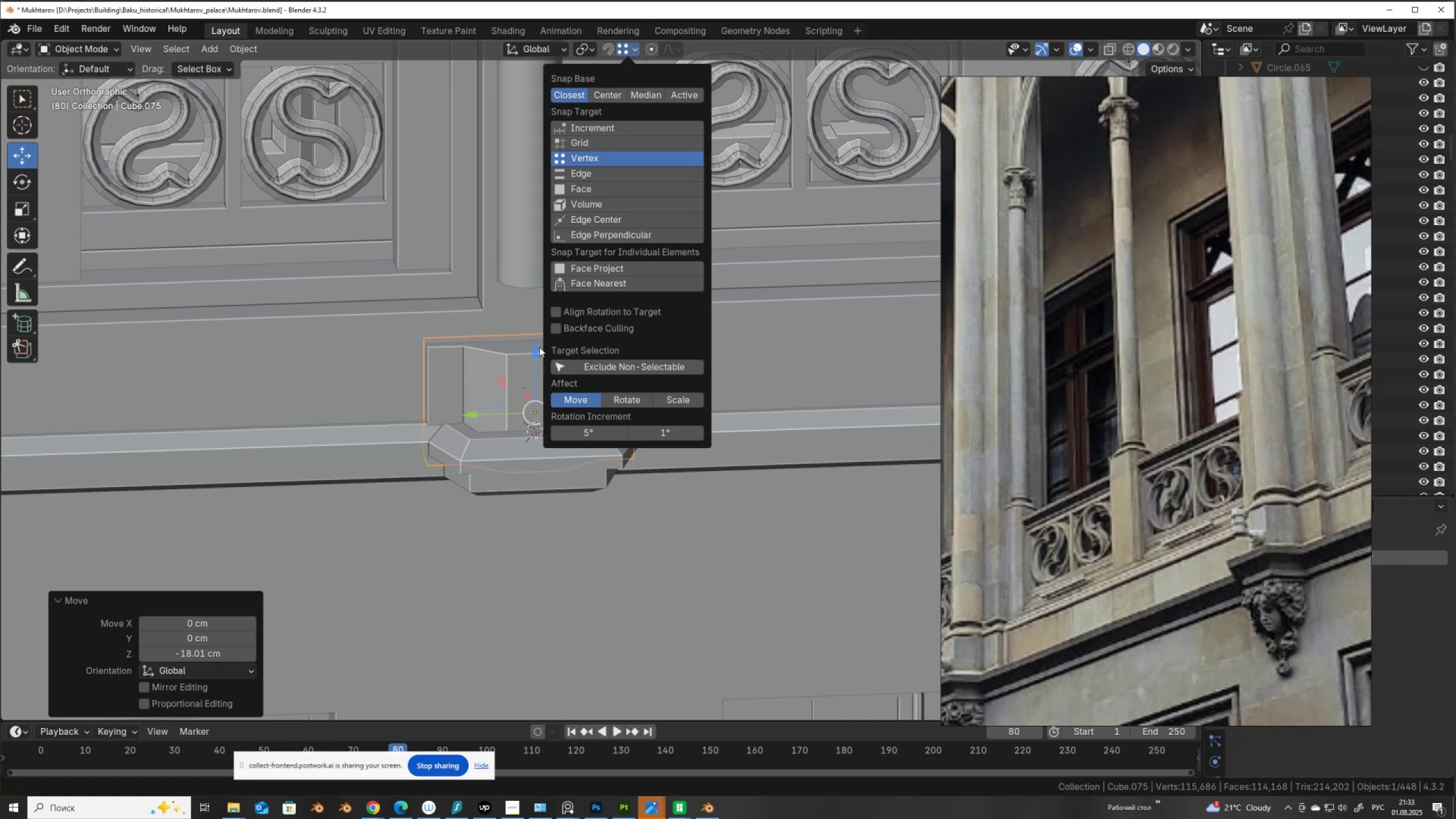 
left_click_drag(start_coordinate=[533, 351], to_coordinate=[493, 322])
 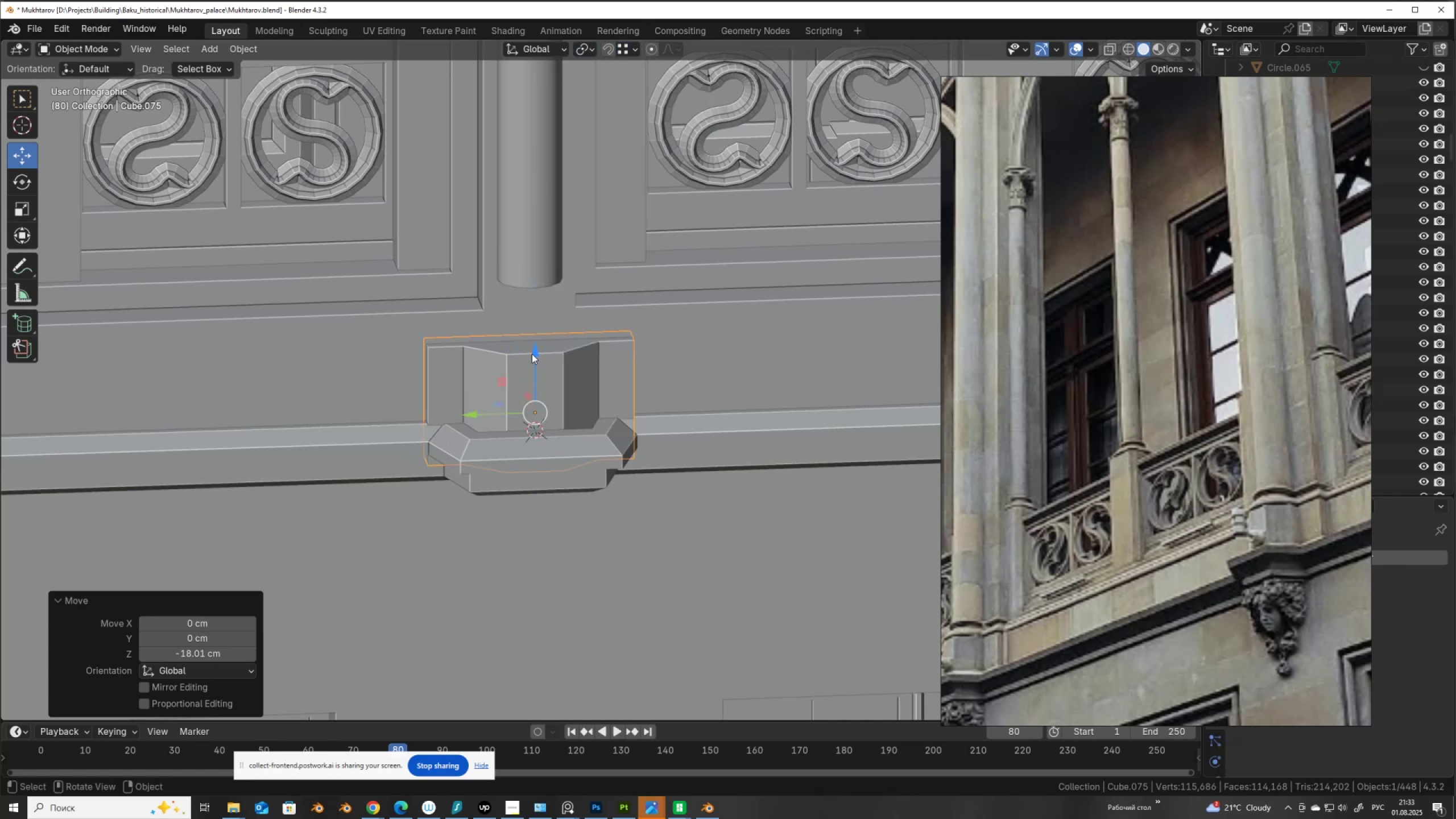 
left_click_drag(start_coordinate=[535, 348], to_coordinate=[484, 313])
 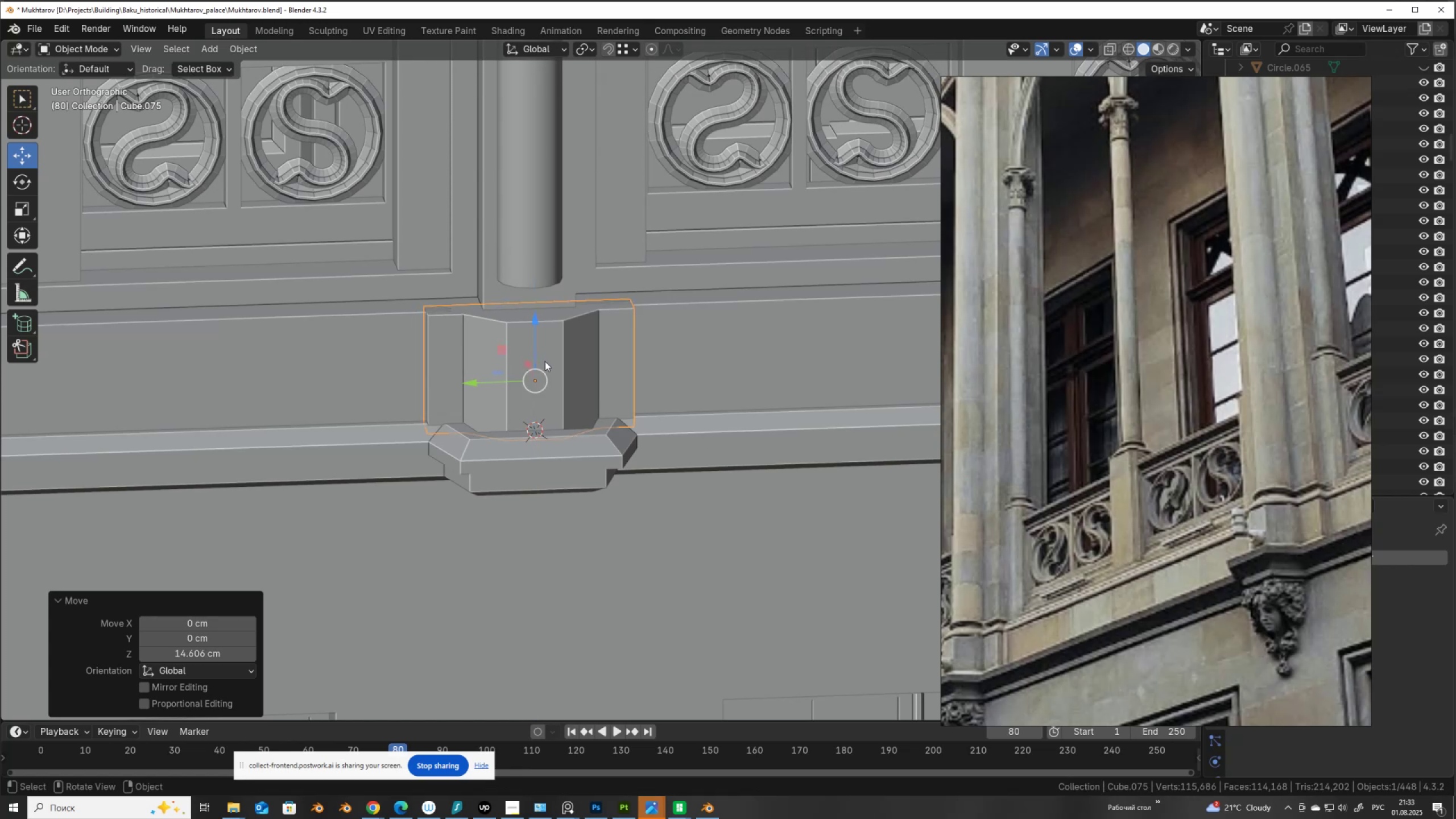 
hold_key(key=ControlLeft, duration=0.58)
 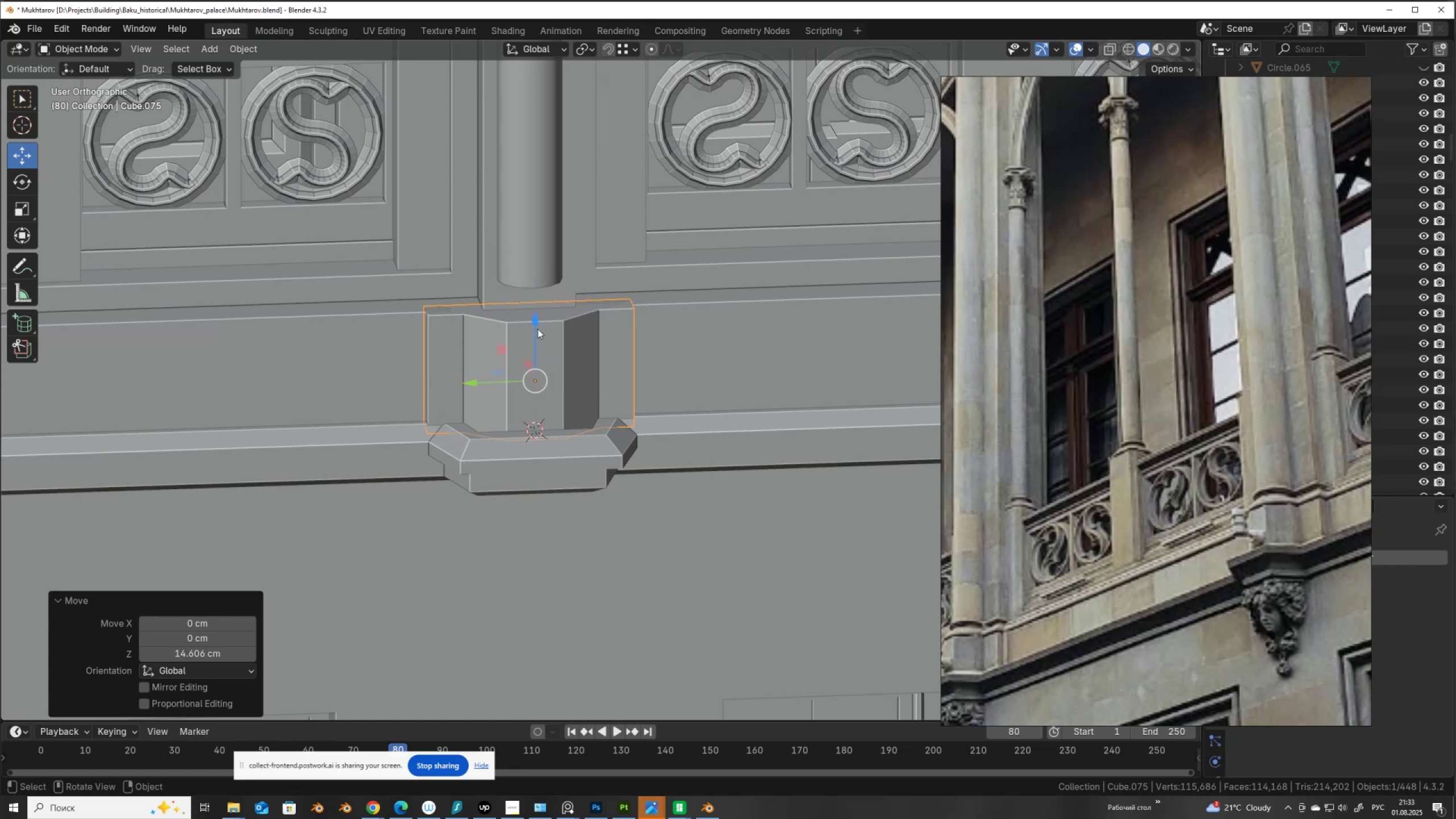 
left_click_drag(start_coordinate=[536, 317], to_coordinate=[536, 322])
 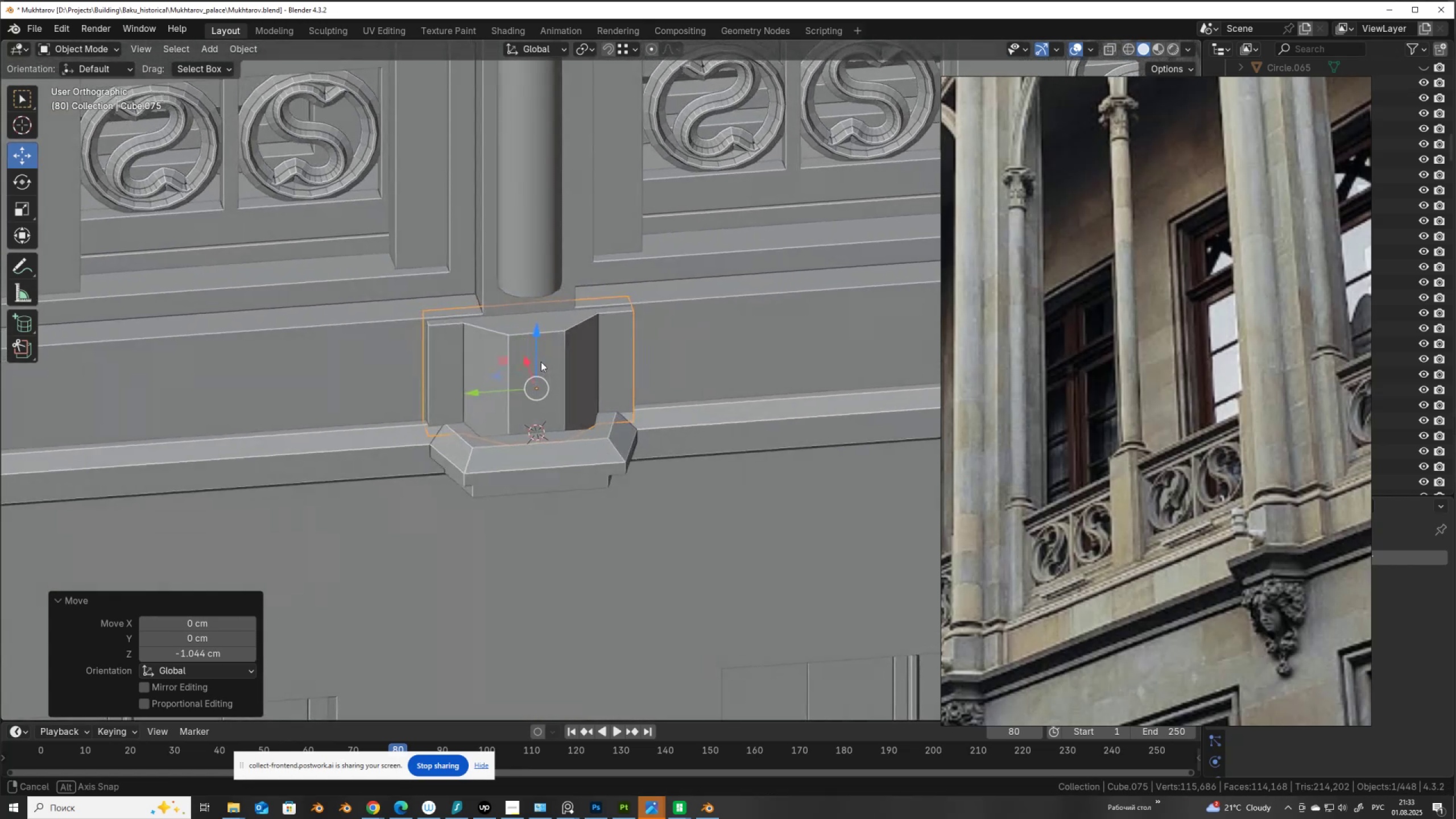 
wait(10.51)
 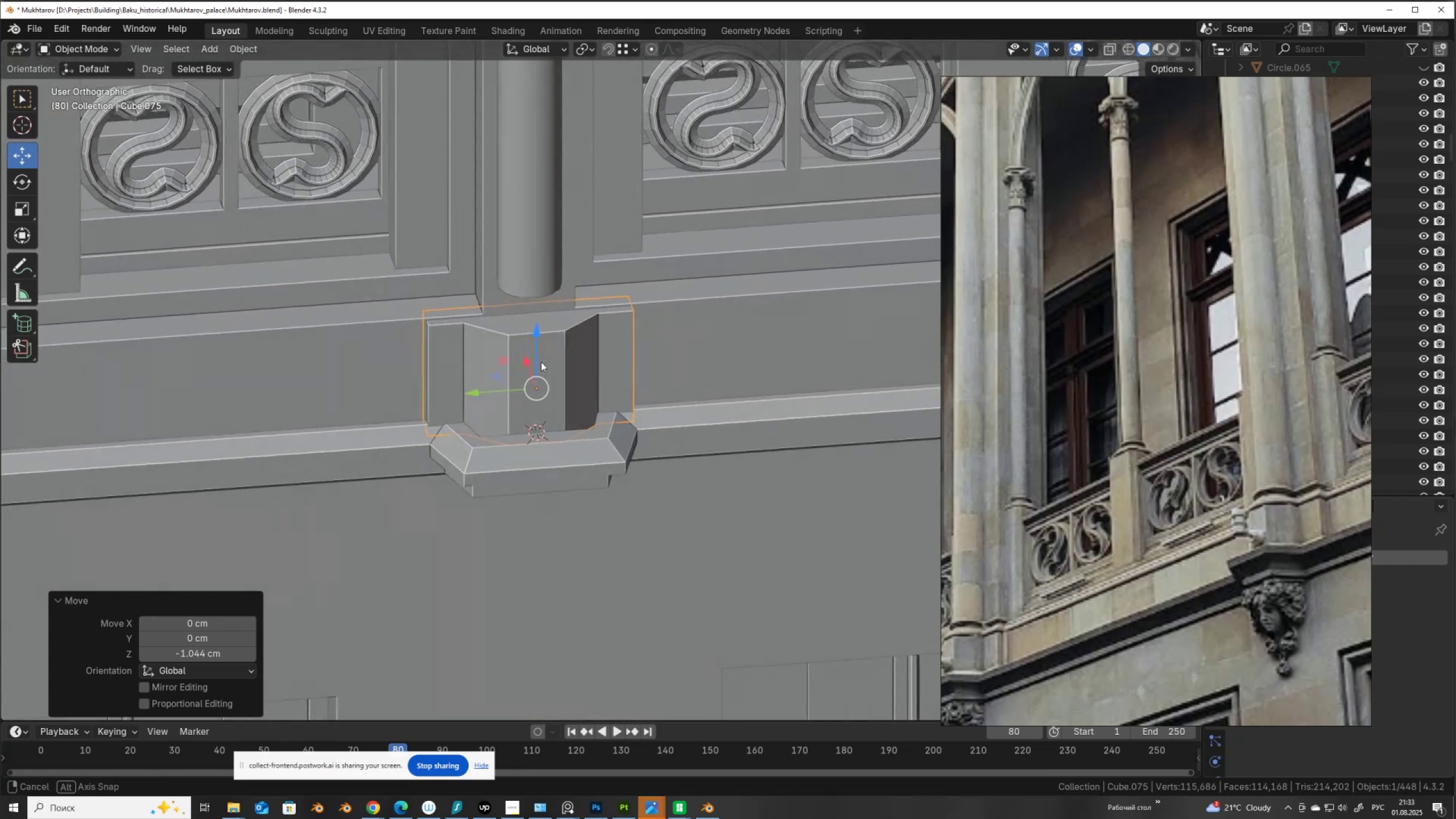 
key(CapsLock)
 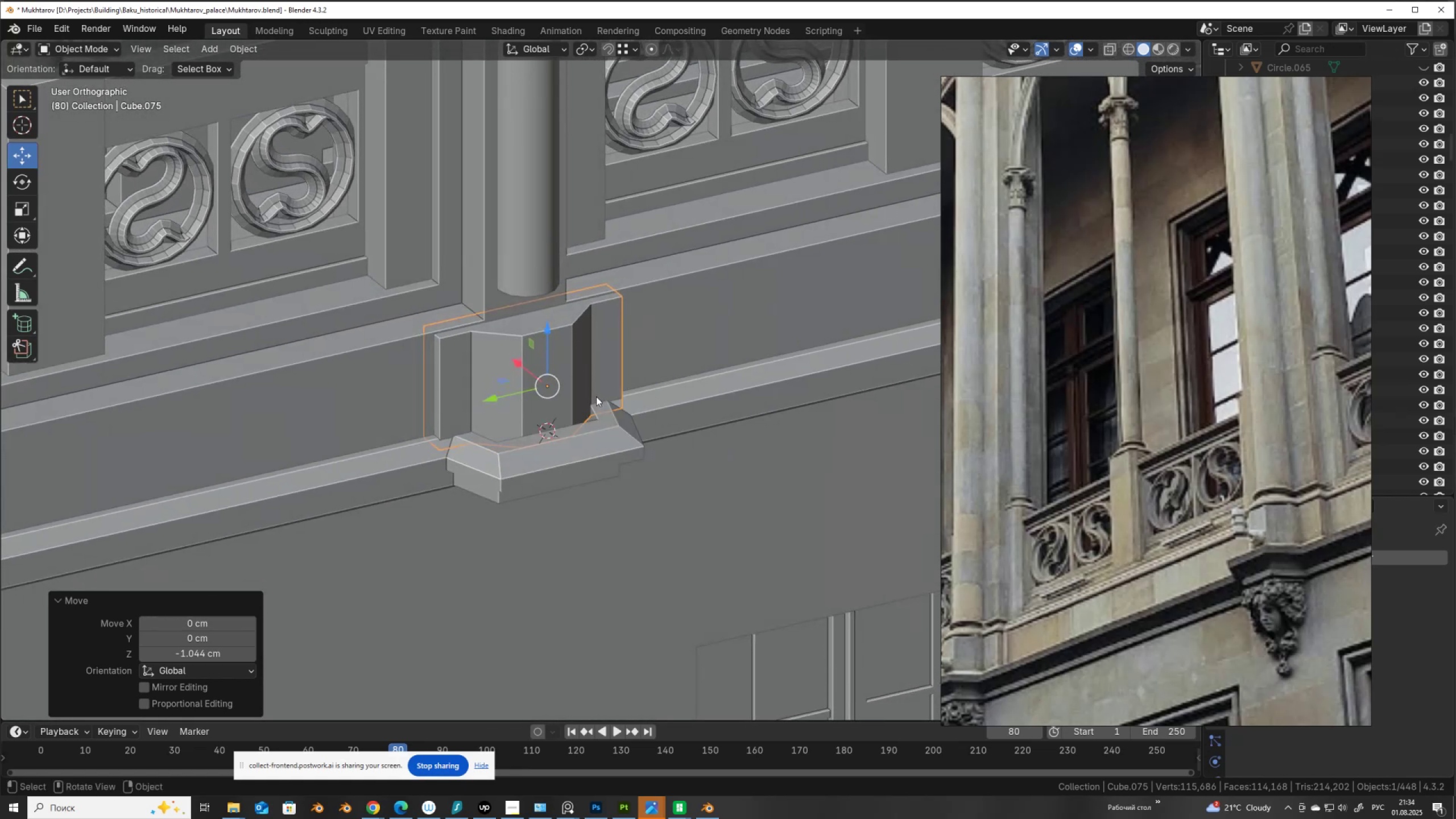 
key(CapsLock)
 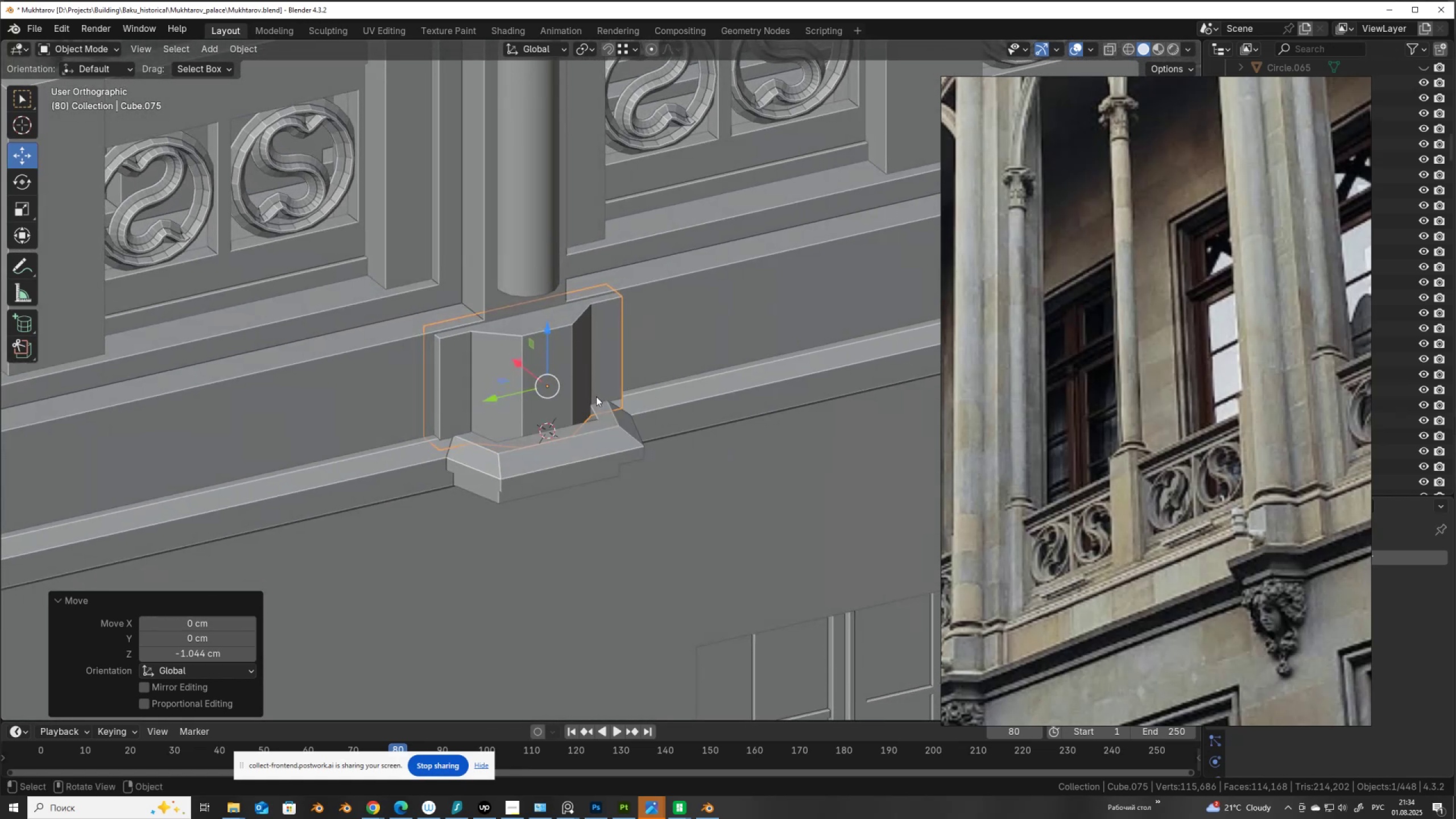 
key(Tab)
 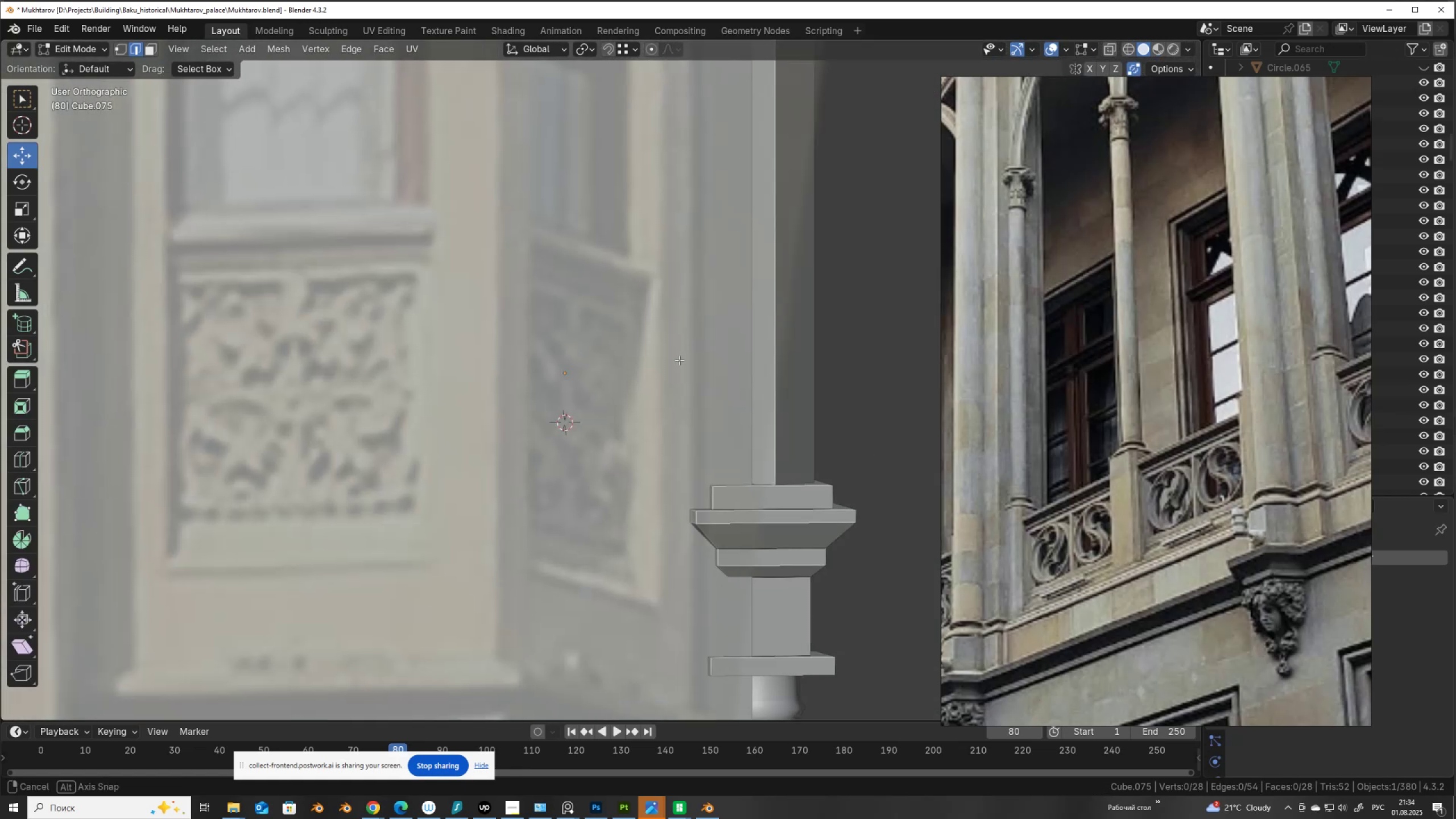 
key(Alt+Z)
 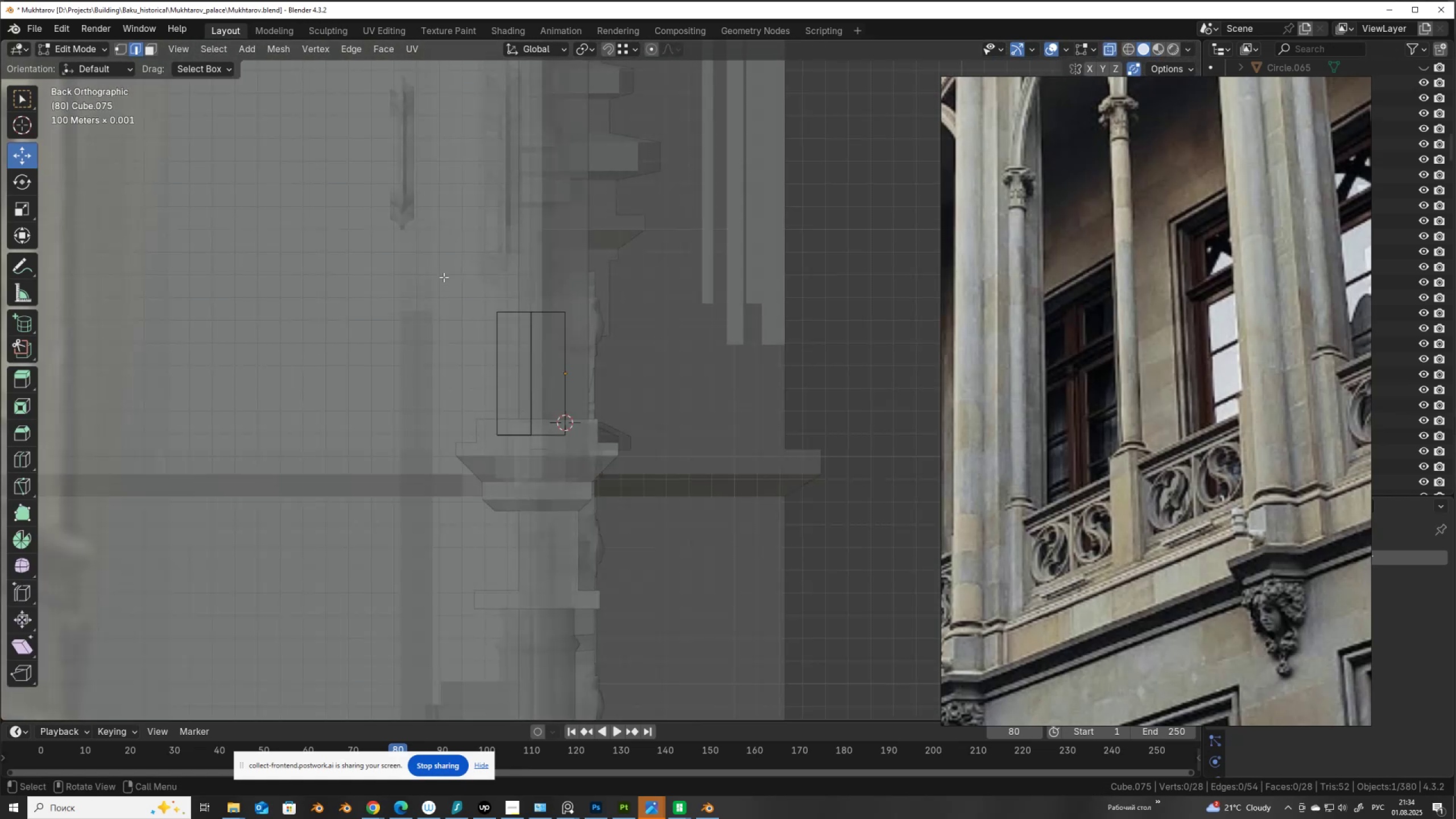 
left_click_drag(start_coordinate=[468, 276], to_coordinate=[514, 457])
 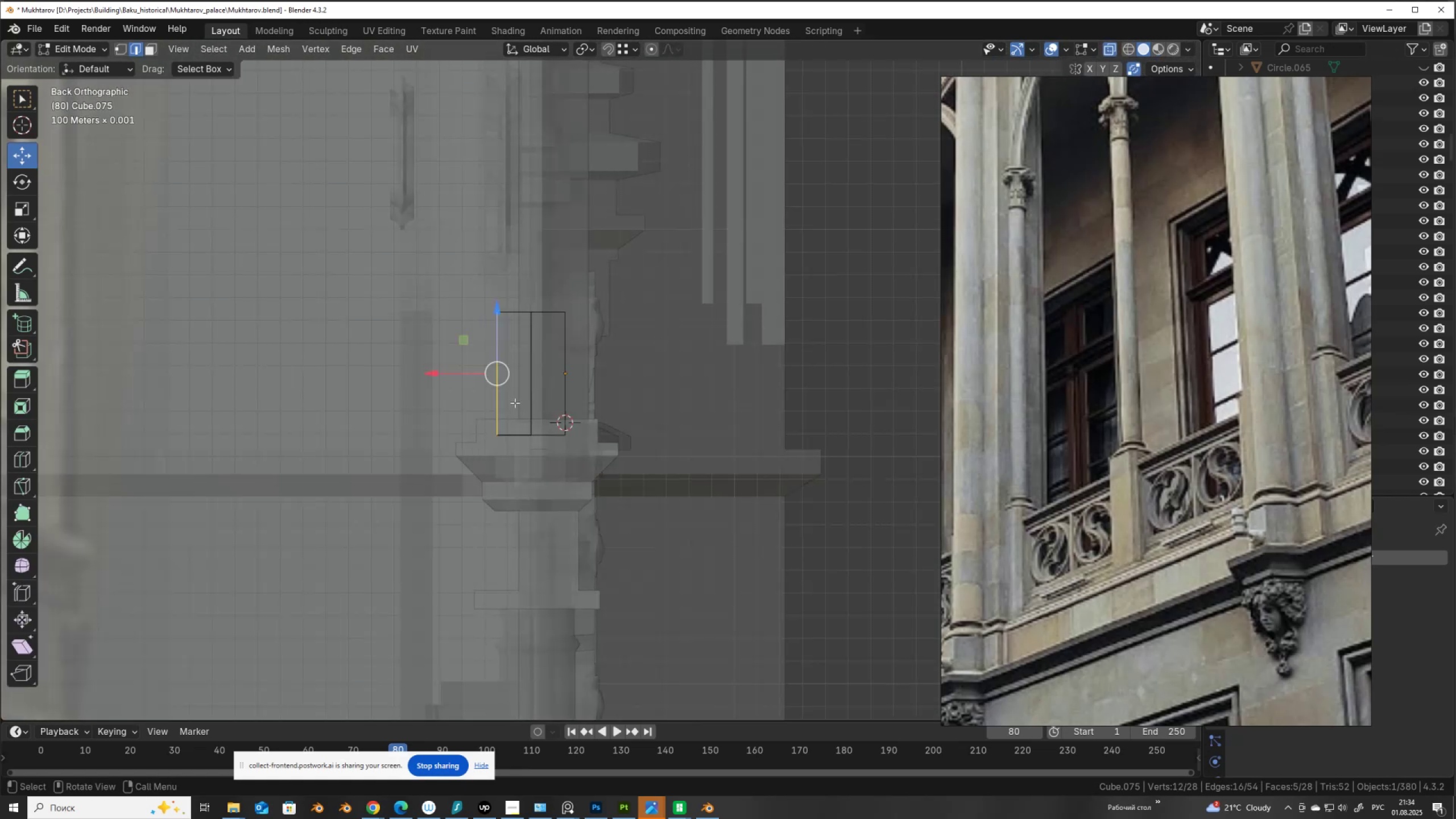 
key(Alt+Z)
 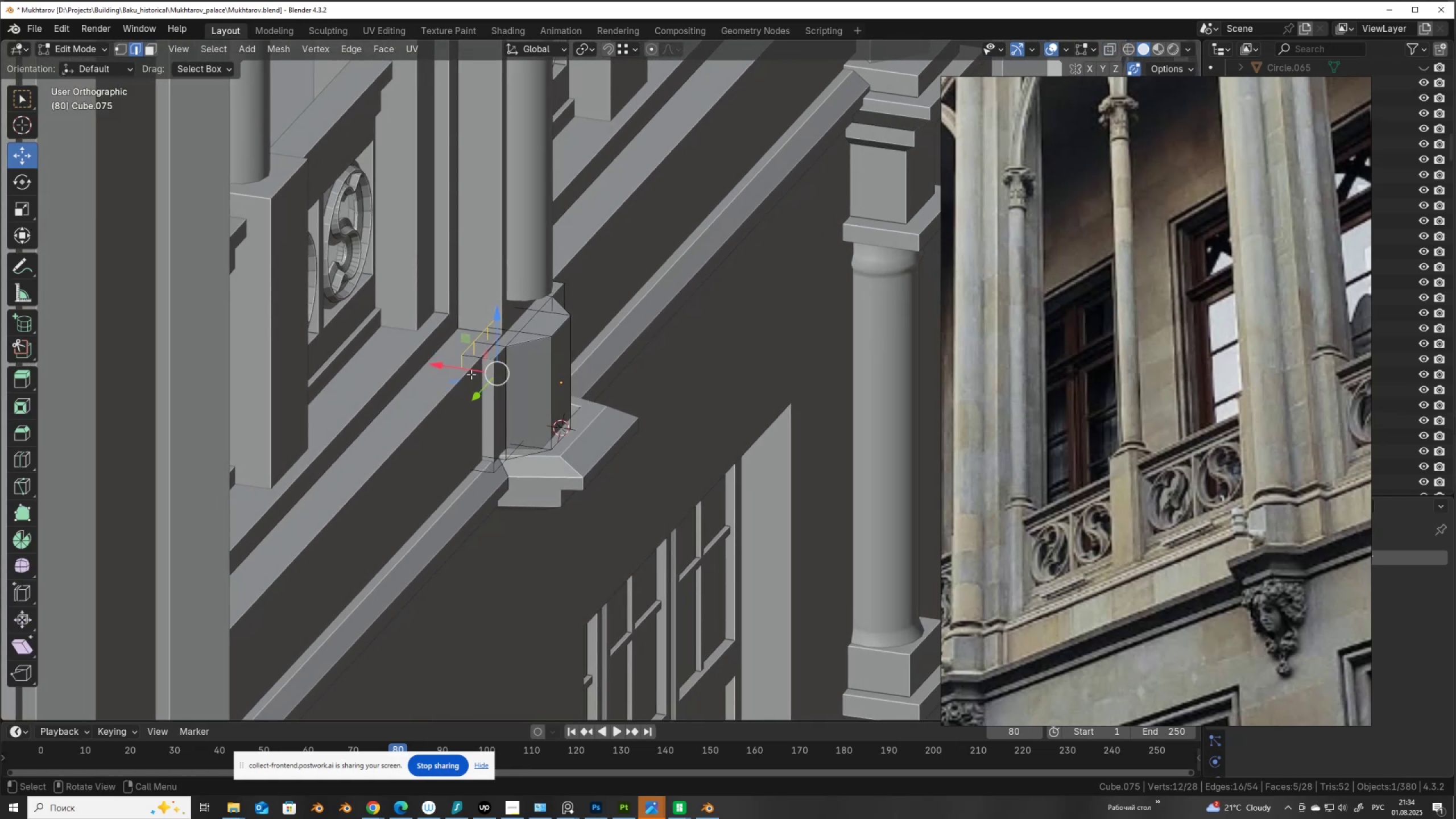 
key(Alt+AltLeft)
 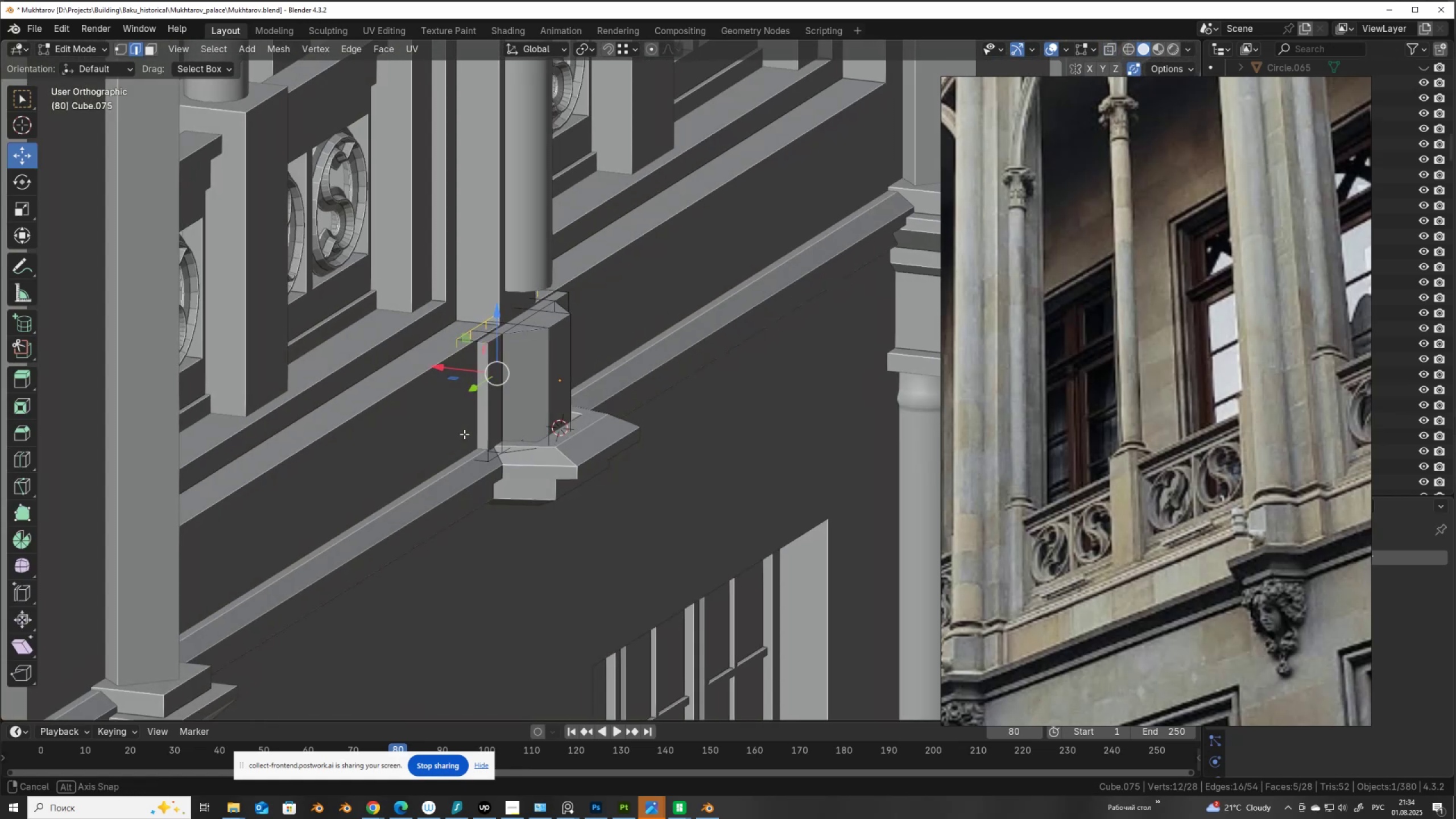 
left_click_drag(start_coordinate=[450, 365], to_coordinate=[463, 384])
 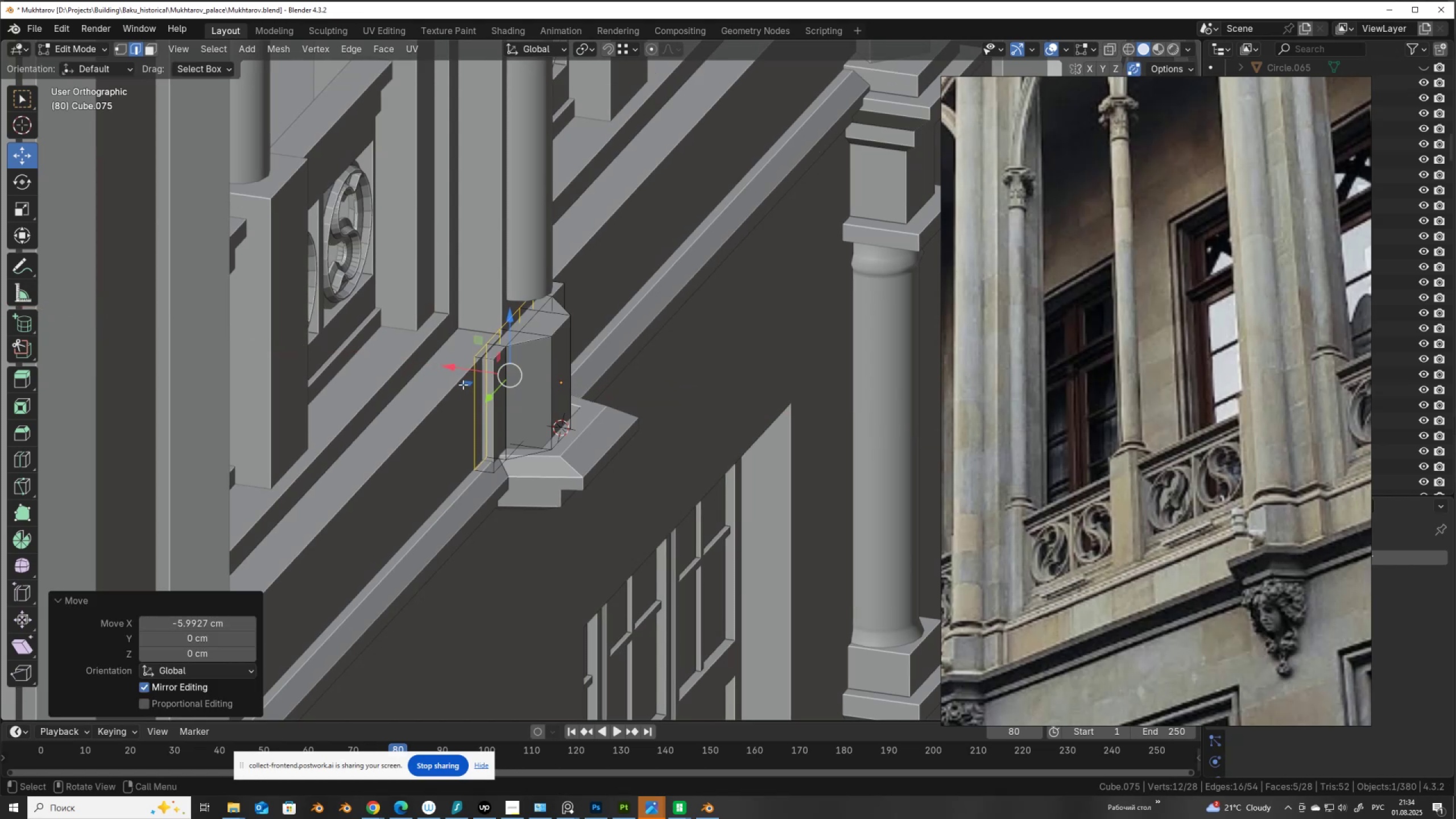 
key(X)
 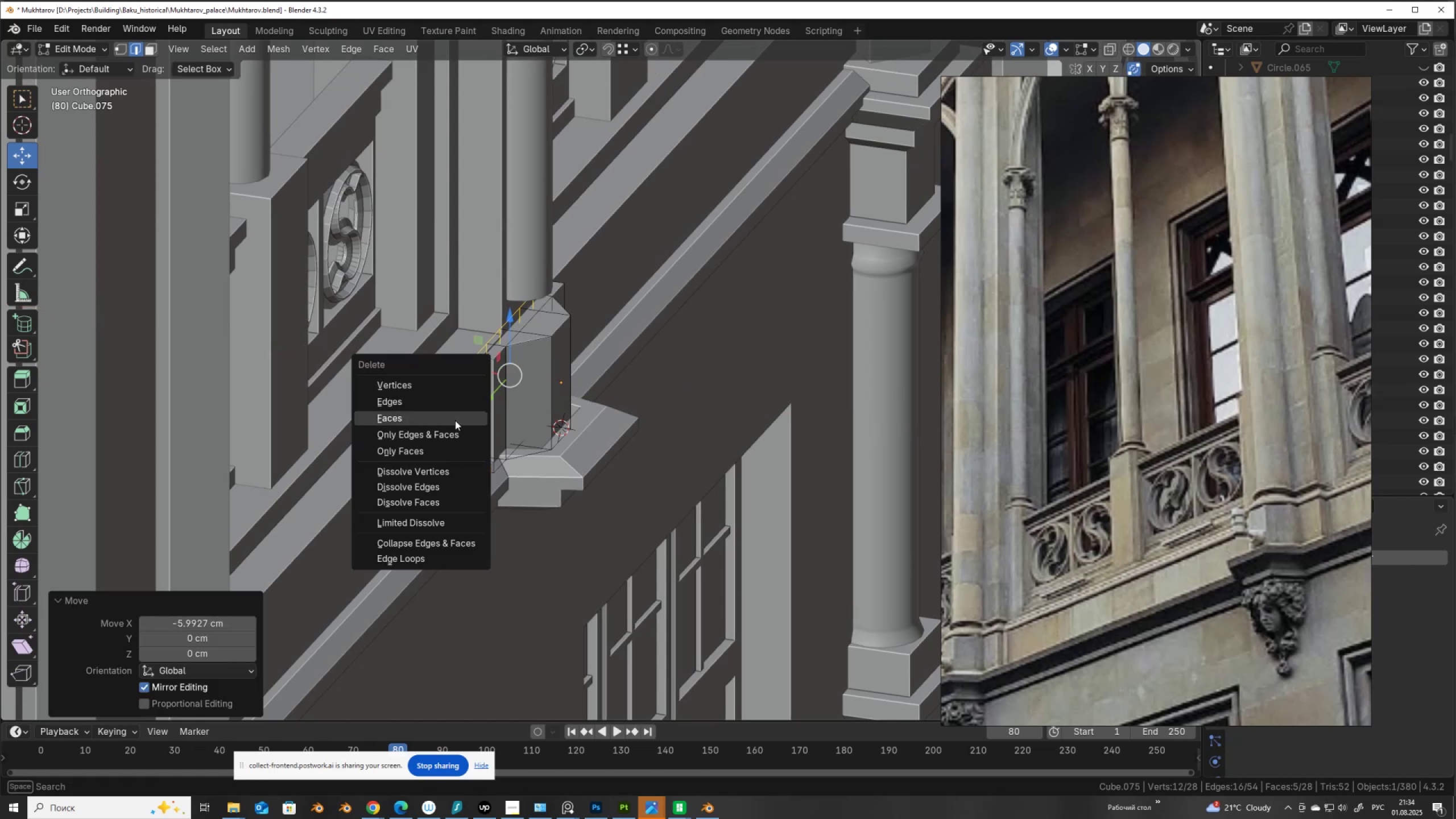 
left_click([454, 419])
 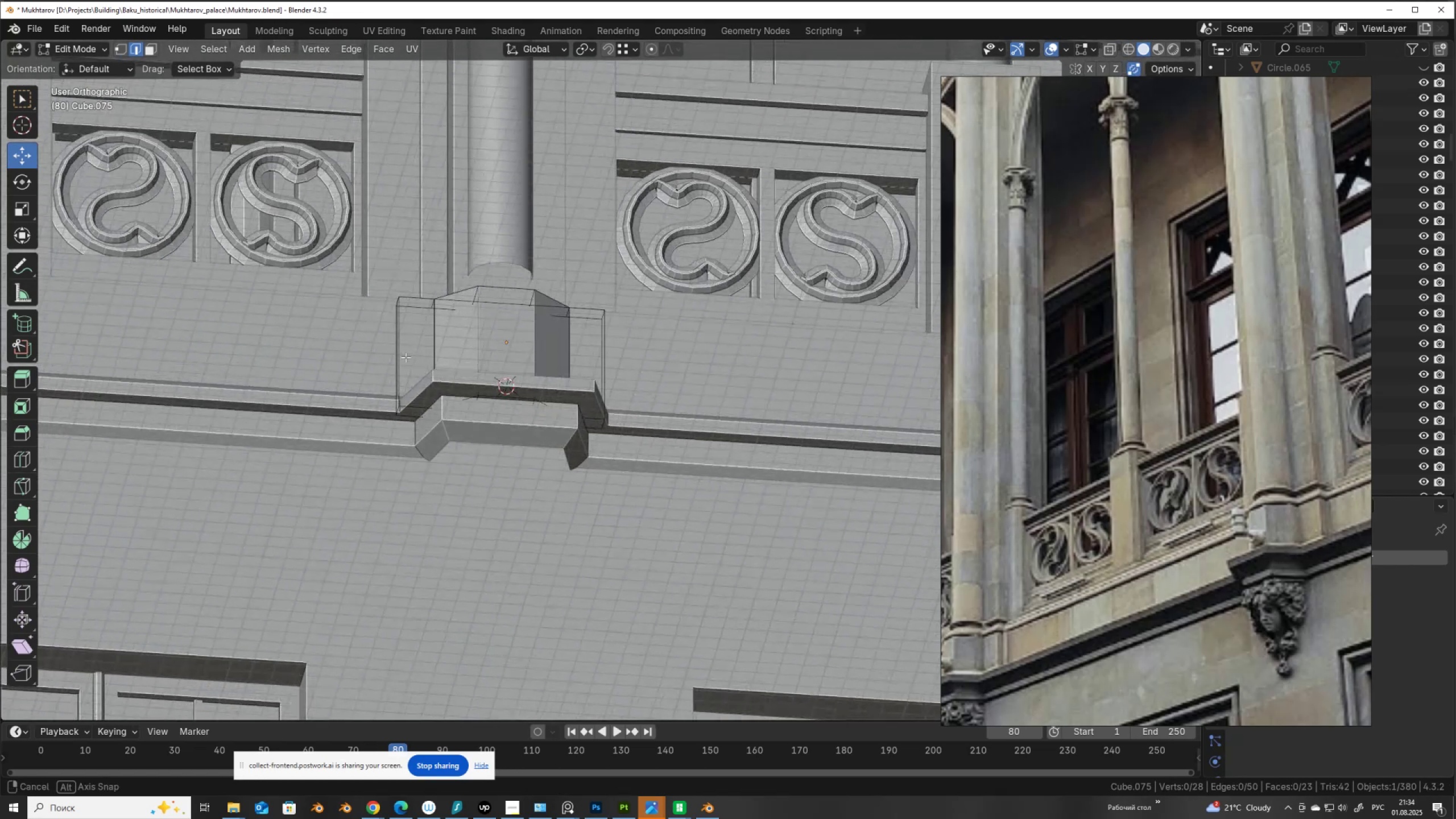 
key(Tab)
 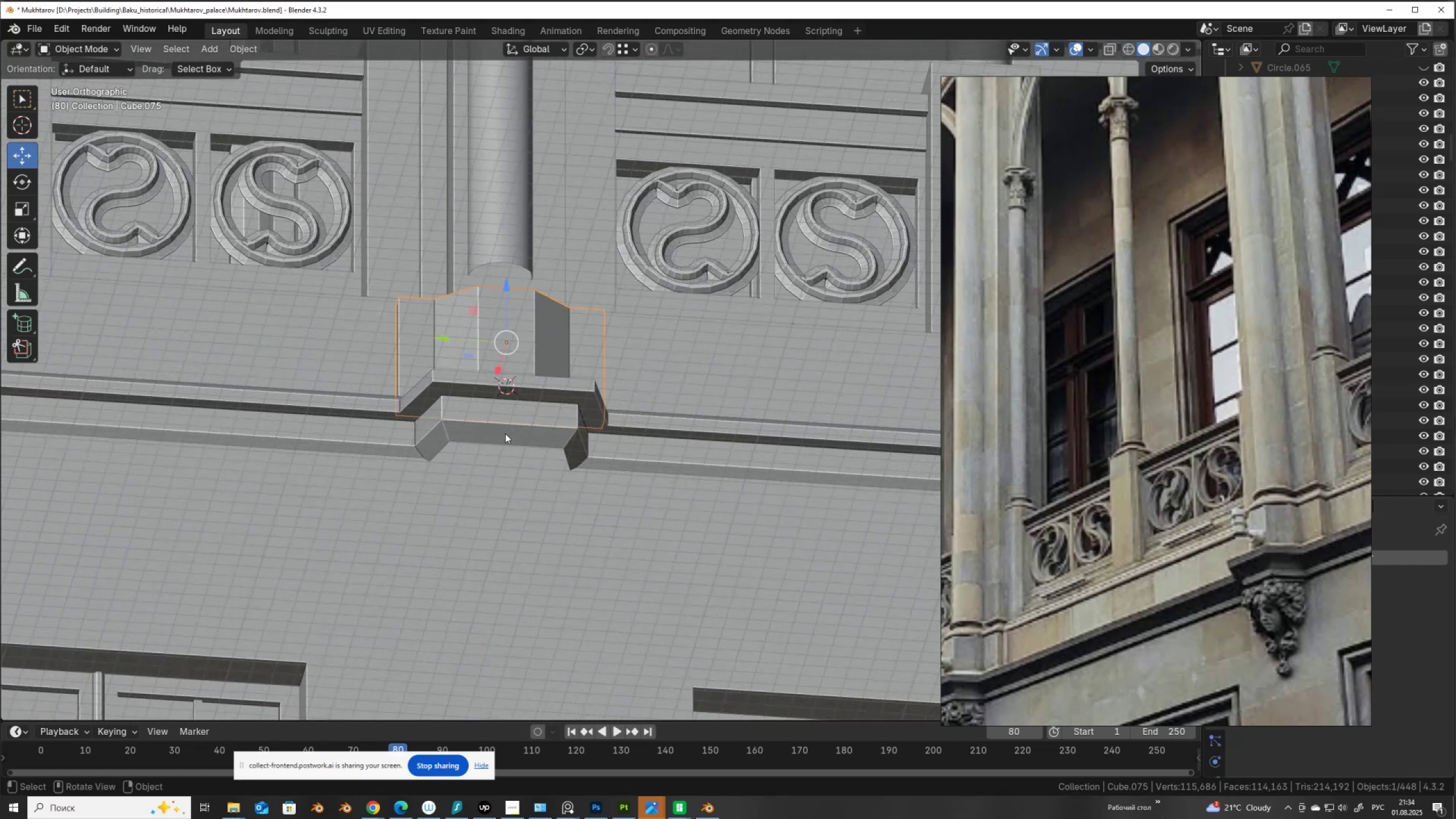 
left_click([505, 433])
 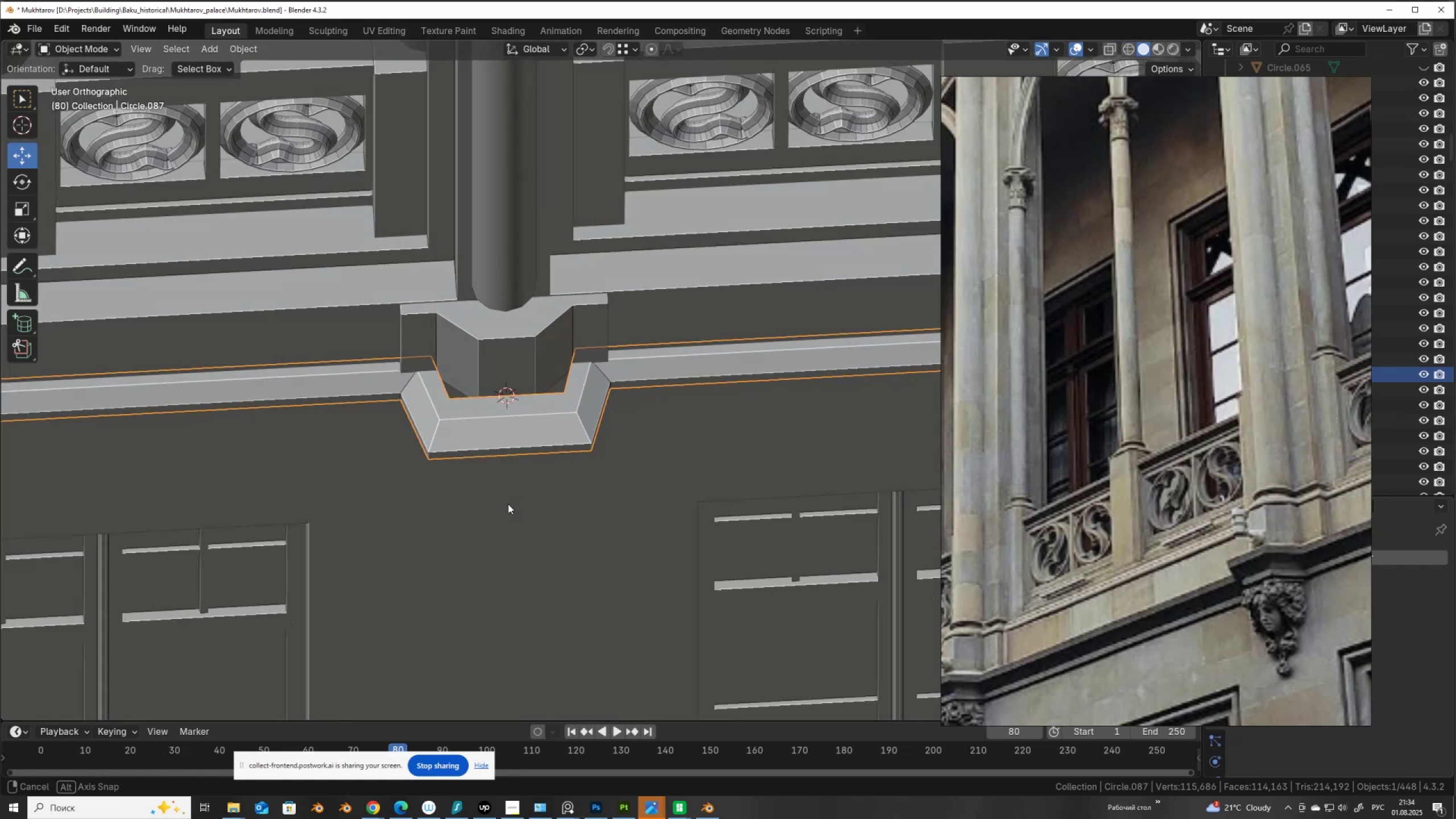 
wait(10.38)
 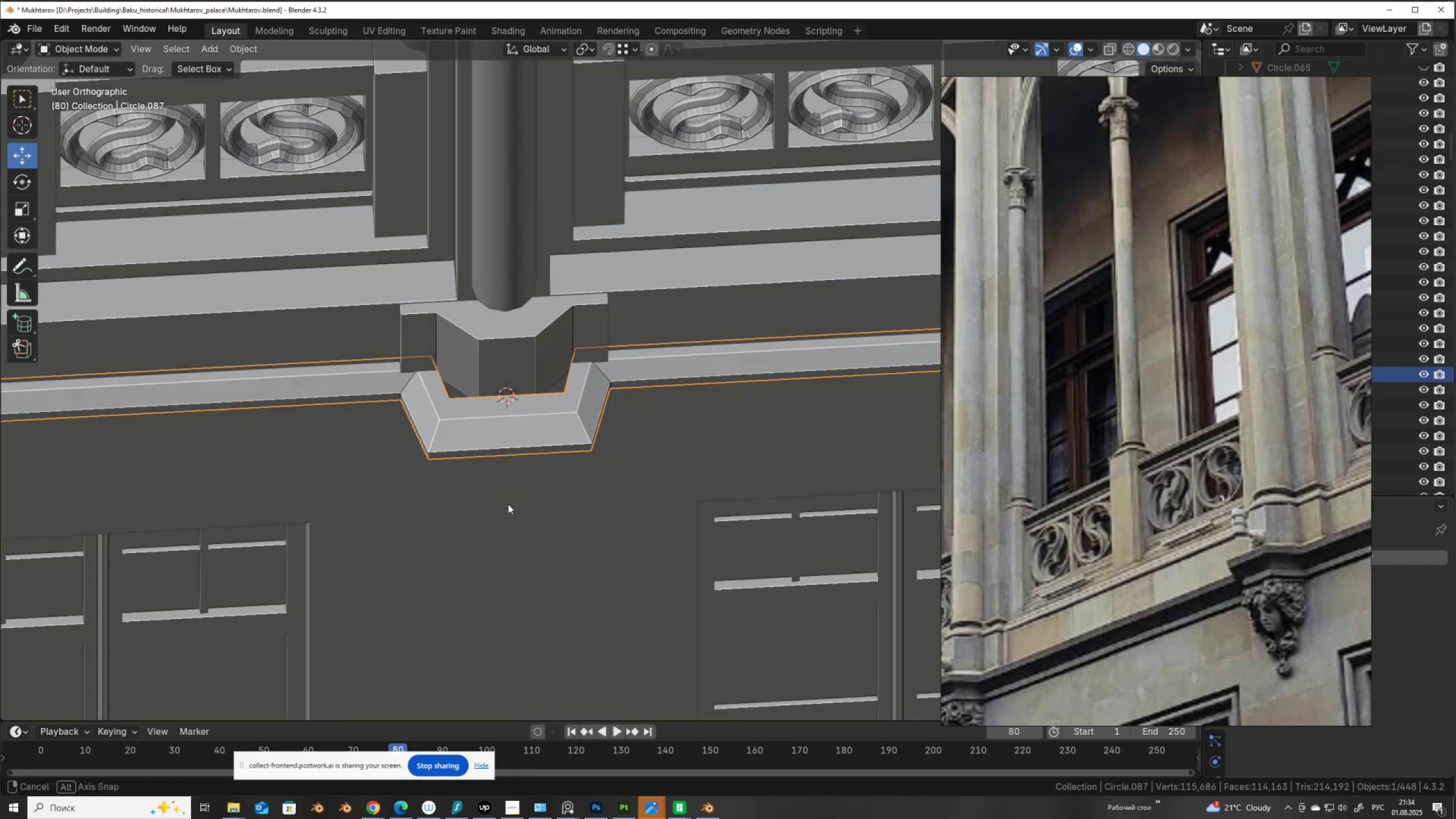 
scroll: coordinate [557, 280], scroll_direction: down, amount: 2.0
 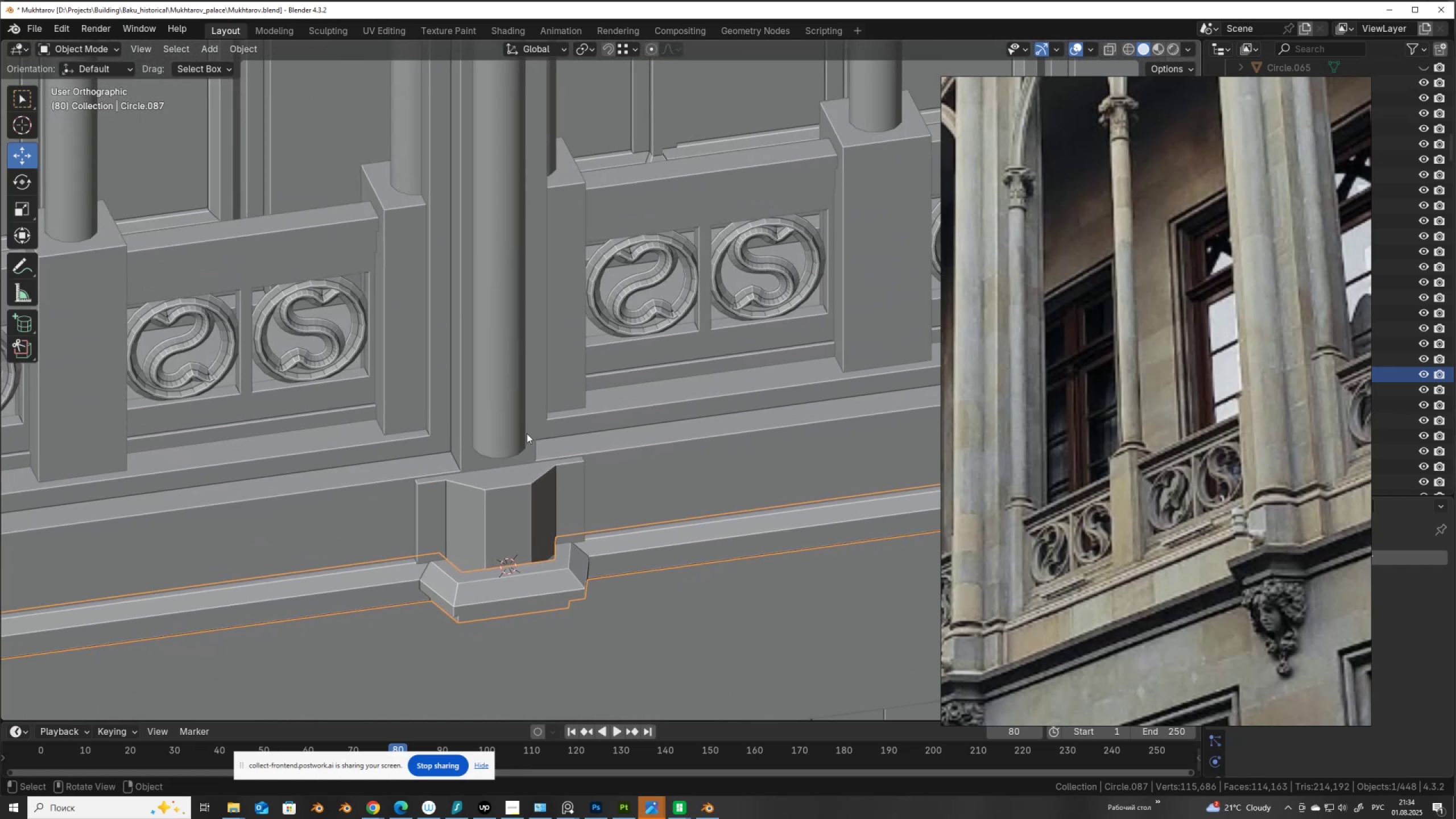 
hold_key(key=ShiftLeft, duration=0.49)
 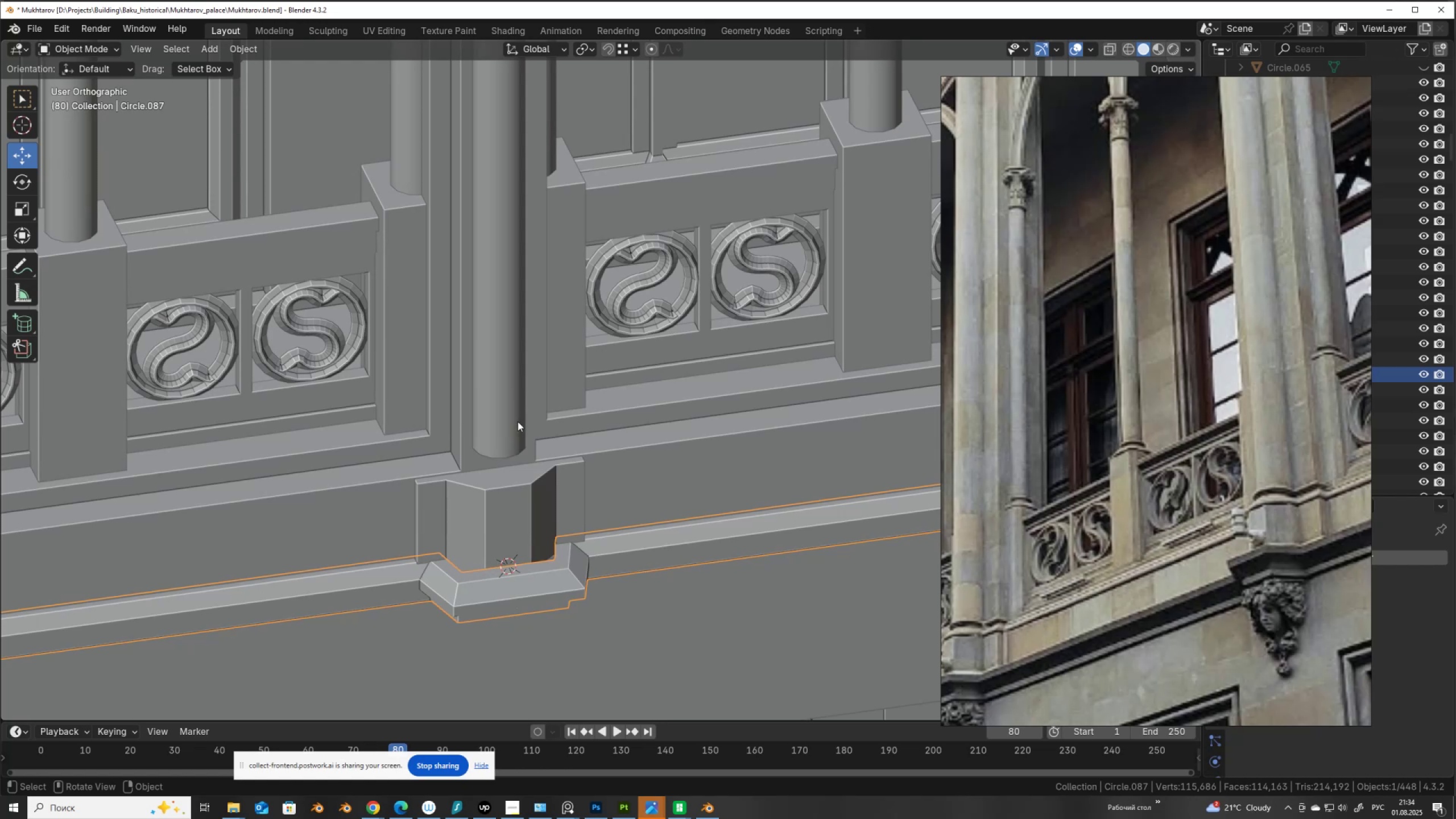 
left_click([518, 421])
 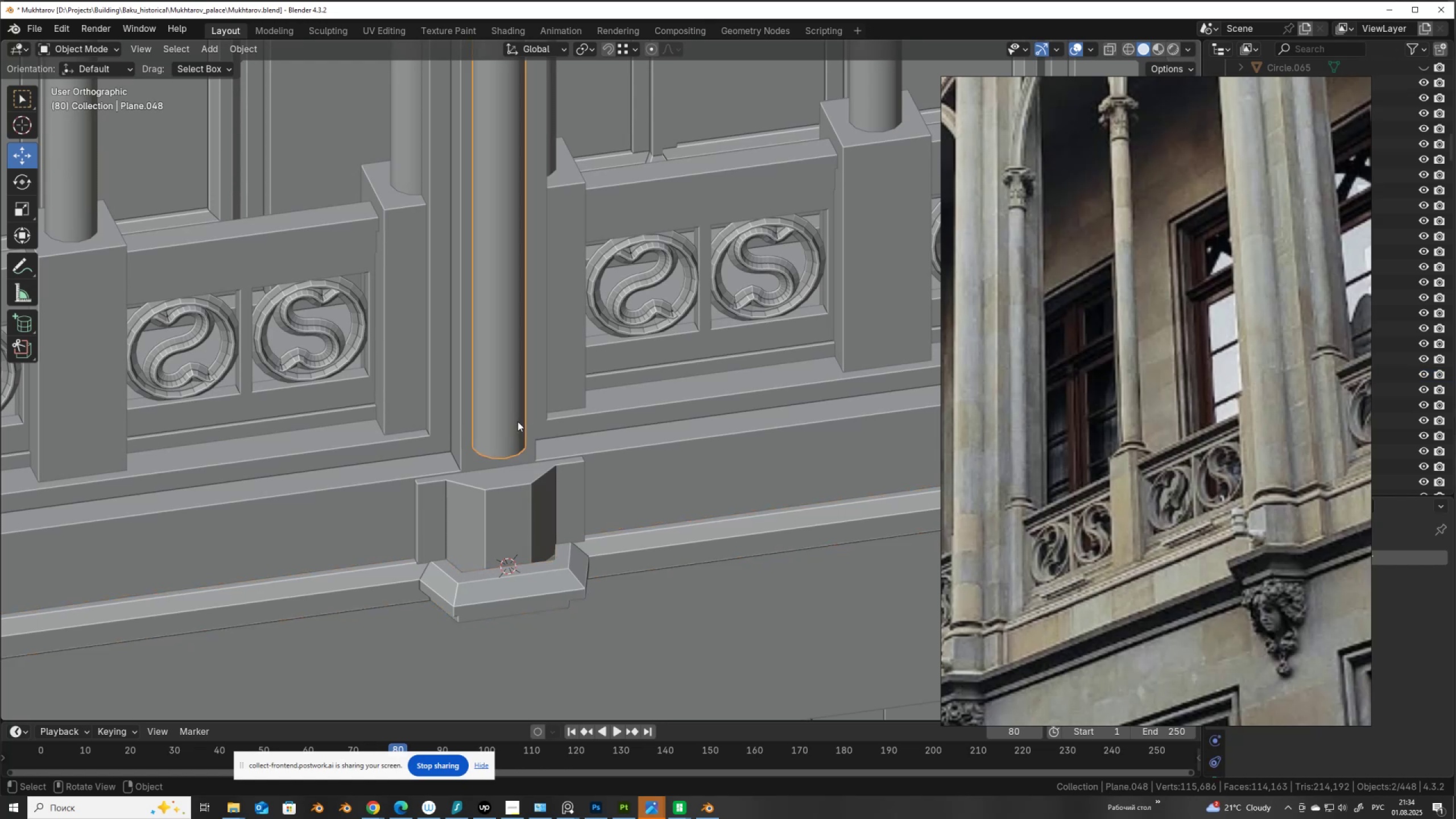 
key(Tab)
 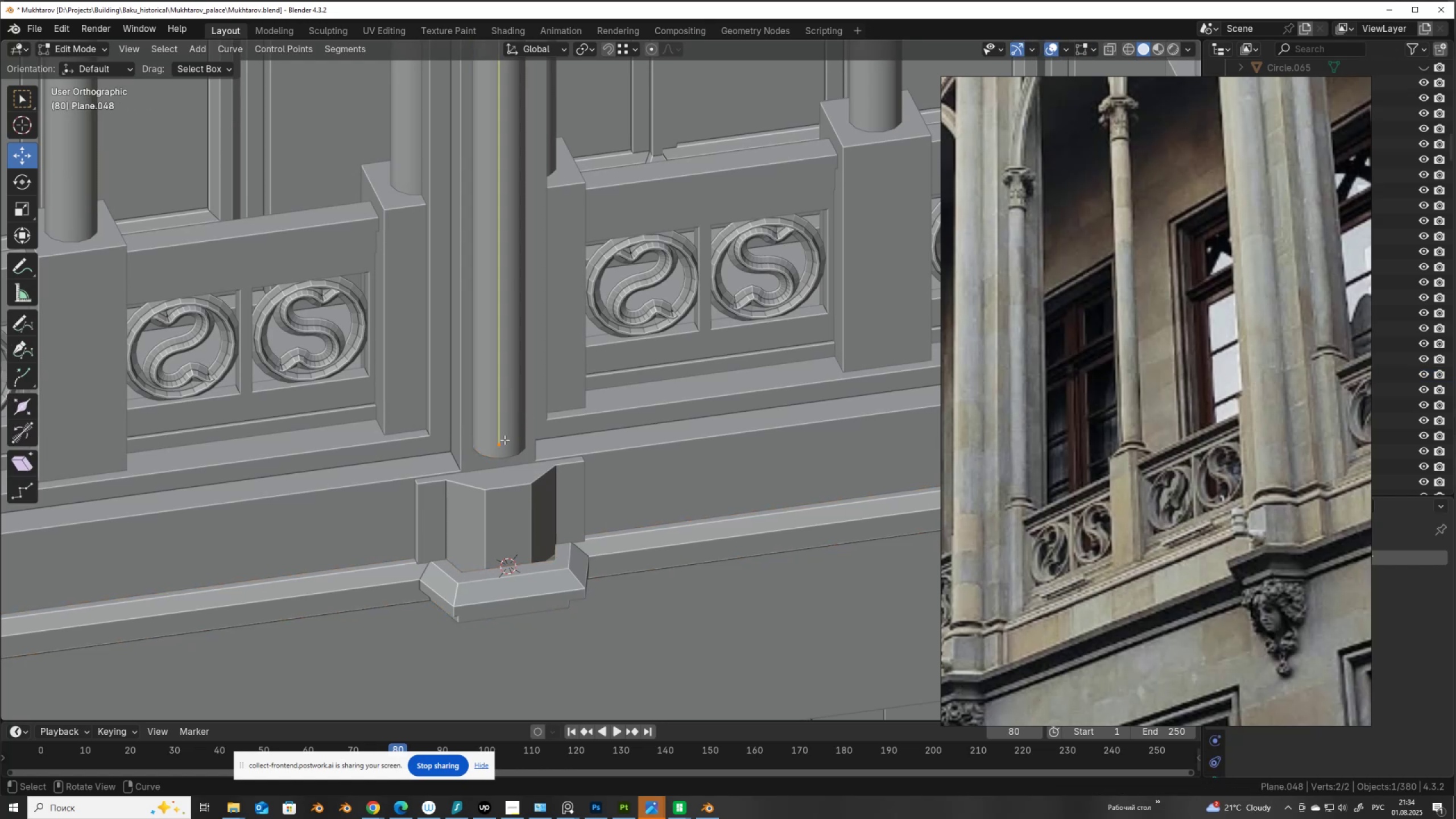 
left_click([503, 442])
 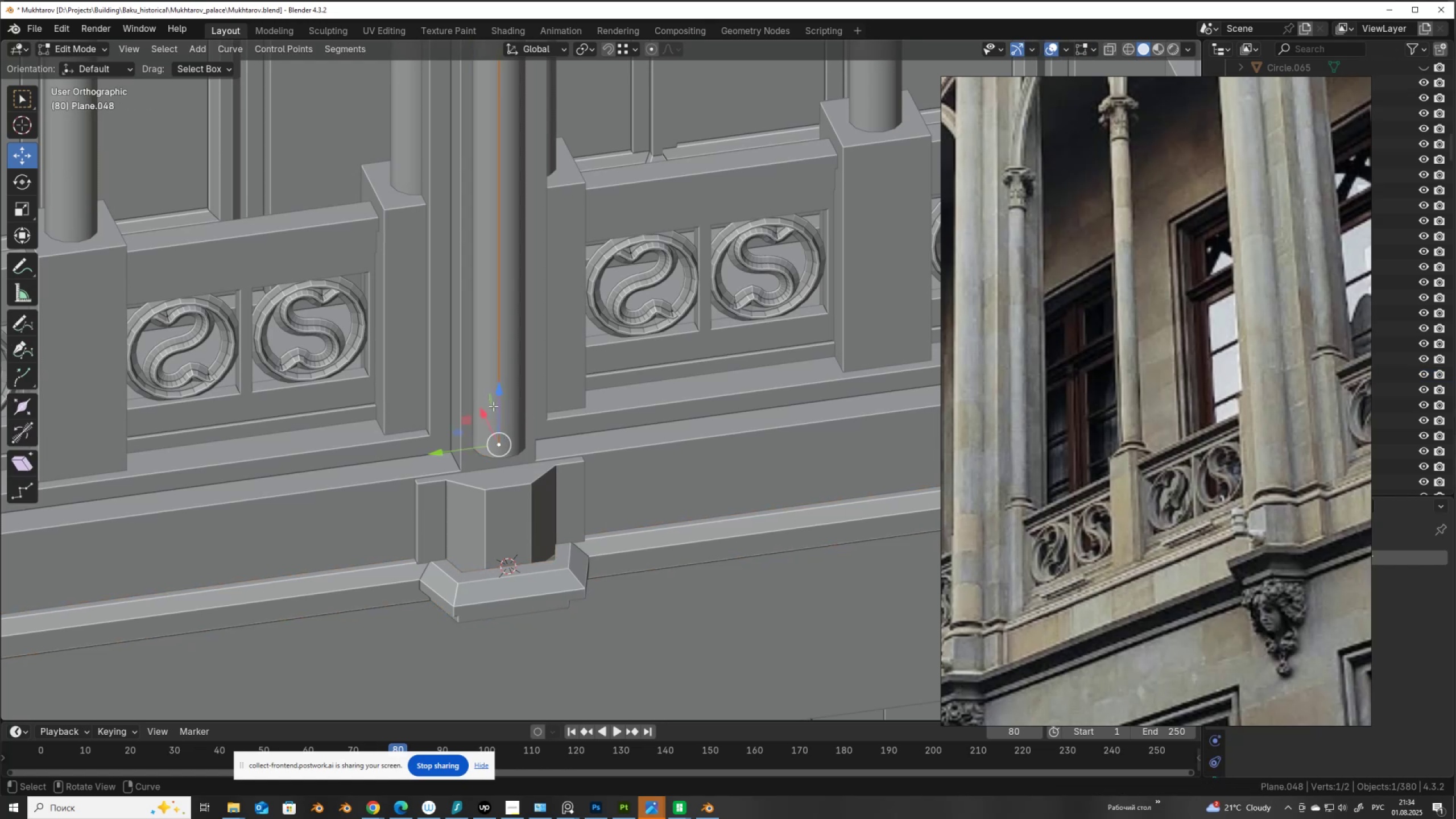 
left_click_drag(start_coordinate=[498, 409], to_coordinate=[498, 438])
 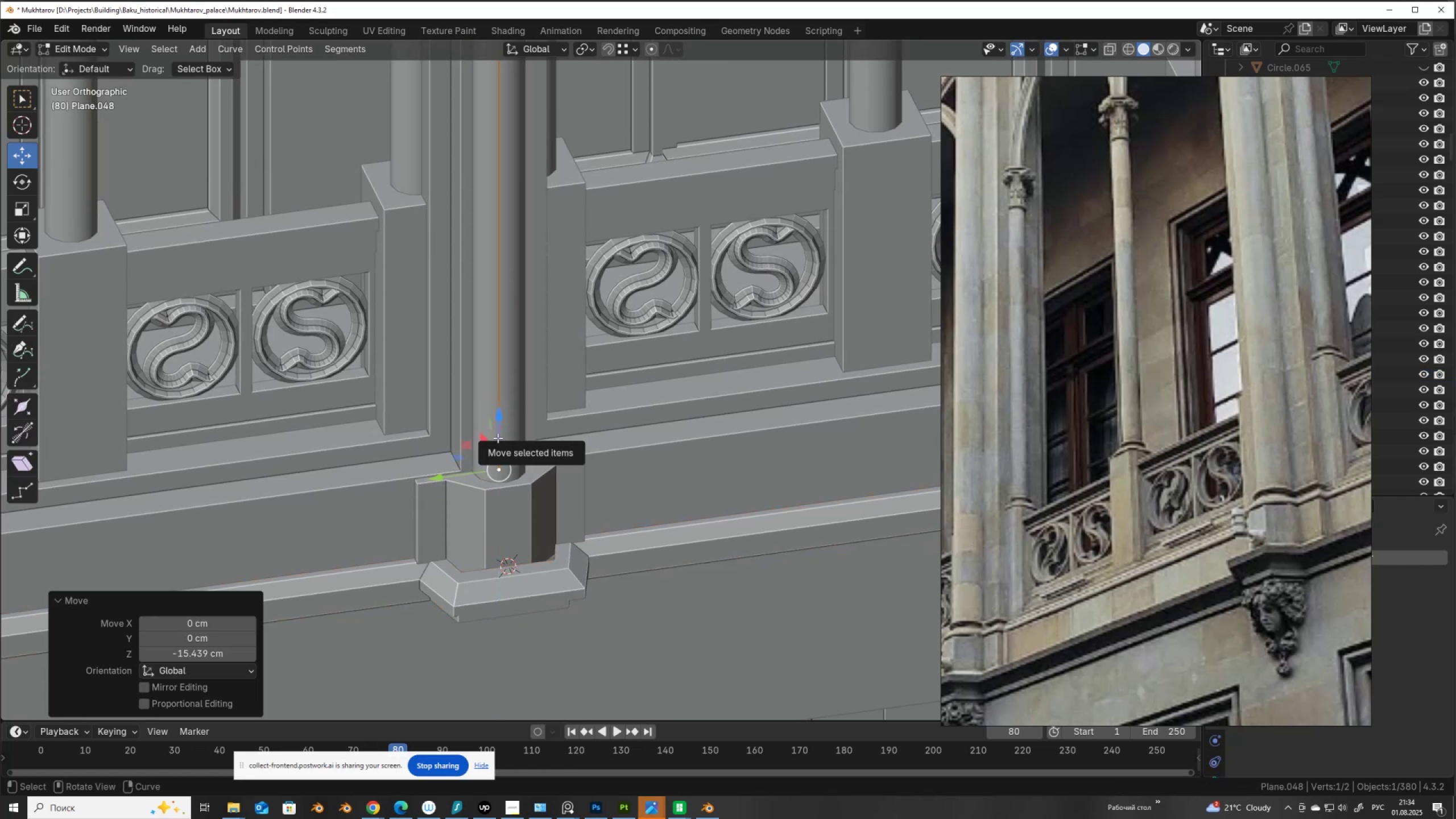 
key(Tab)
 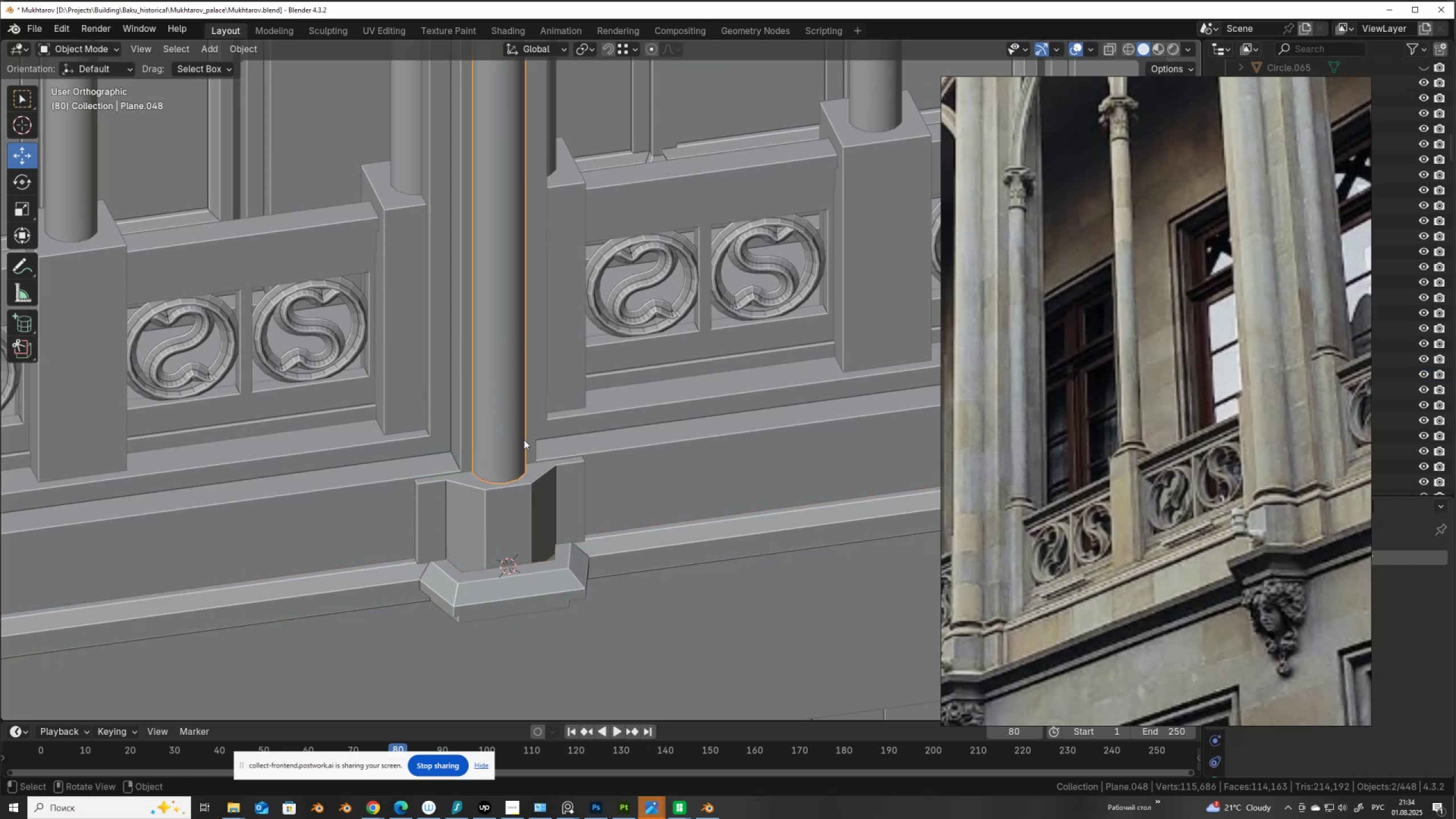 
scroll: coordinate [620, 272], scroll_direction: down, amount: 9.0
 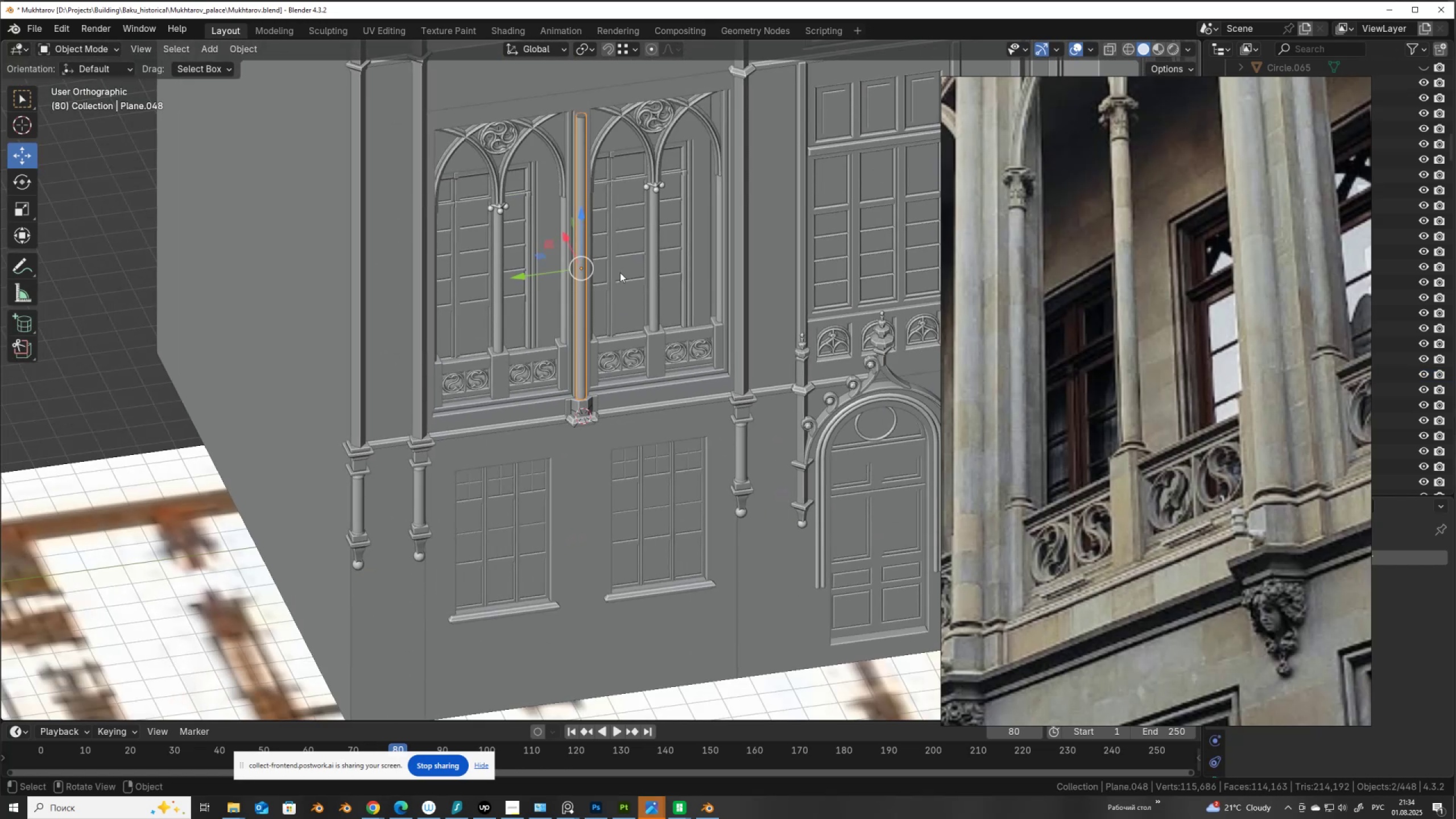 
hold_key(key=ShiftLeft, duration=0.59)
 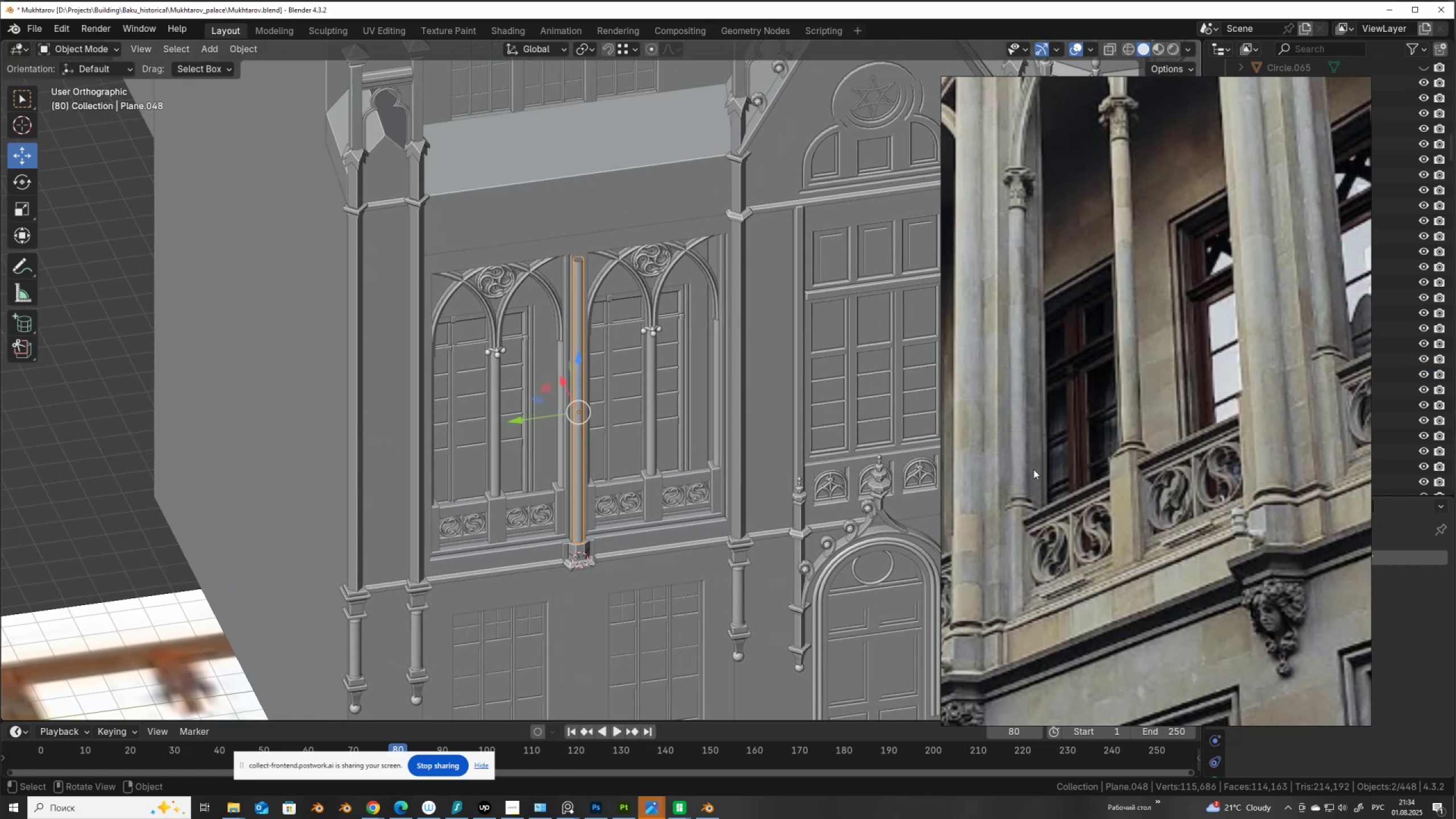 
scroll: coordinate [1037, 472], scroll_direction: down, amount: 2.0
 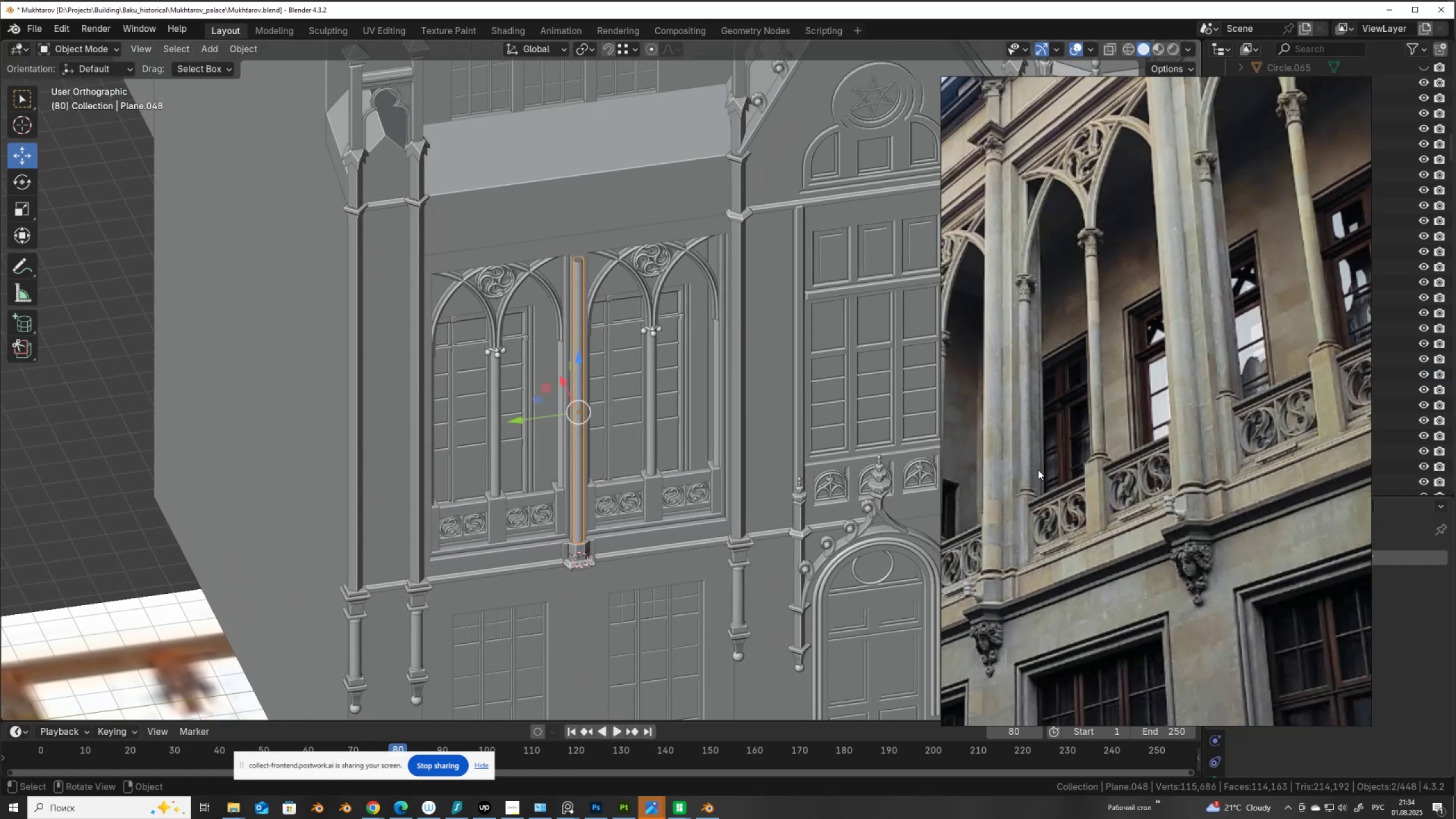 
hold_key(key=ShiftLeft, duration=0.58)
 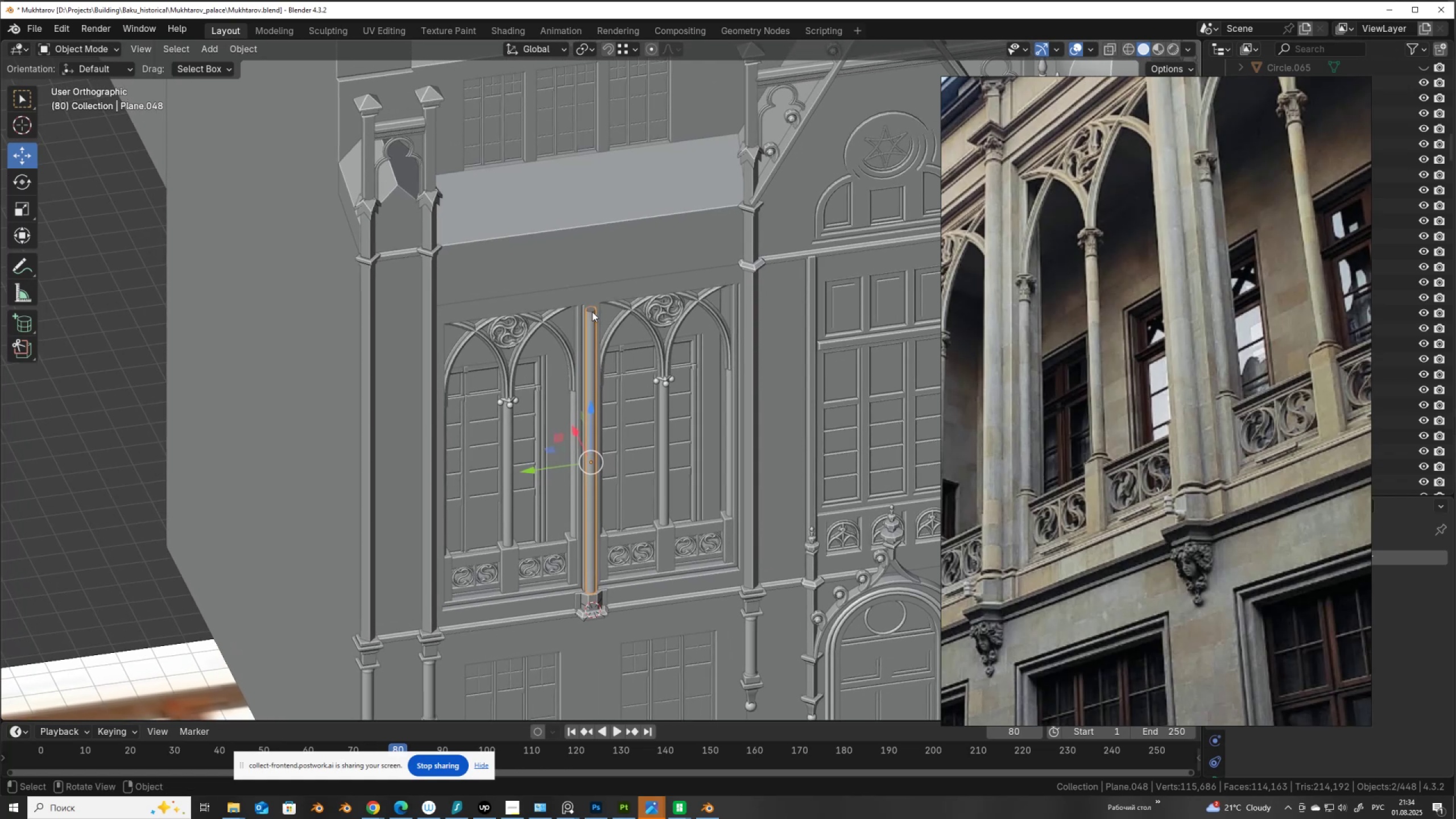 
key(Tab)
 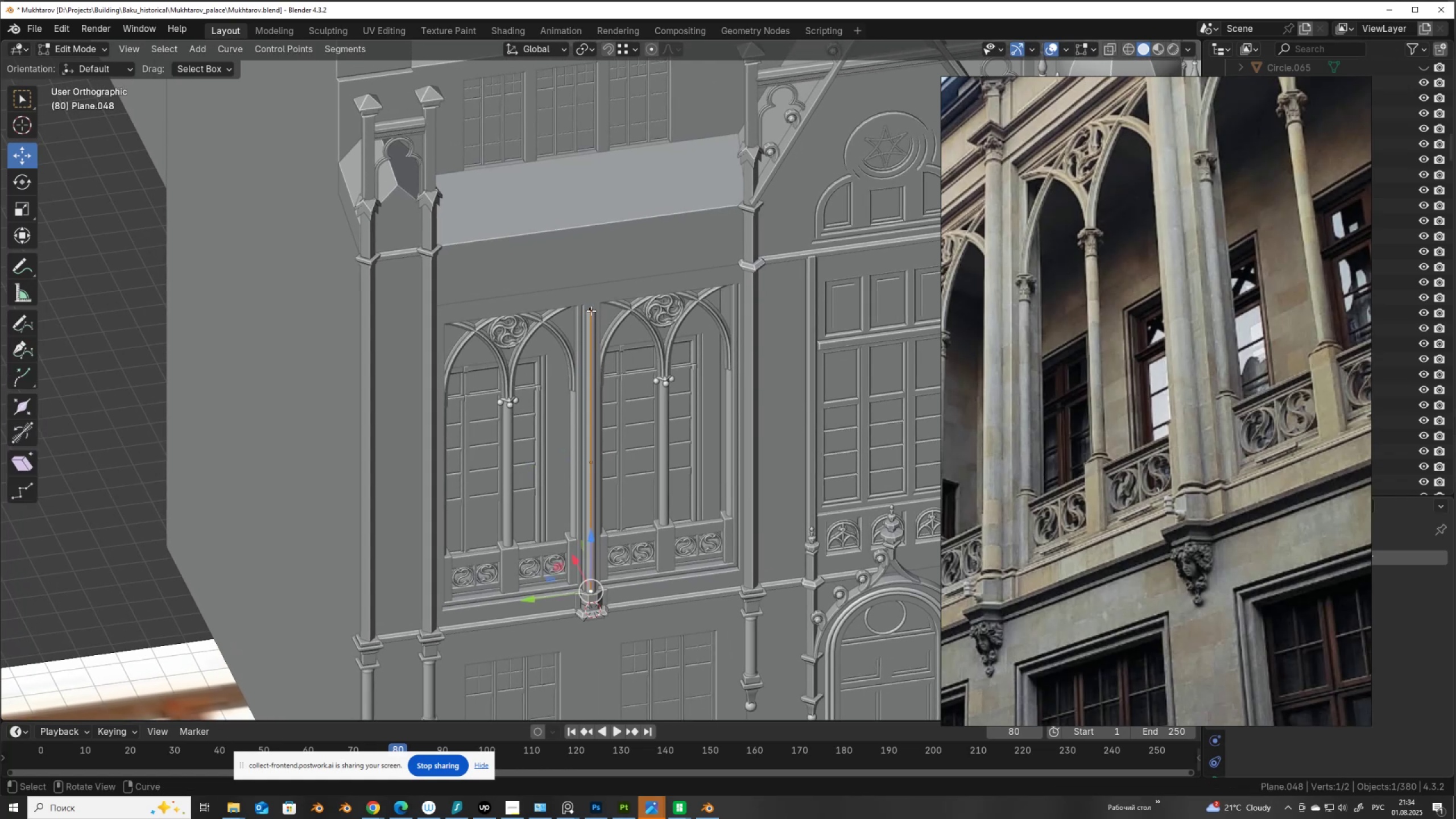 
left_click([591, 311])
 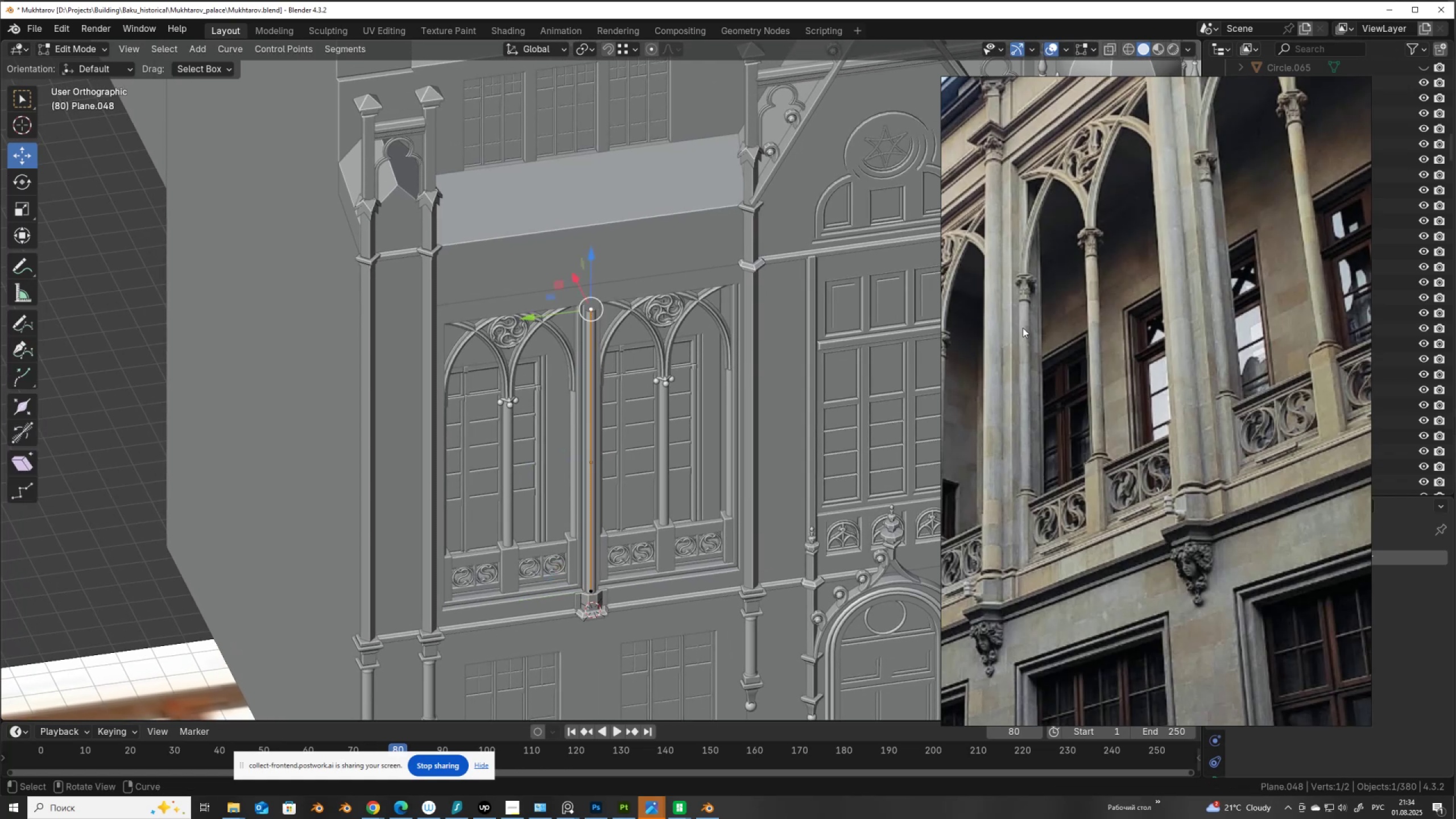 
scroll: coordinate [1049, 333], scroll_direction: down, amount: 2.0
 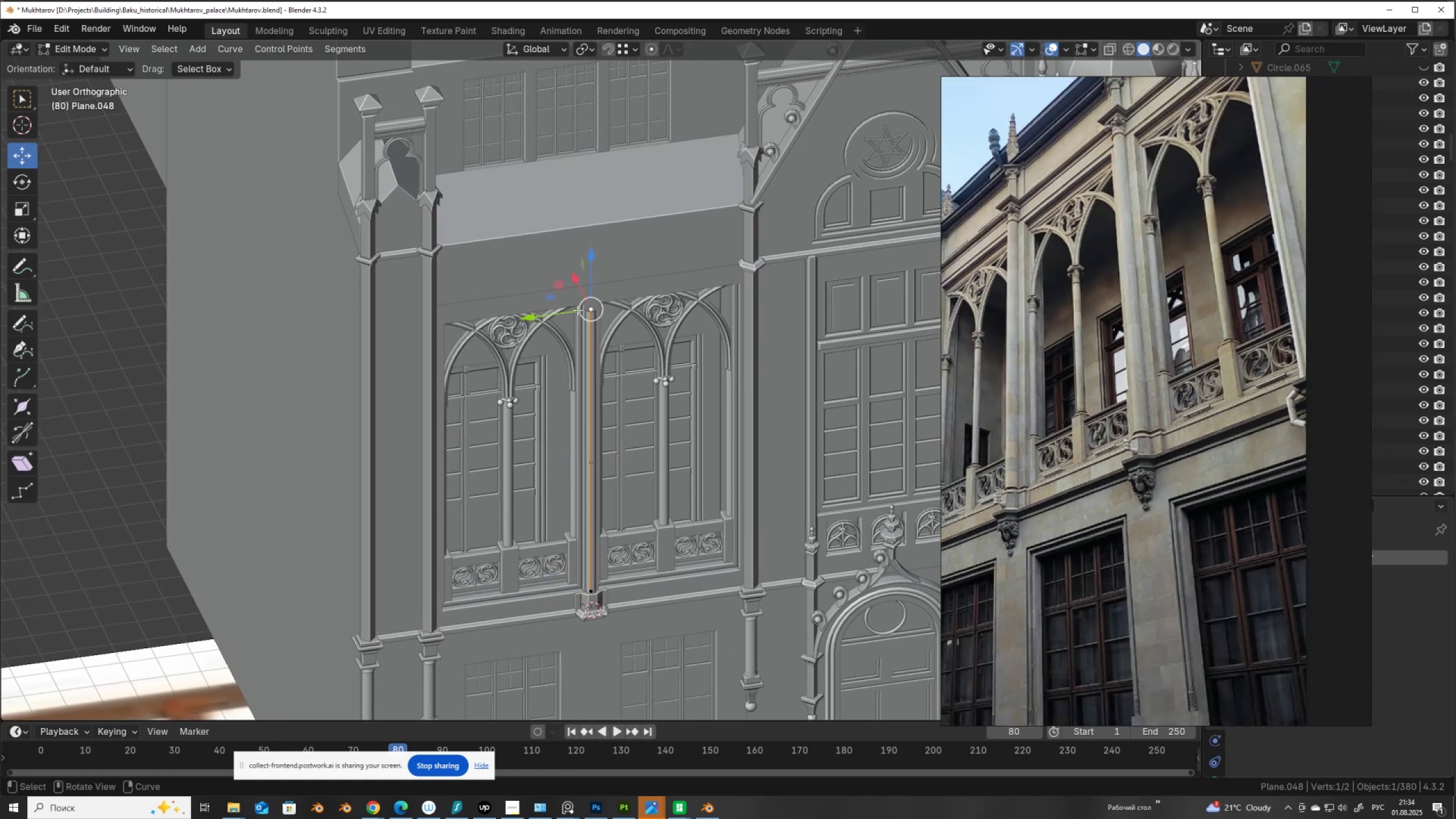 
scroll: coordinate [577, 310], scroll_direction: up, amount: 1.0
 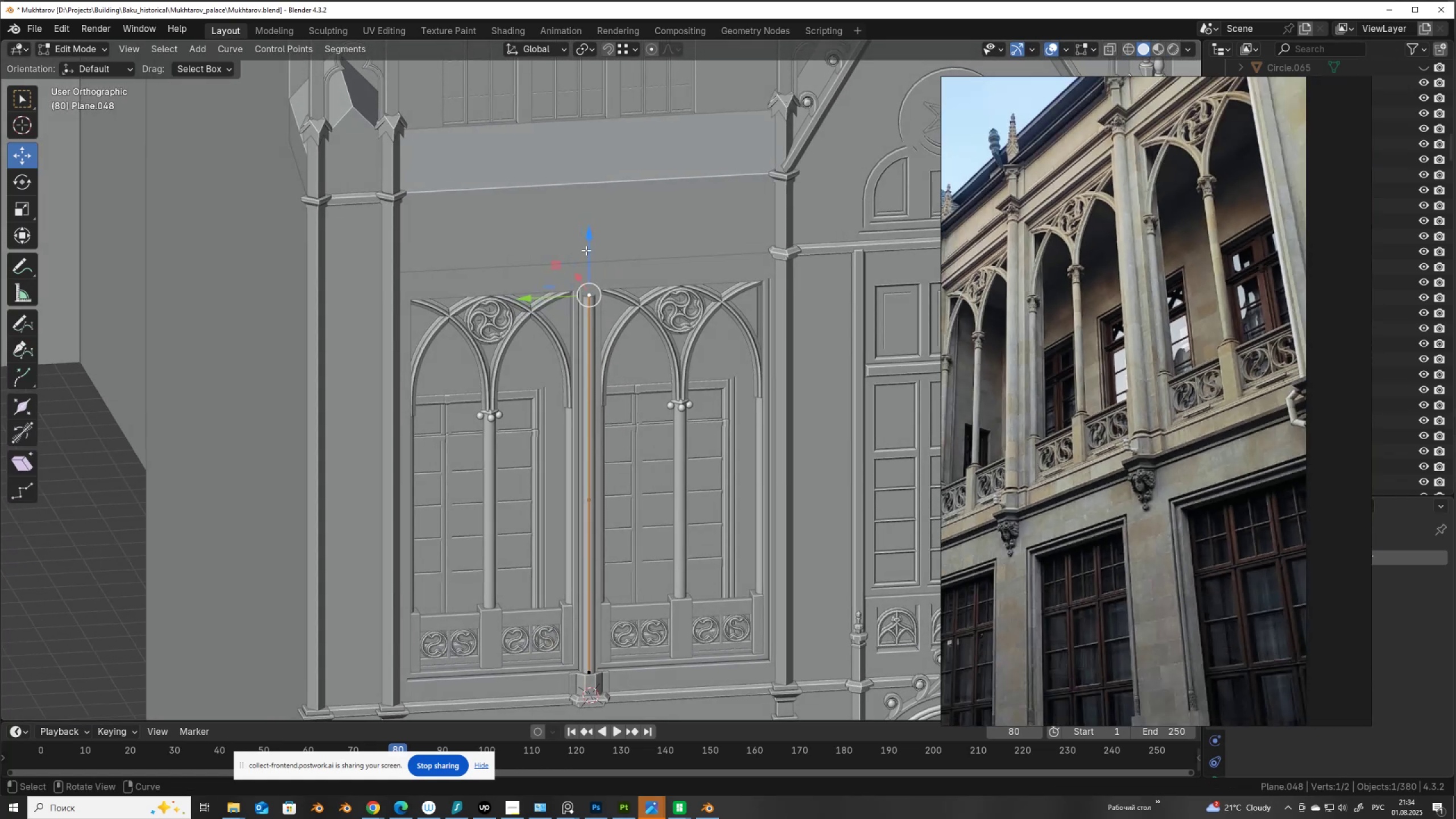 
left_click_drag(start_coordinate=[587, 243], to_coordinate=[764, 253])
 